 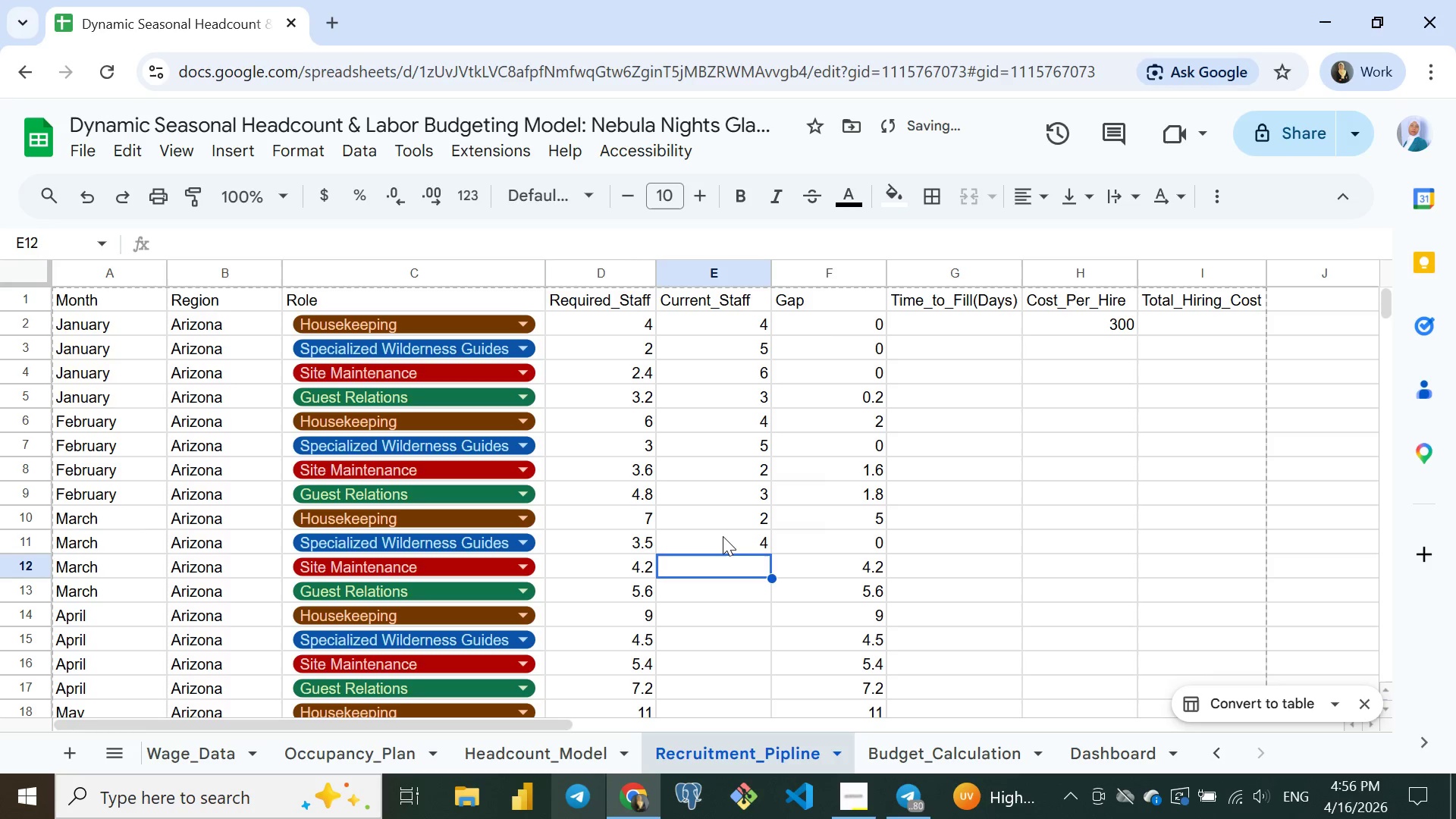 
key(Enter)
 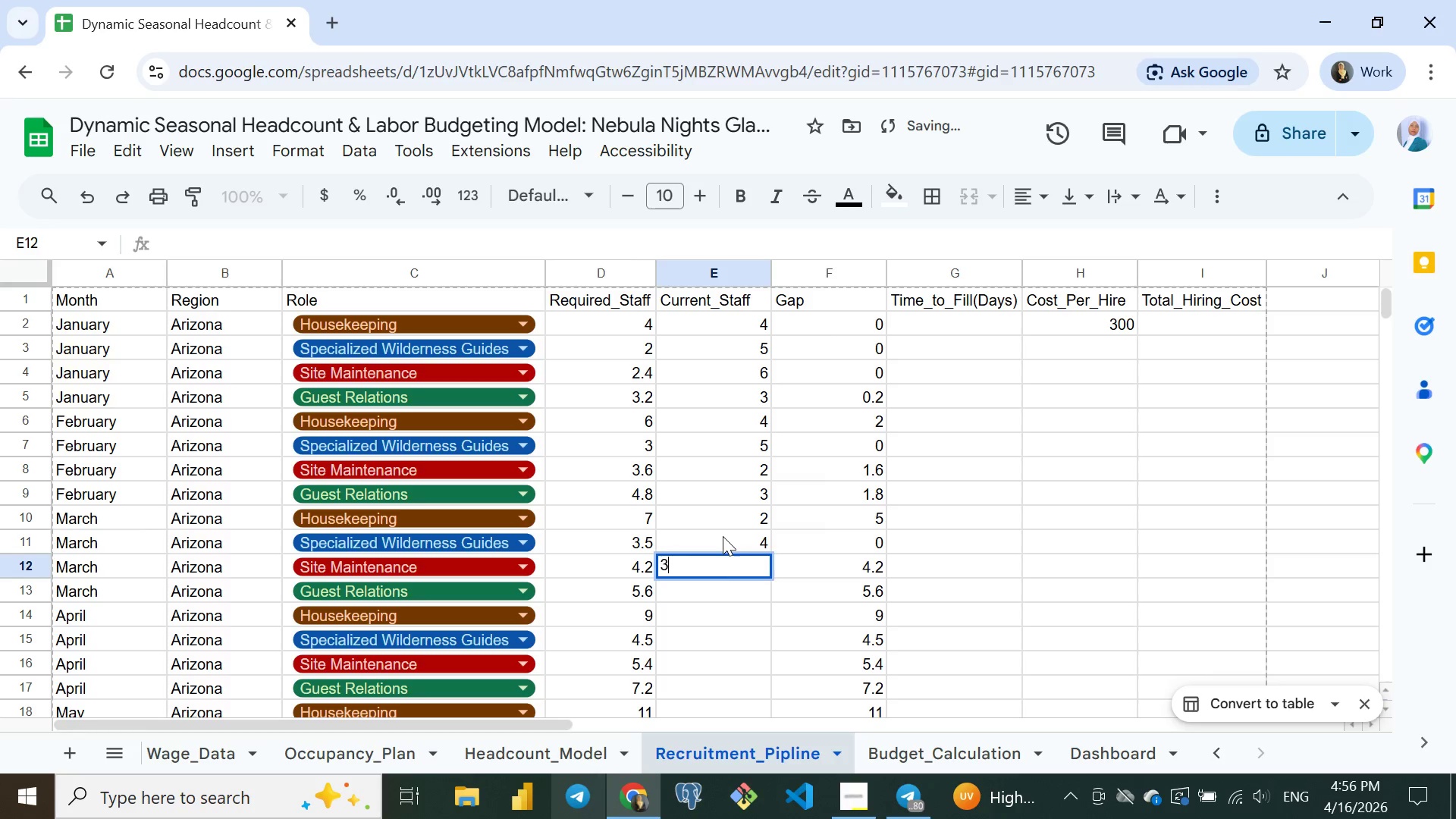 
key(3)
 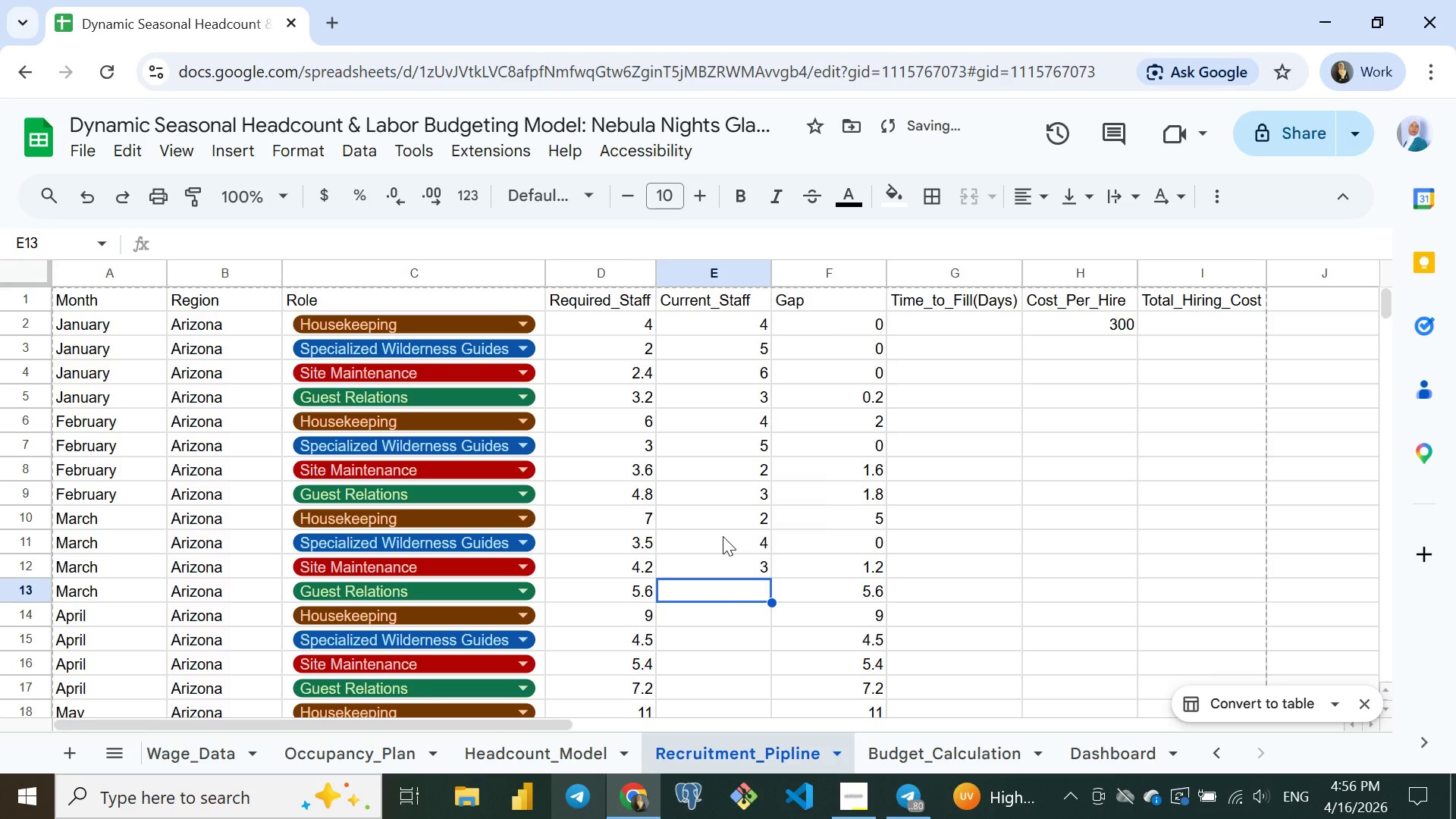 
key(Enter)
 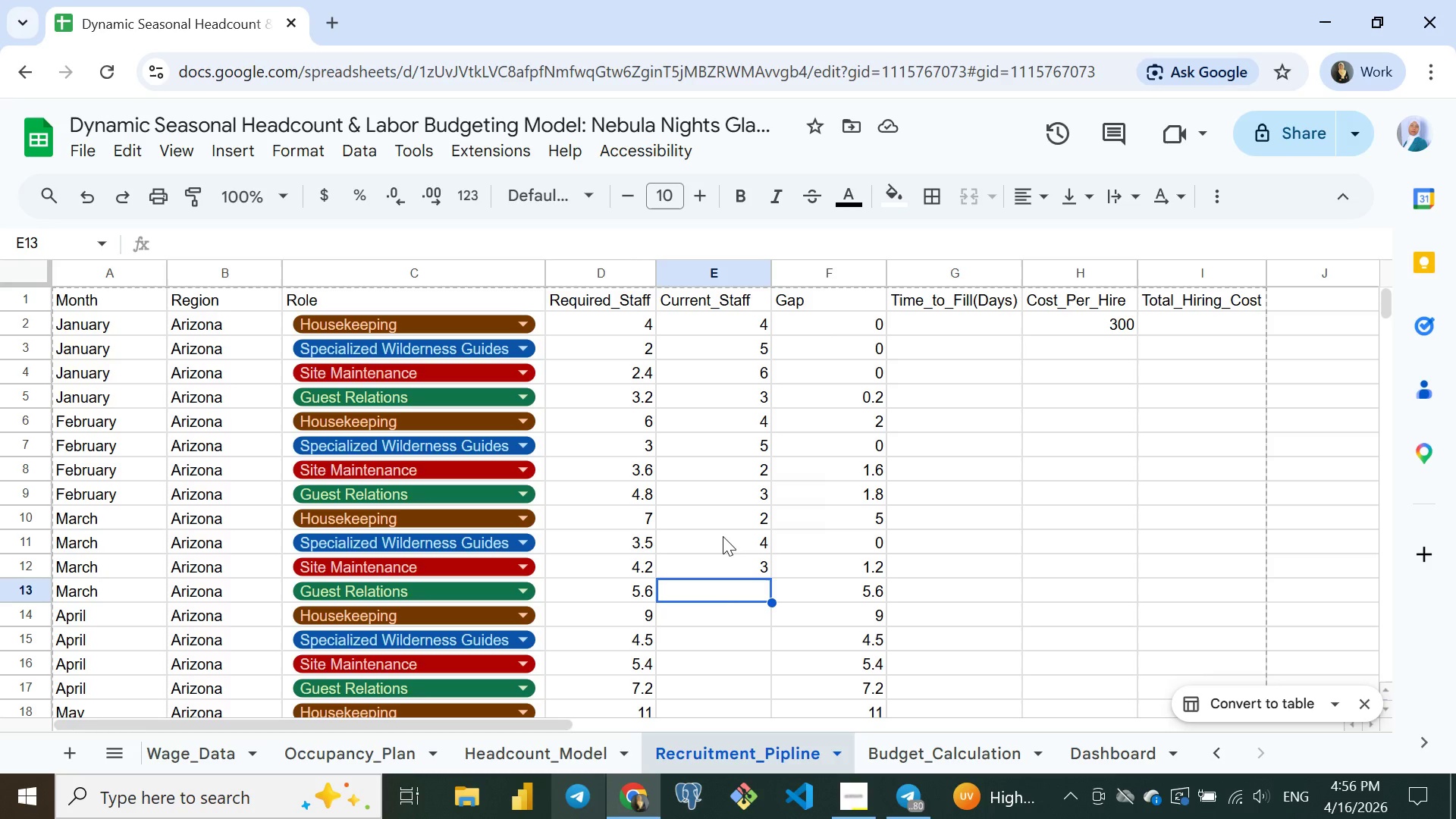 
wait(6.36)
 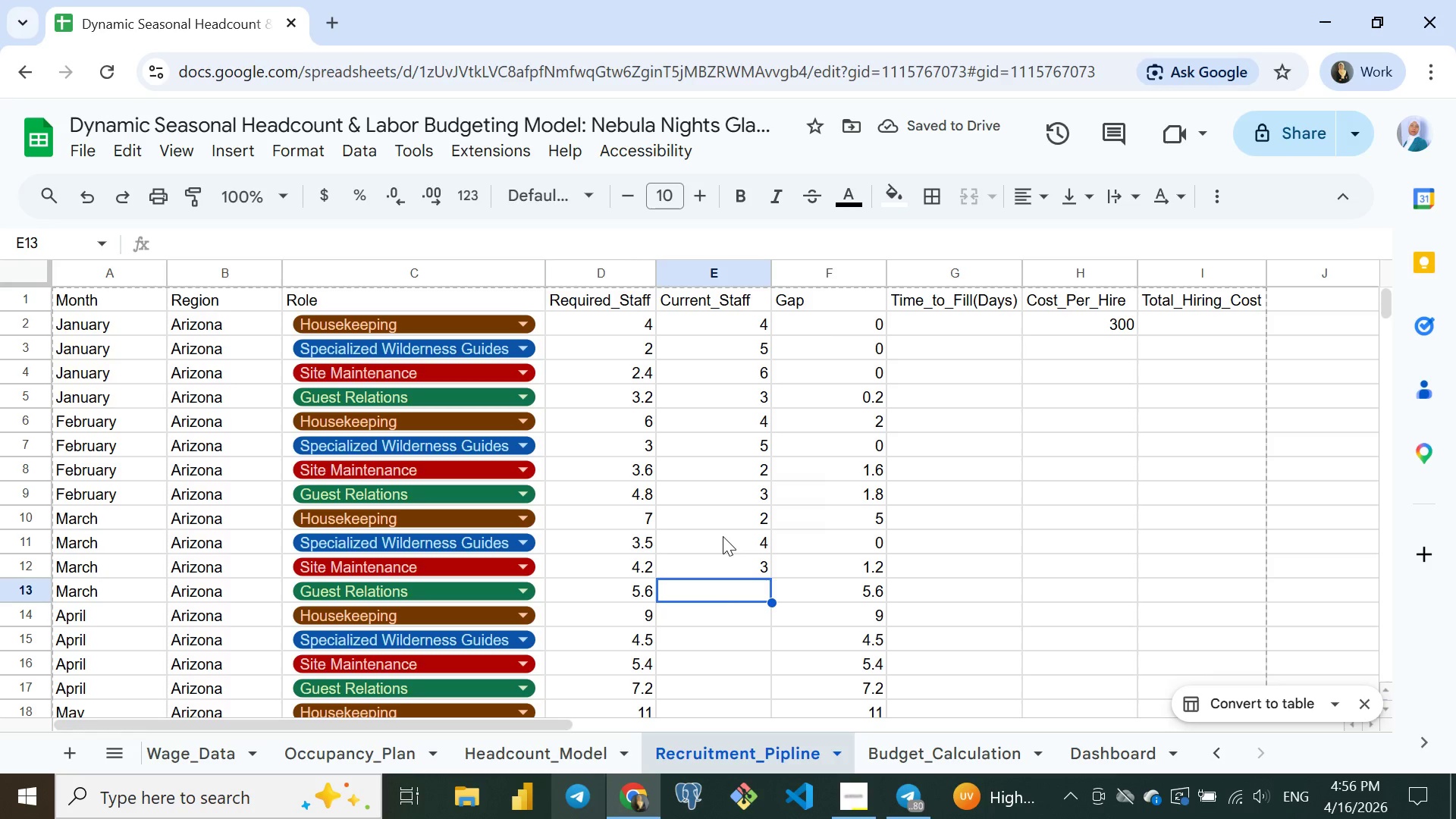 
key(3)
 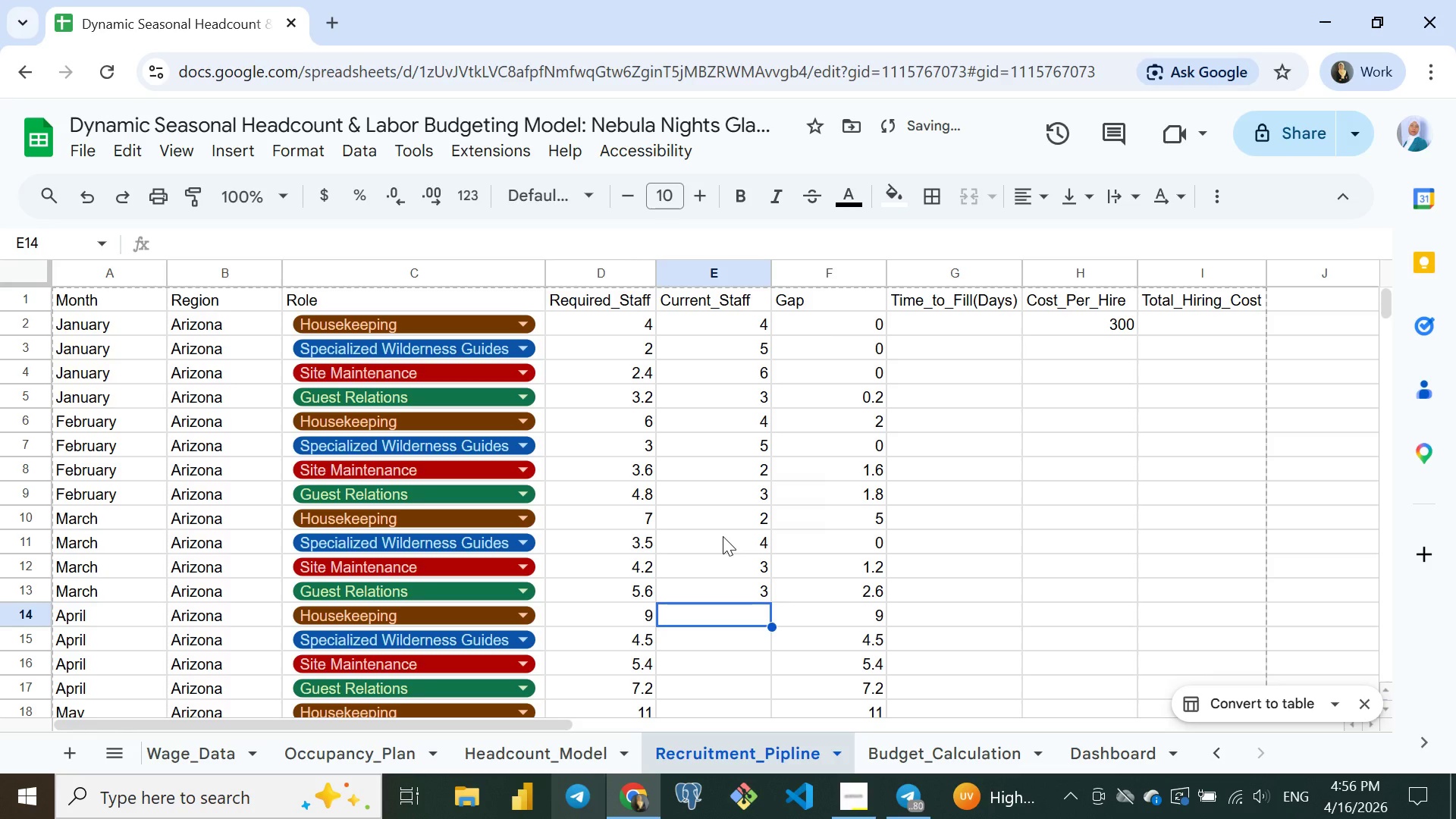 
key(Enter)
 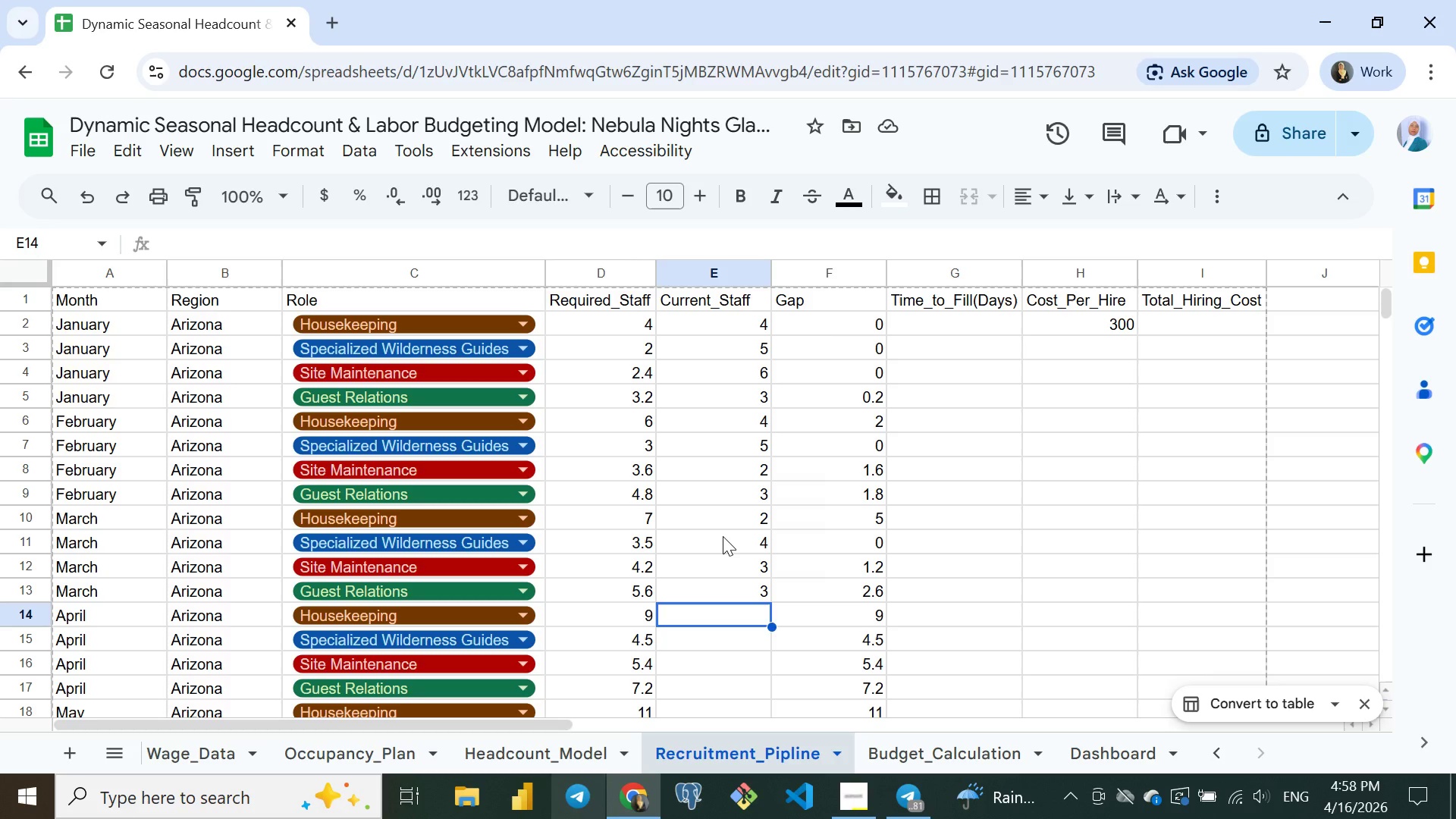 
wait(104.42)
 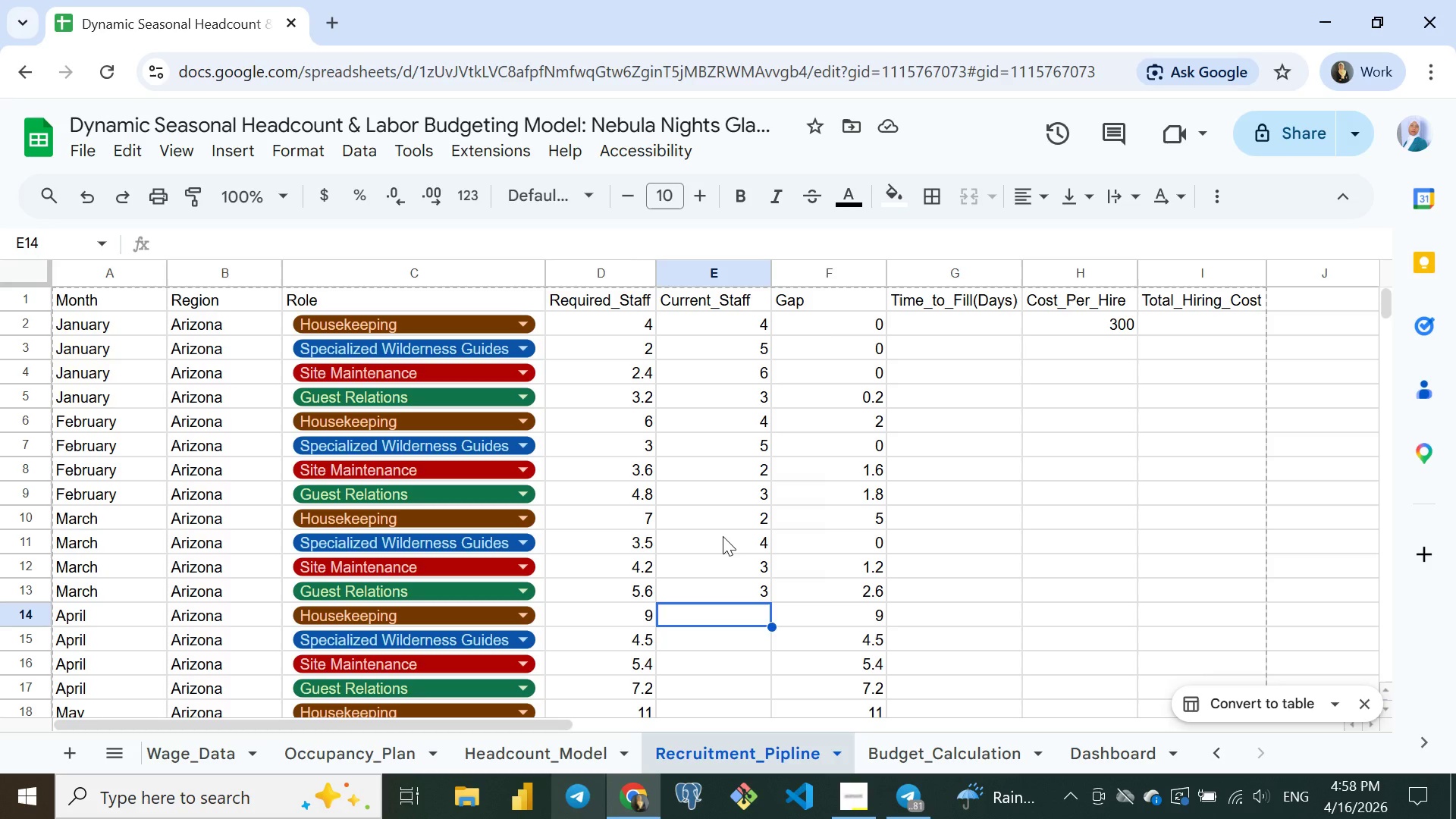 
left_click([730, 330])
 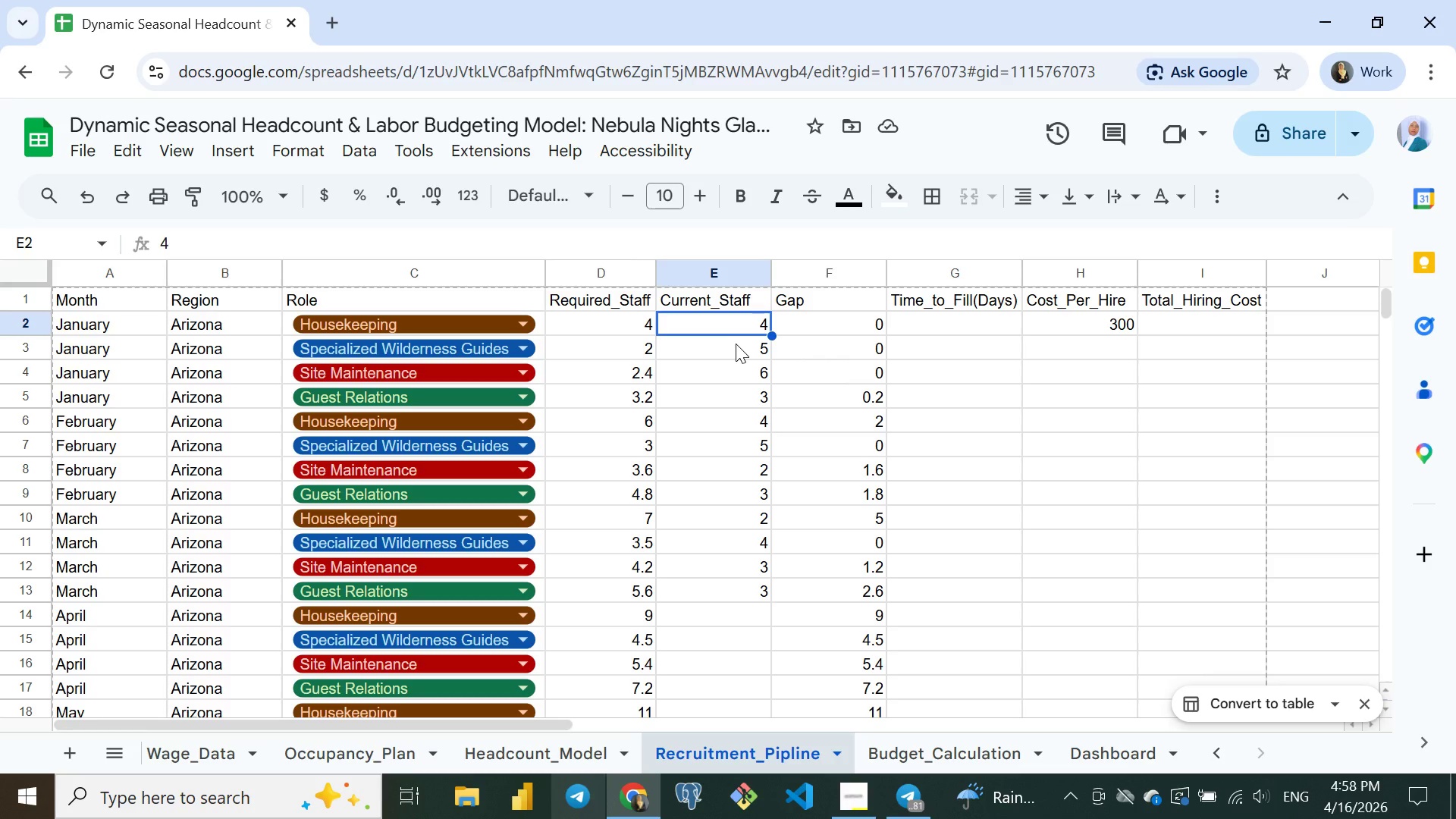 
left_click([736, 344])
 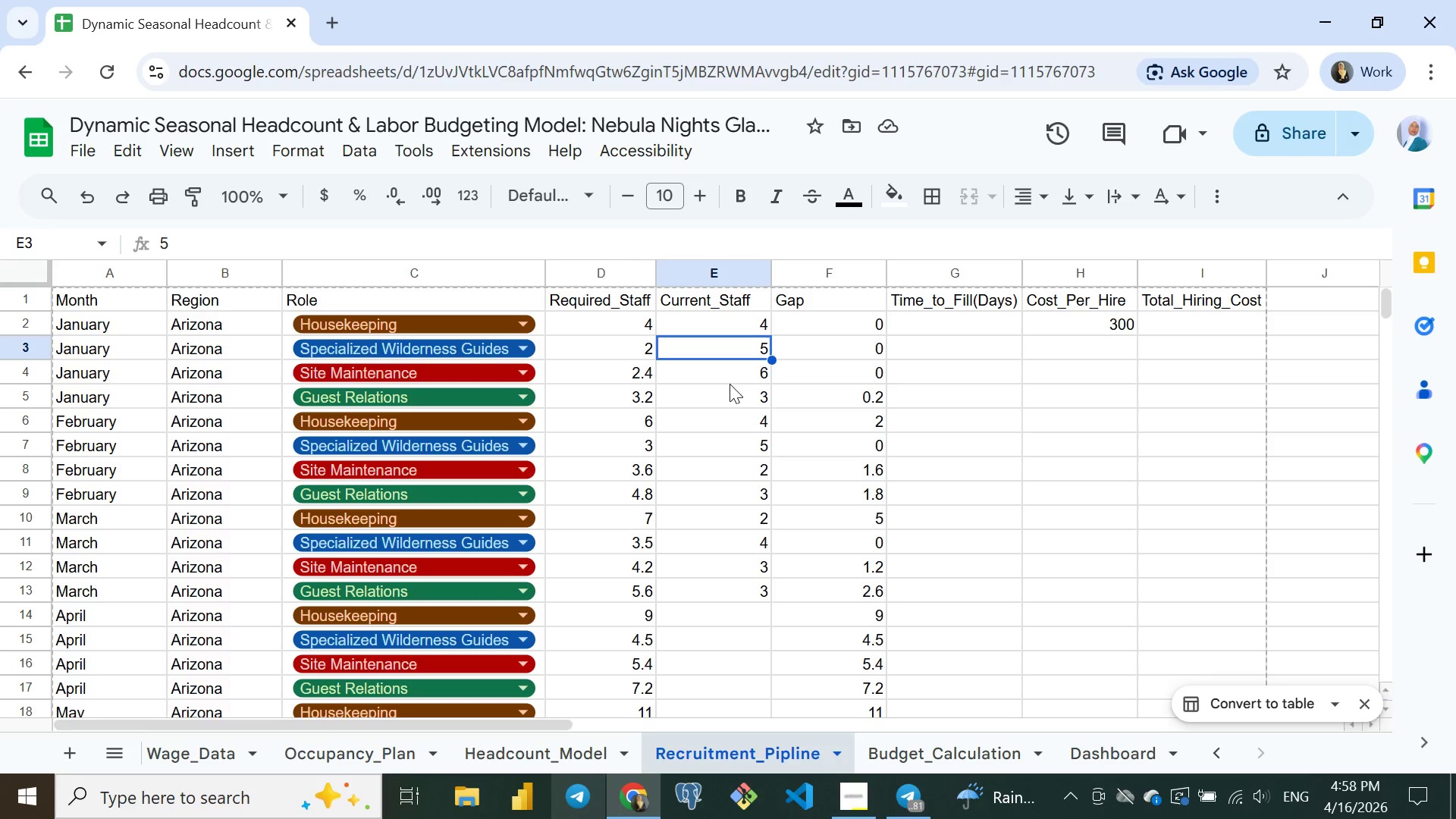 
wait(5.11)
 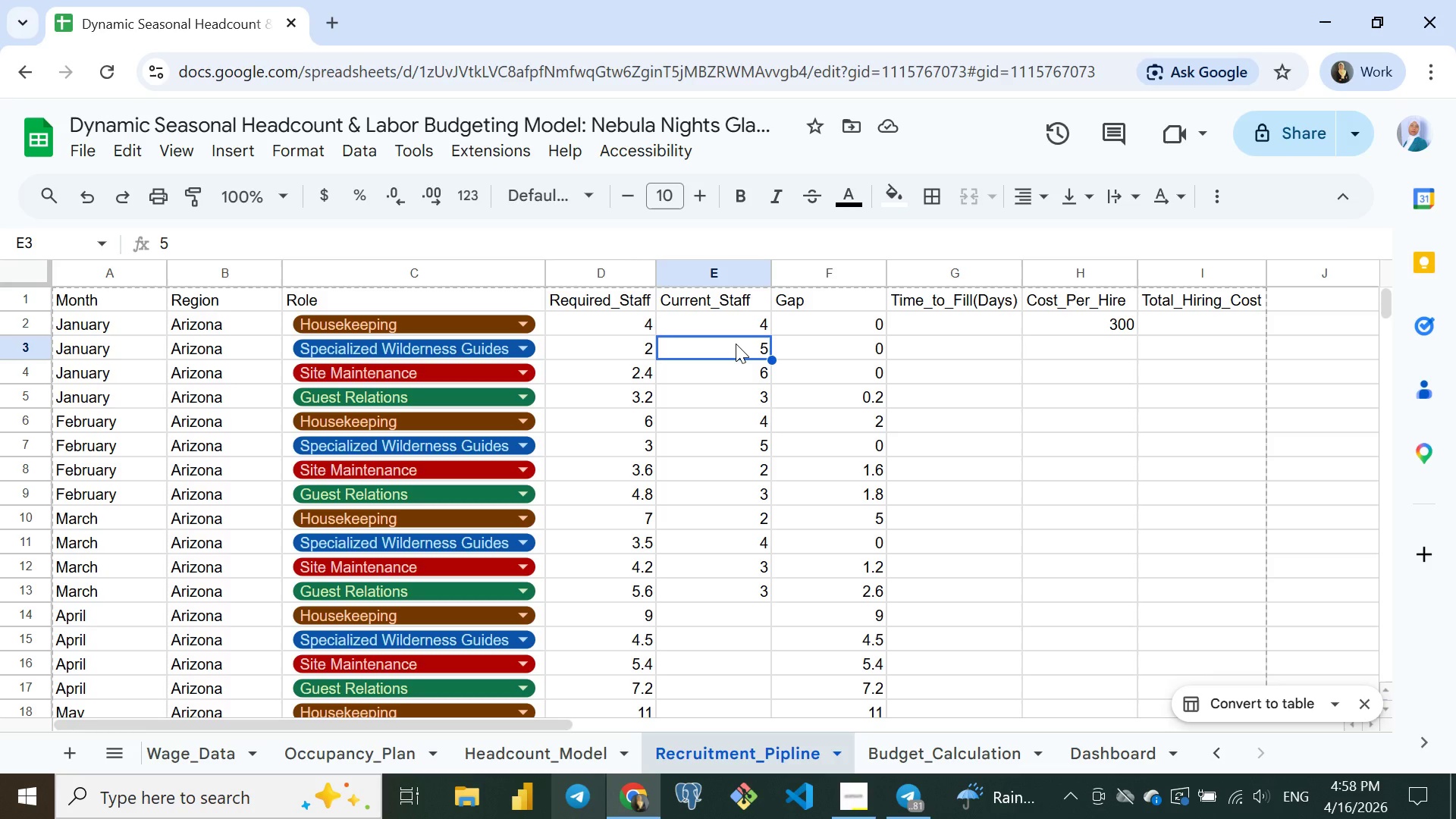 
left_click([743, 378])
 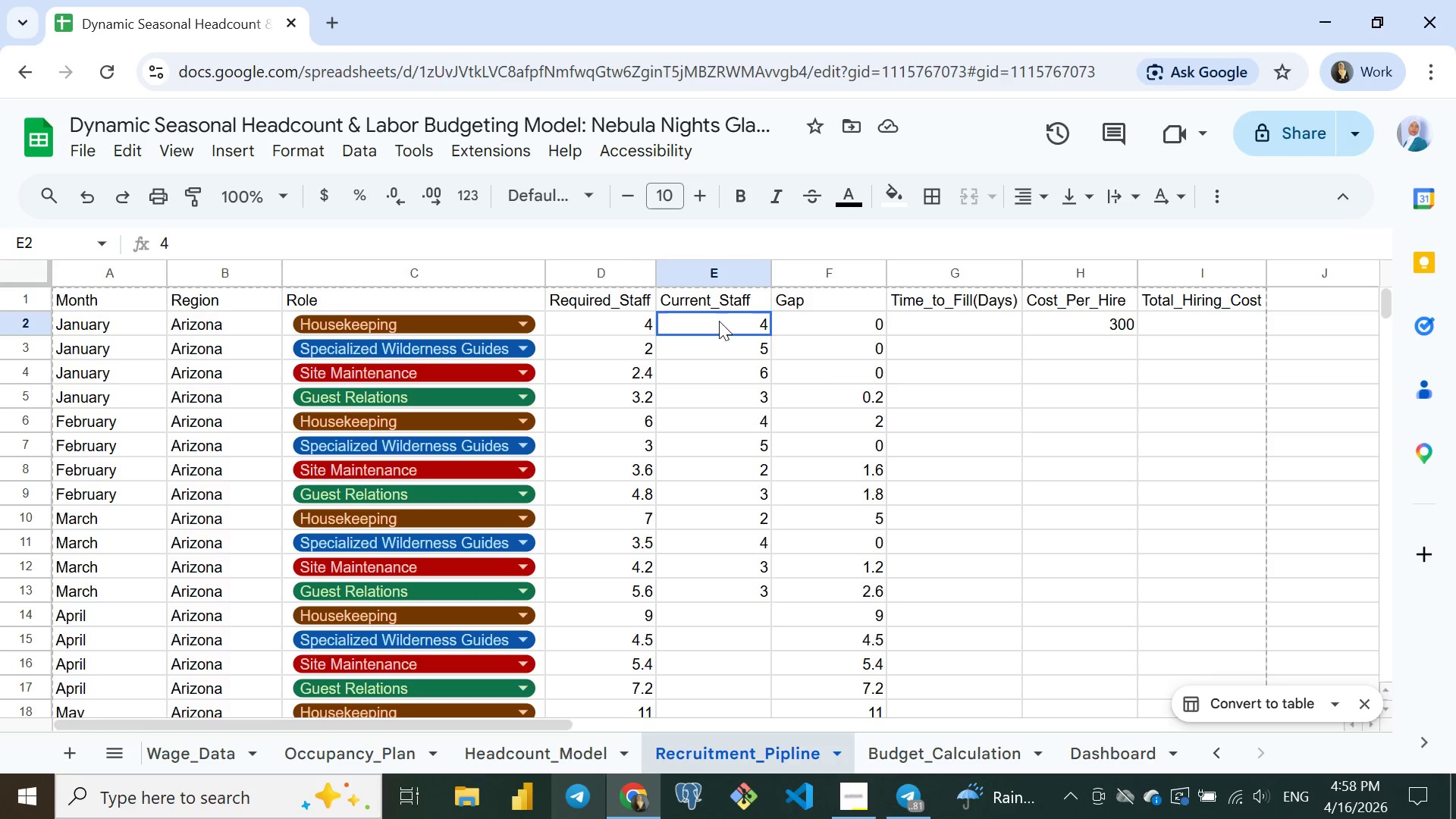 
left_click([719, 321])
 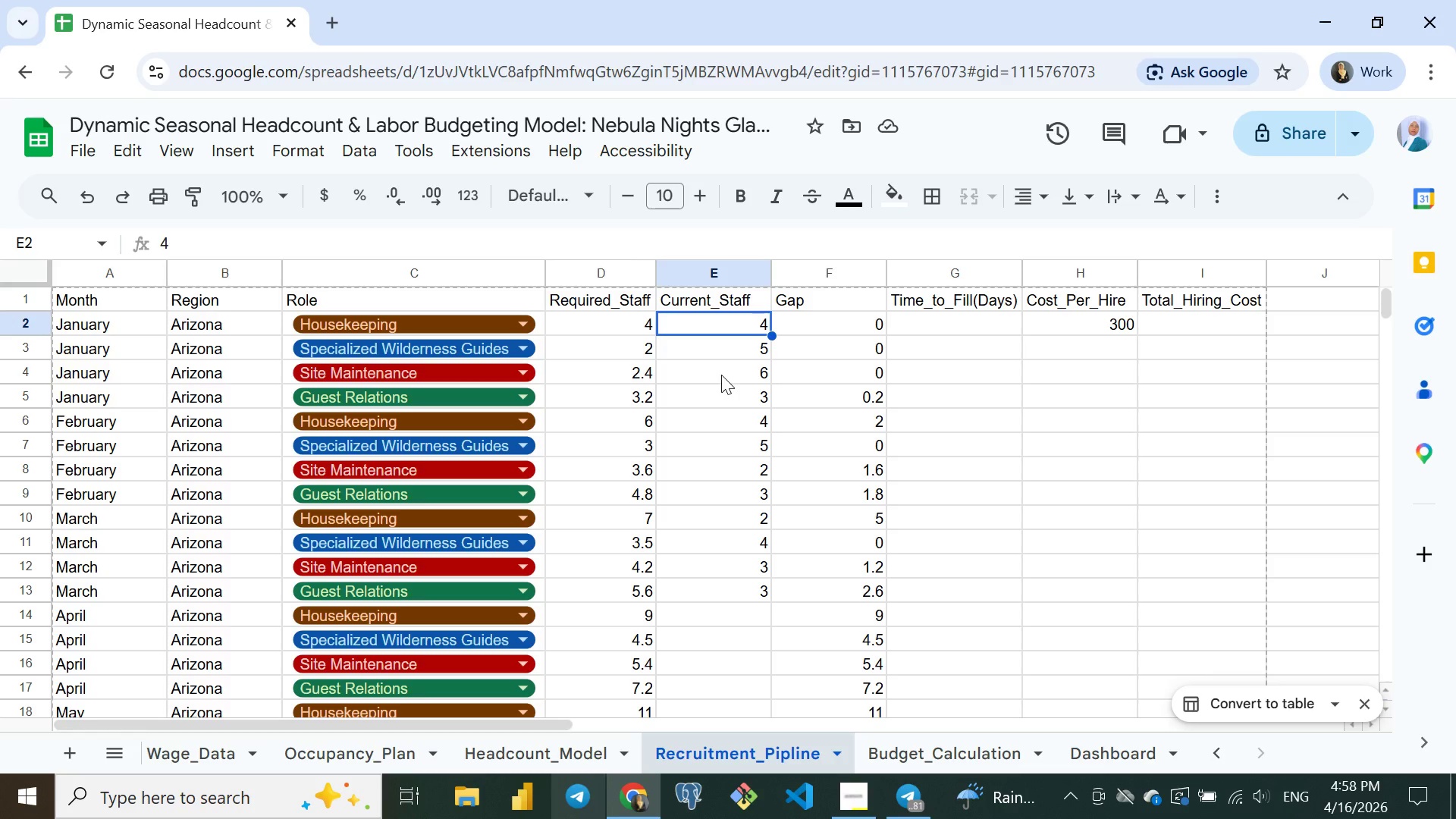 
wait(9.97)
 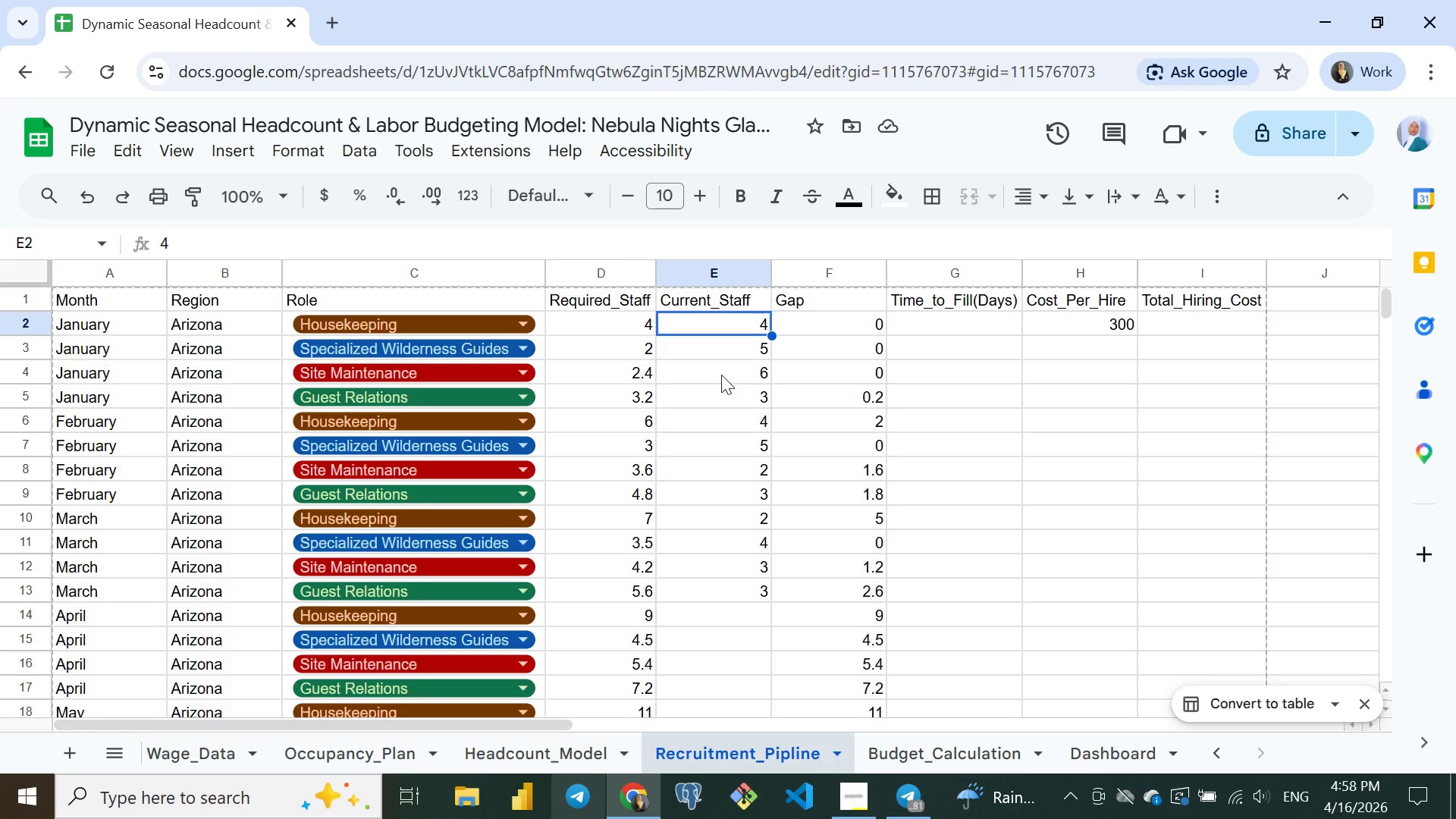 
left_click([723, 369])
 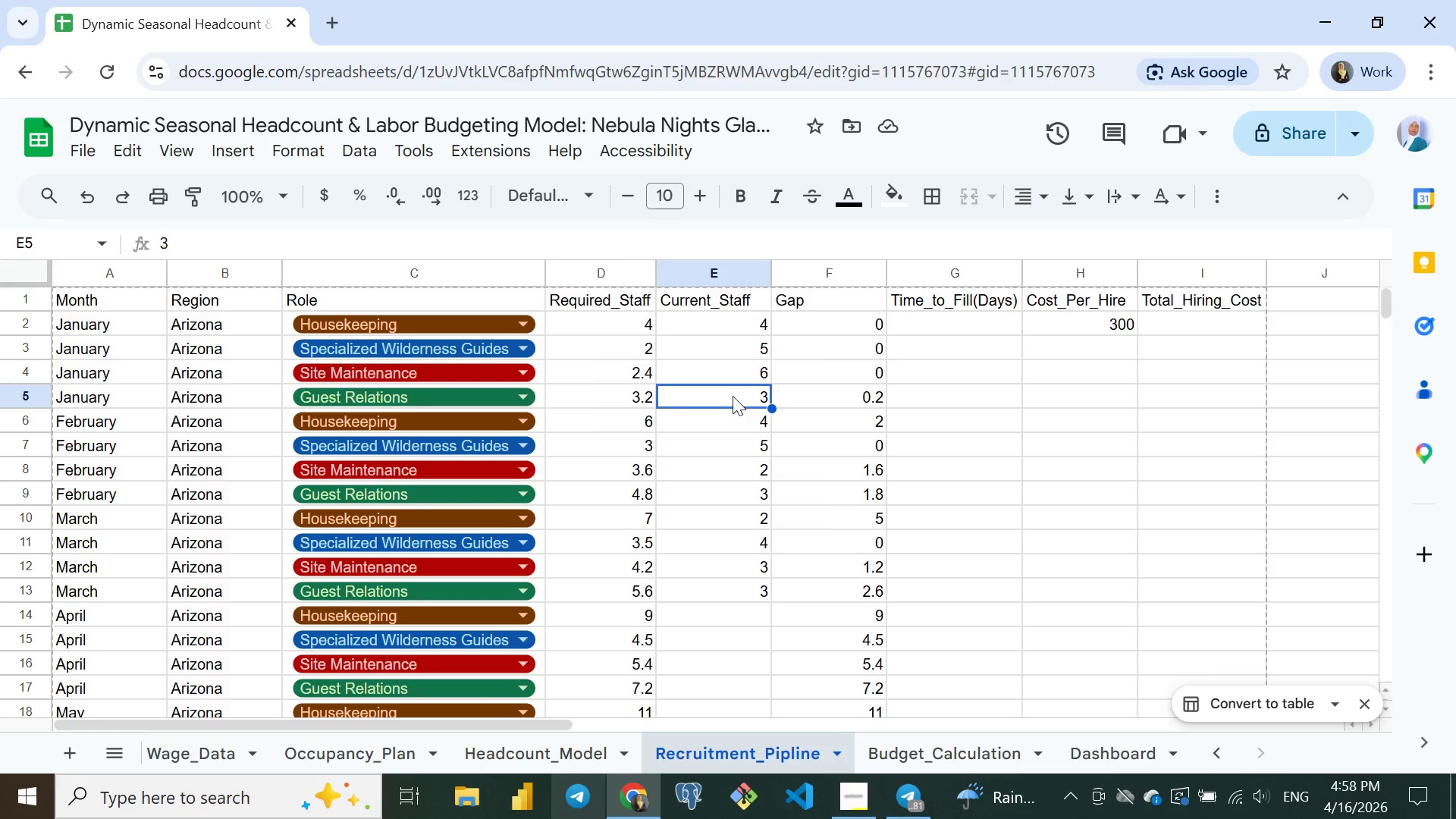 
left_click([733, 396])
 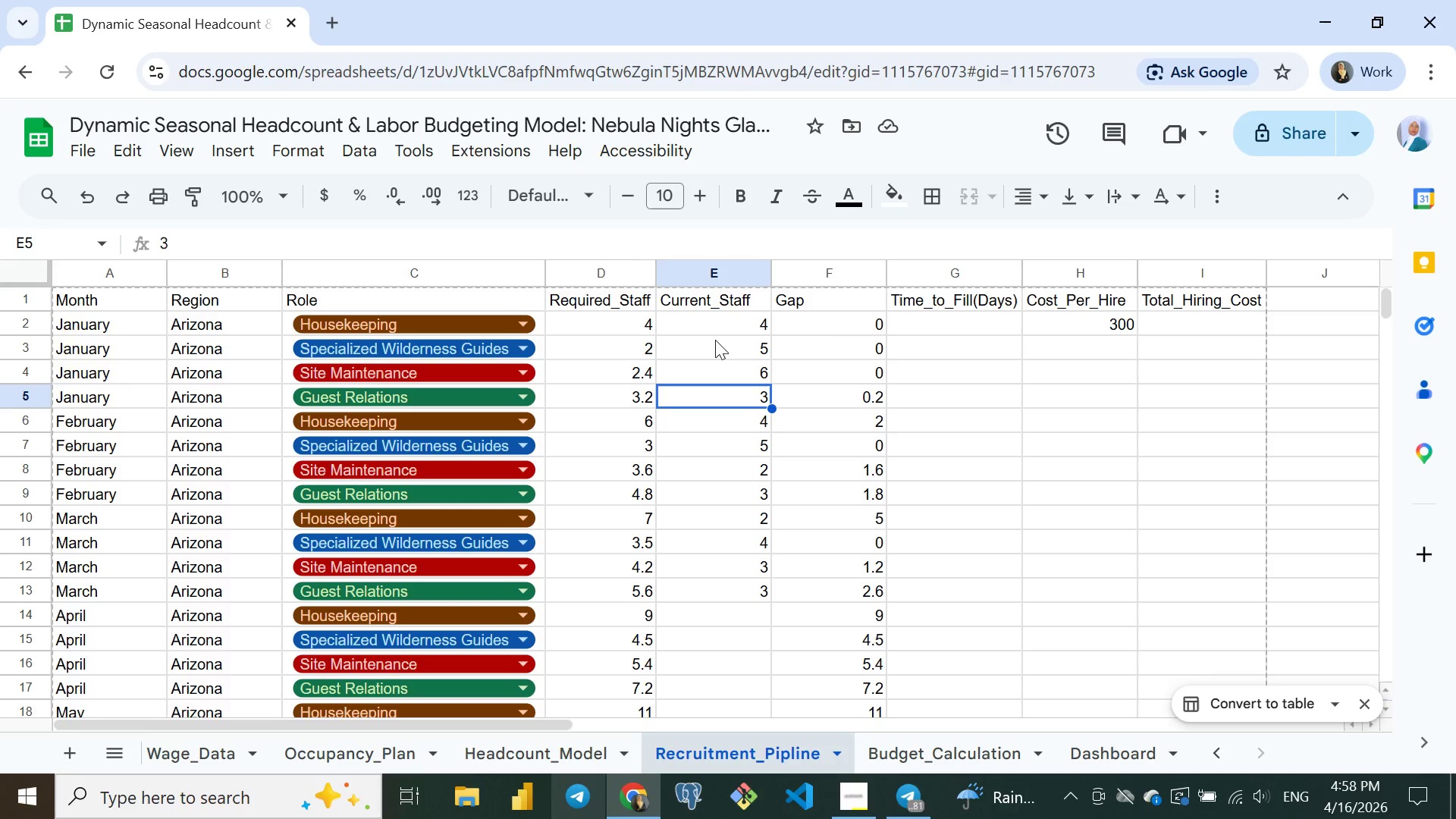 
left_click([721, 345])
 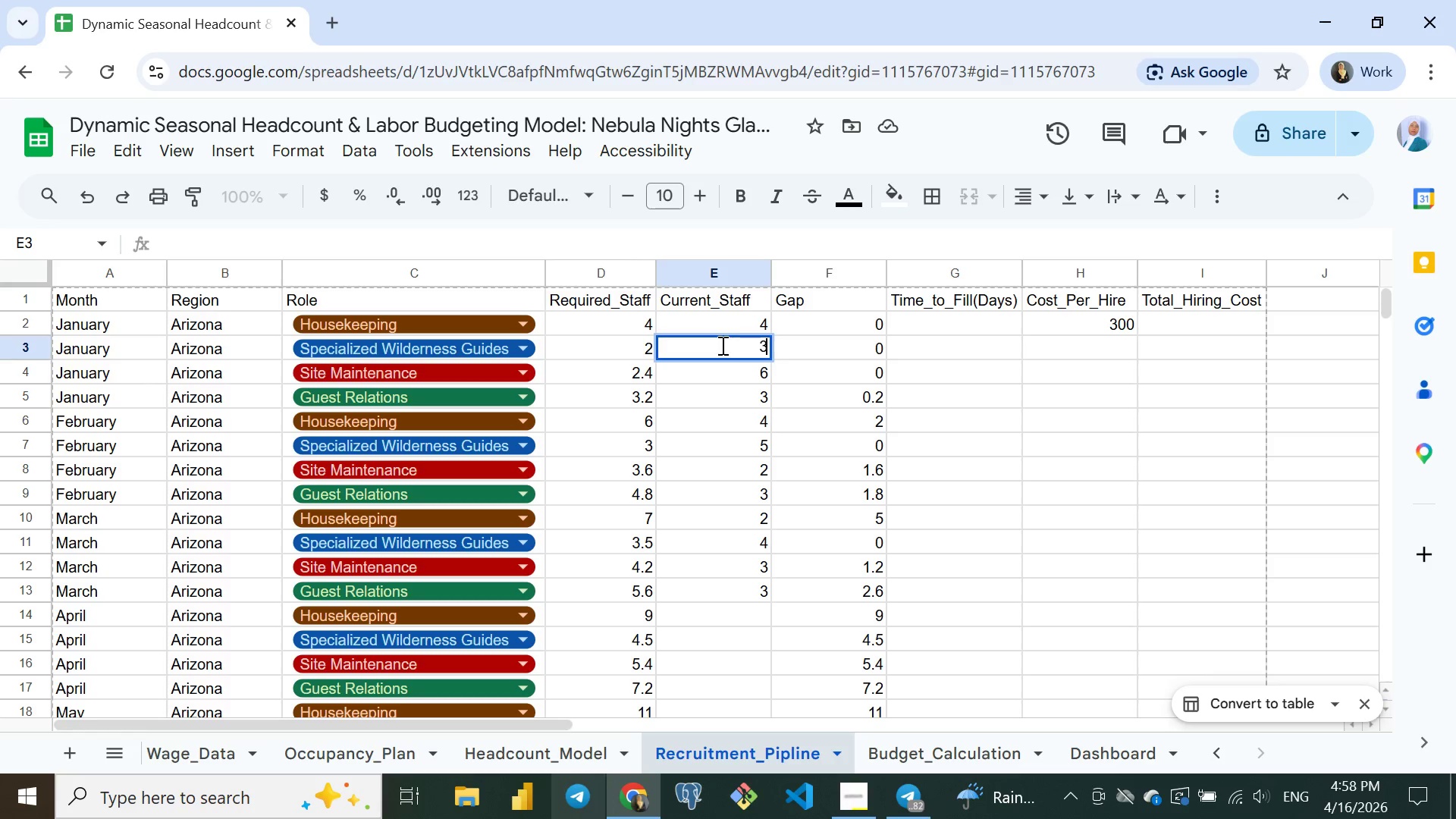 
key(3)
 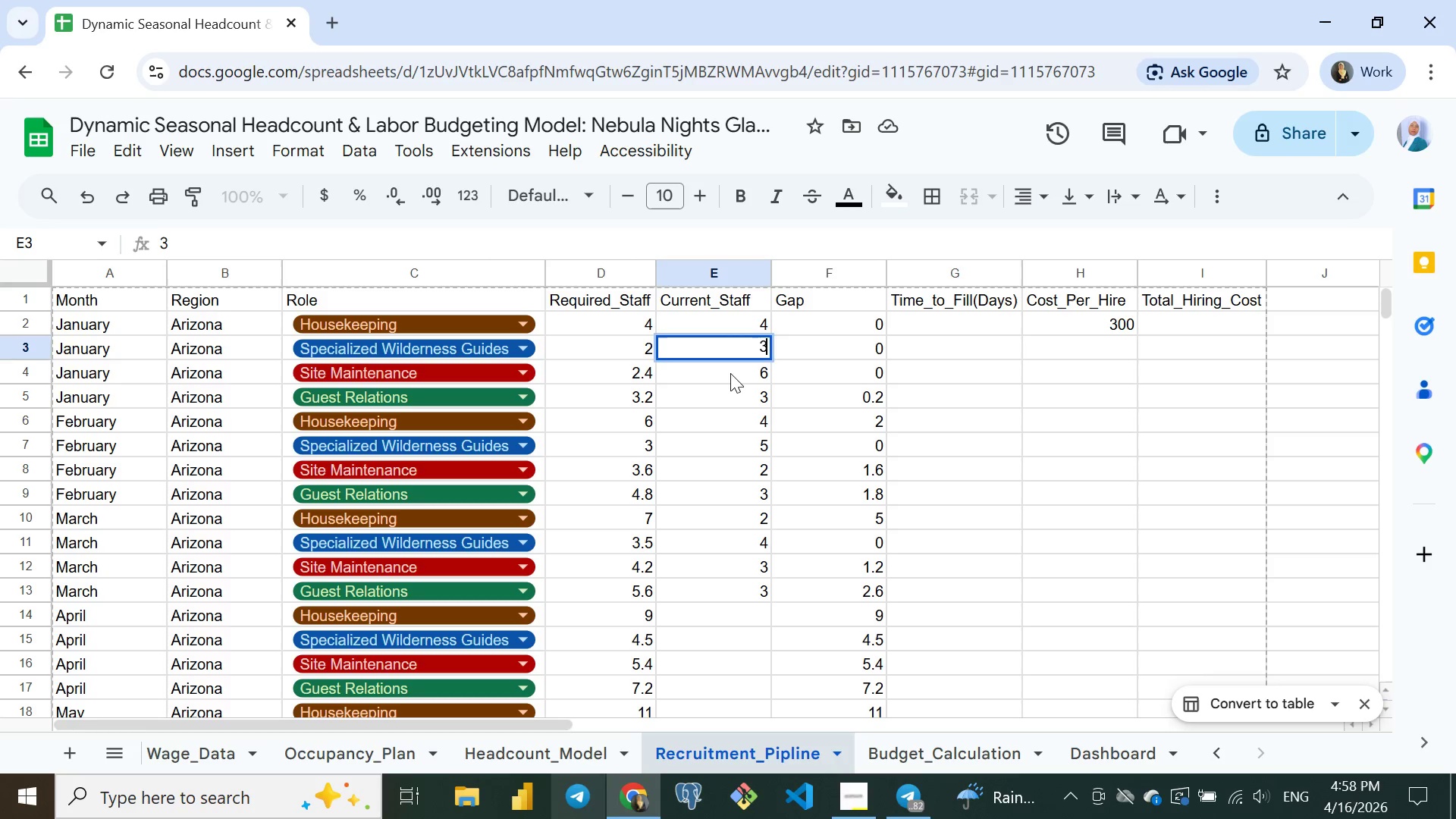 
left_click([730, 369])
 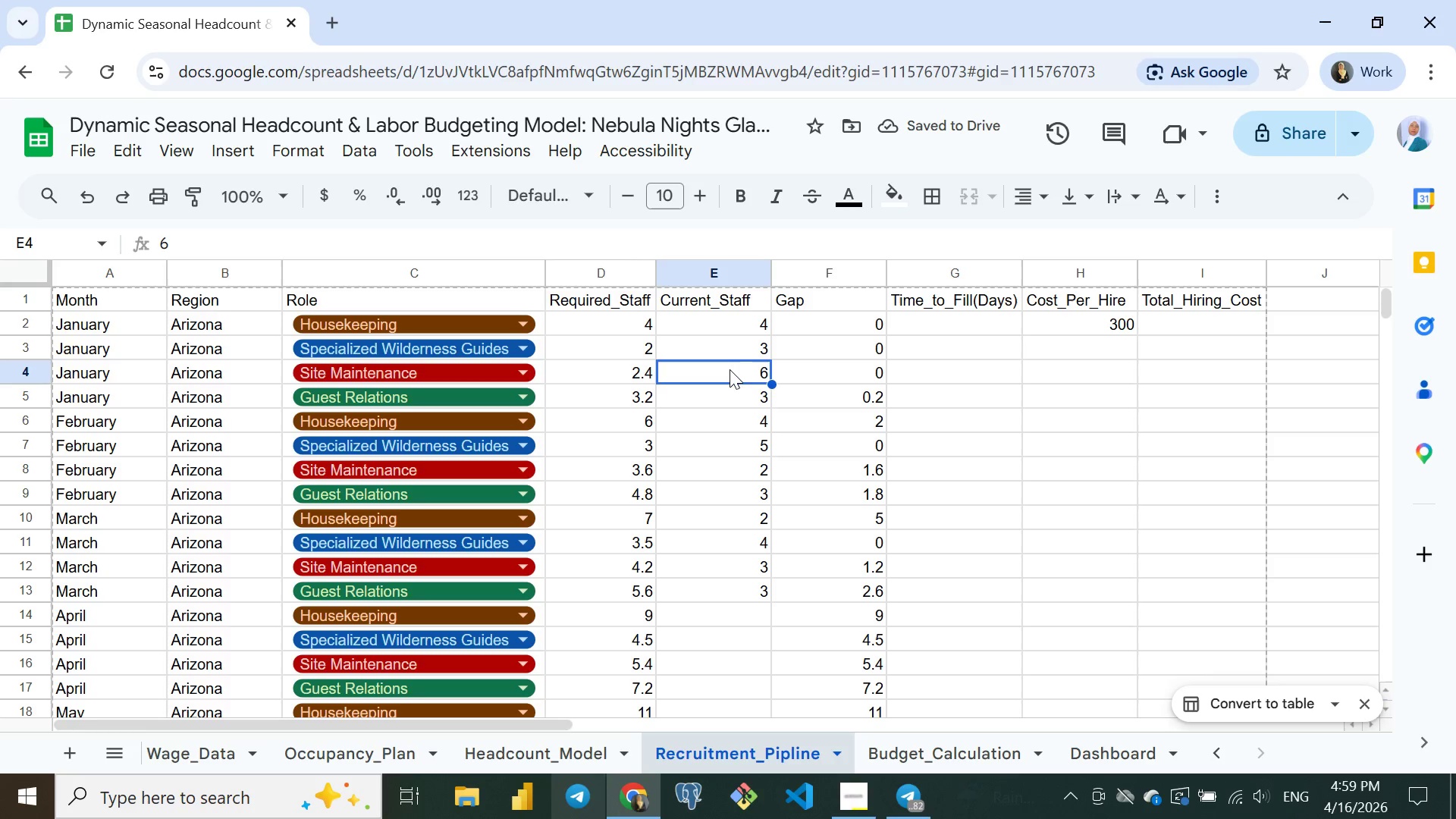 
key(2)
 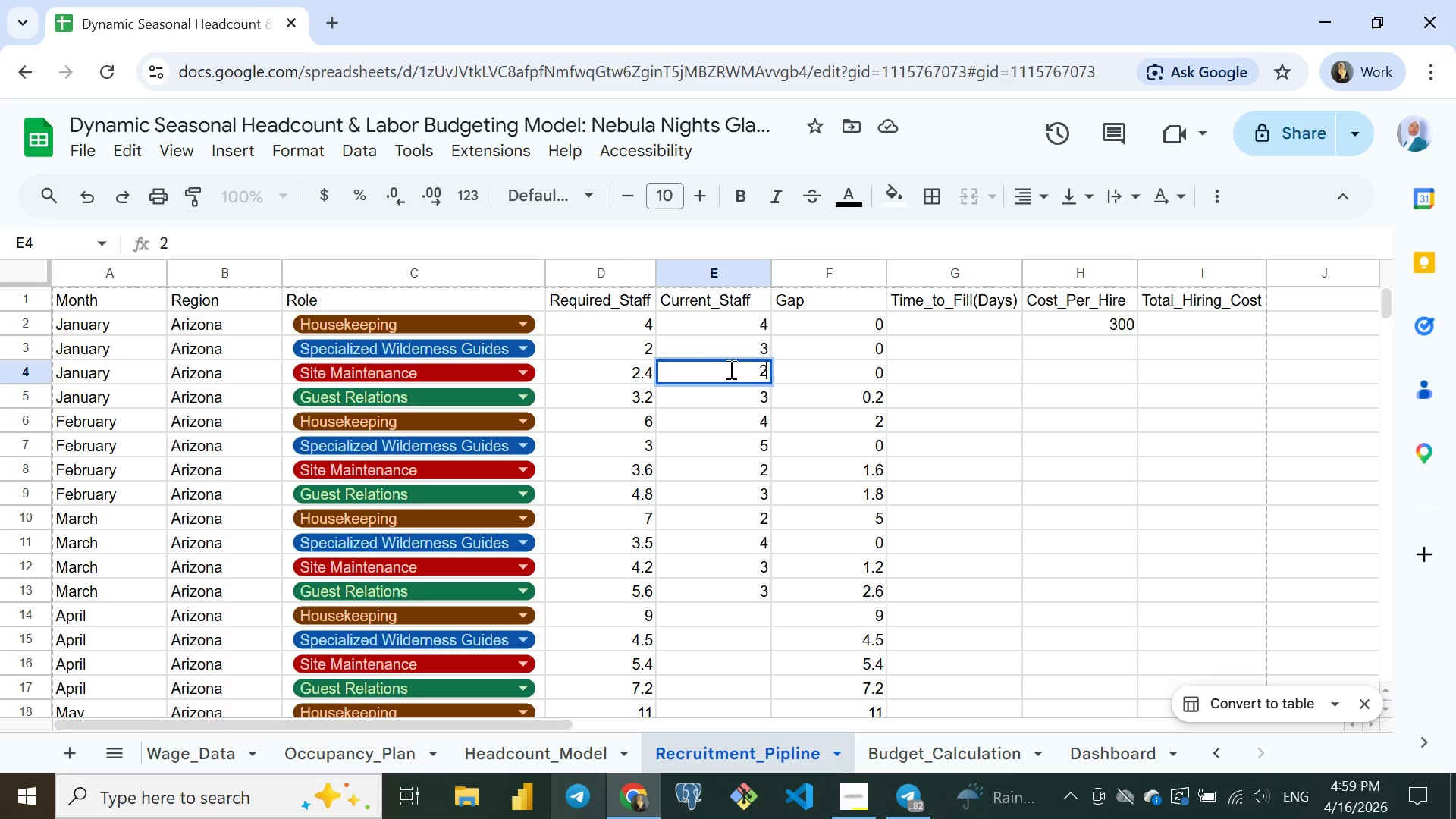 
wait(9.03)
 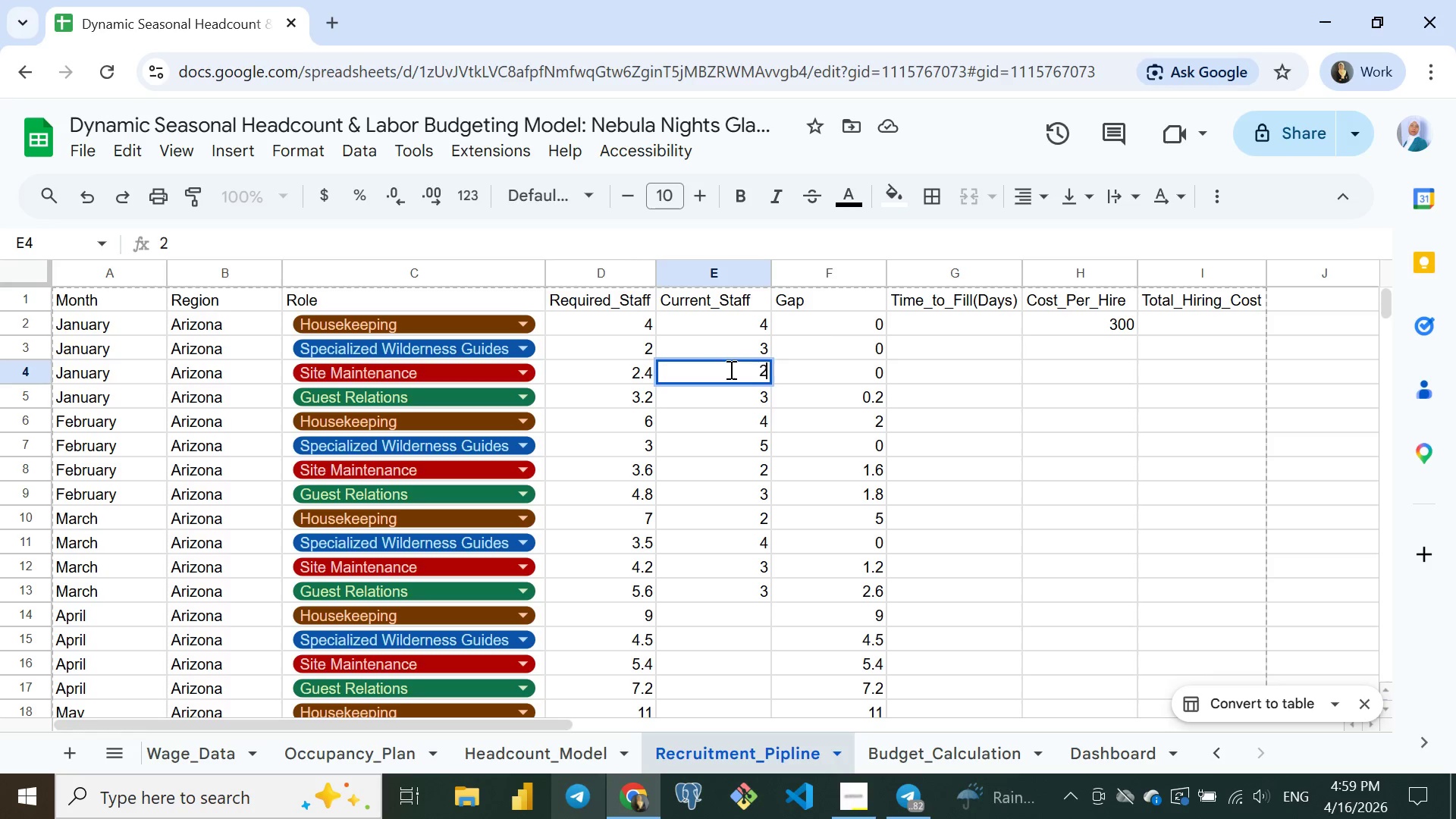 
key(Enter)
 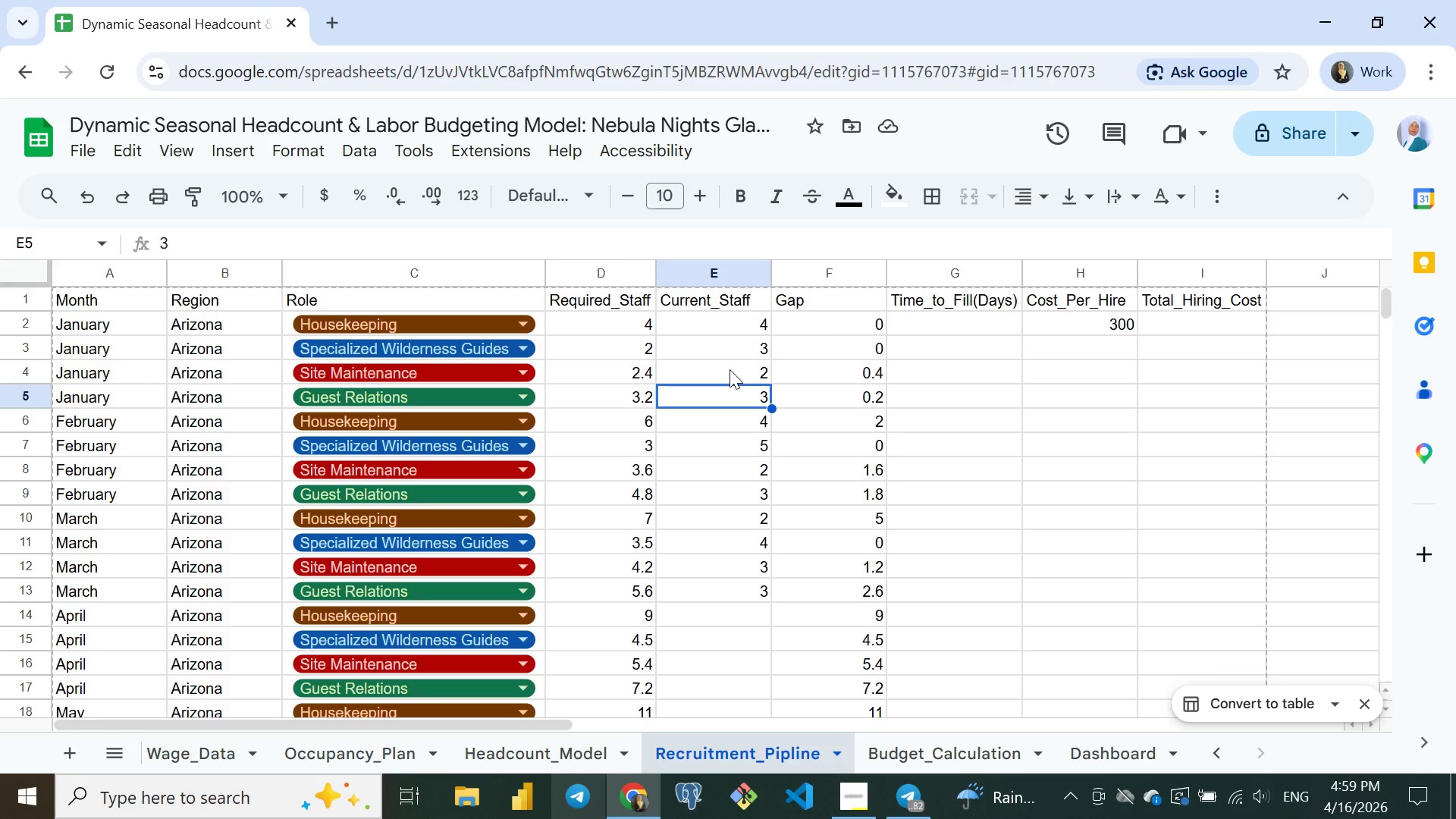 
wait(13.0)
 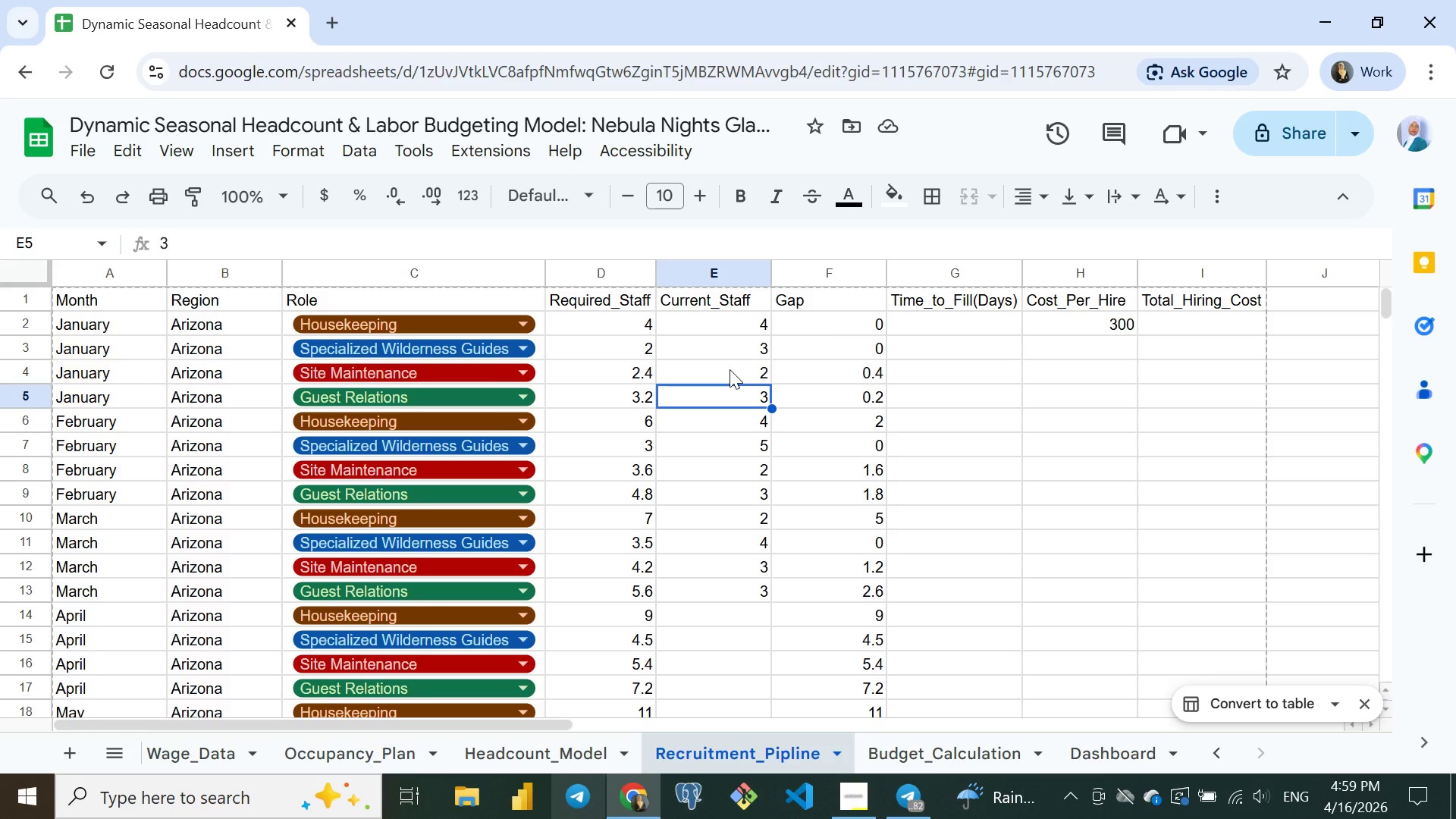 
left_click([748, 544])
 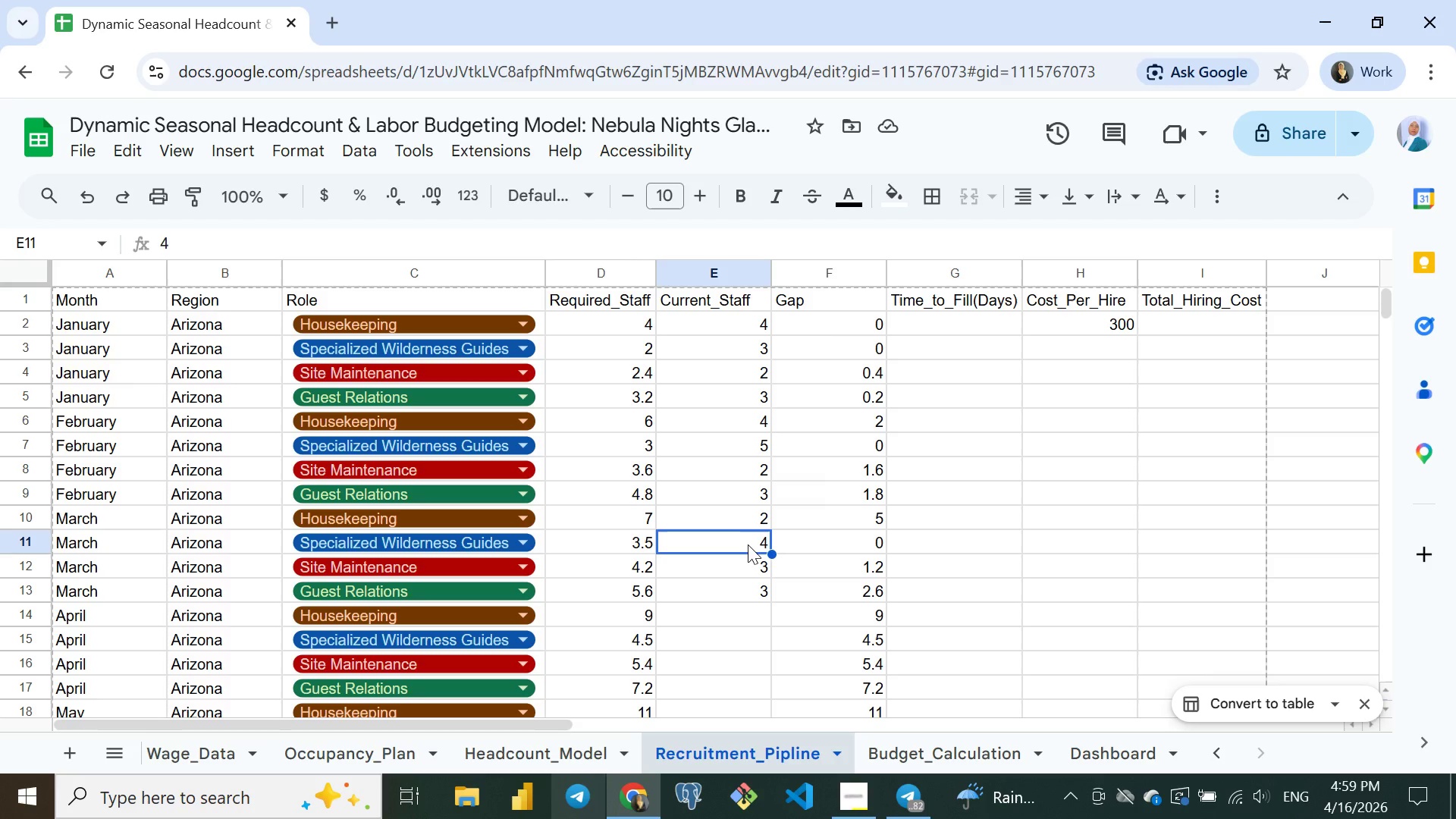 
wait(12.53)
 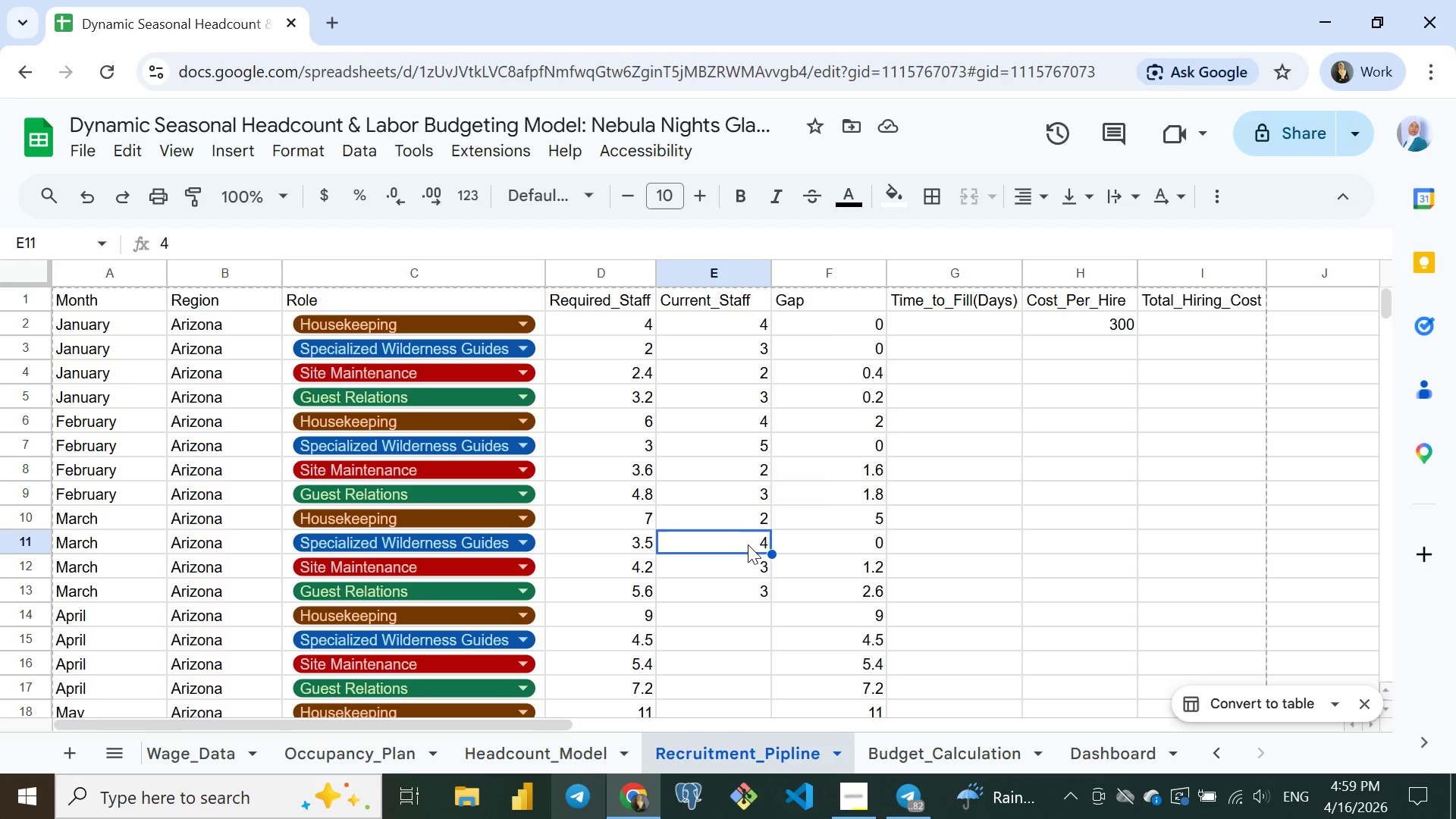 
left_click([758, 413])
 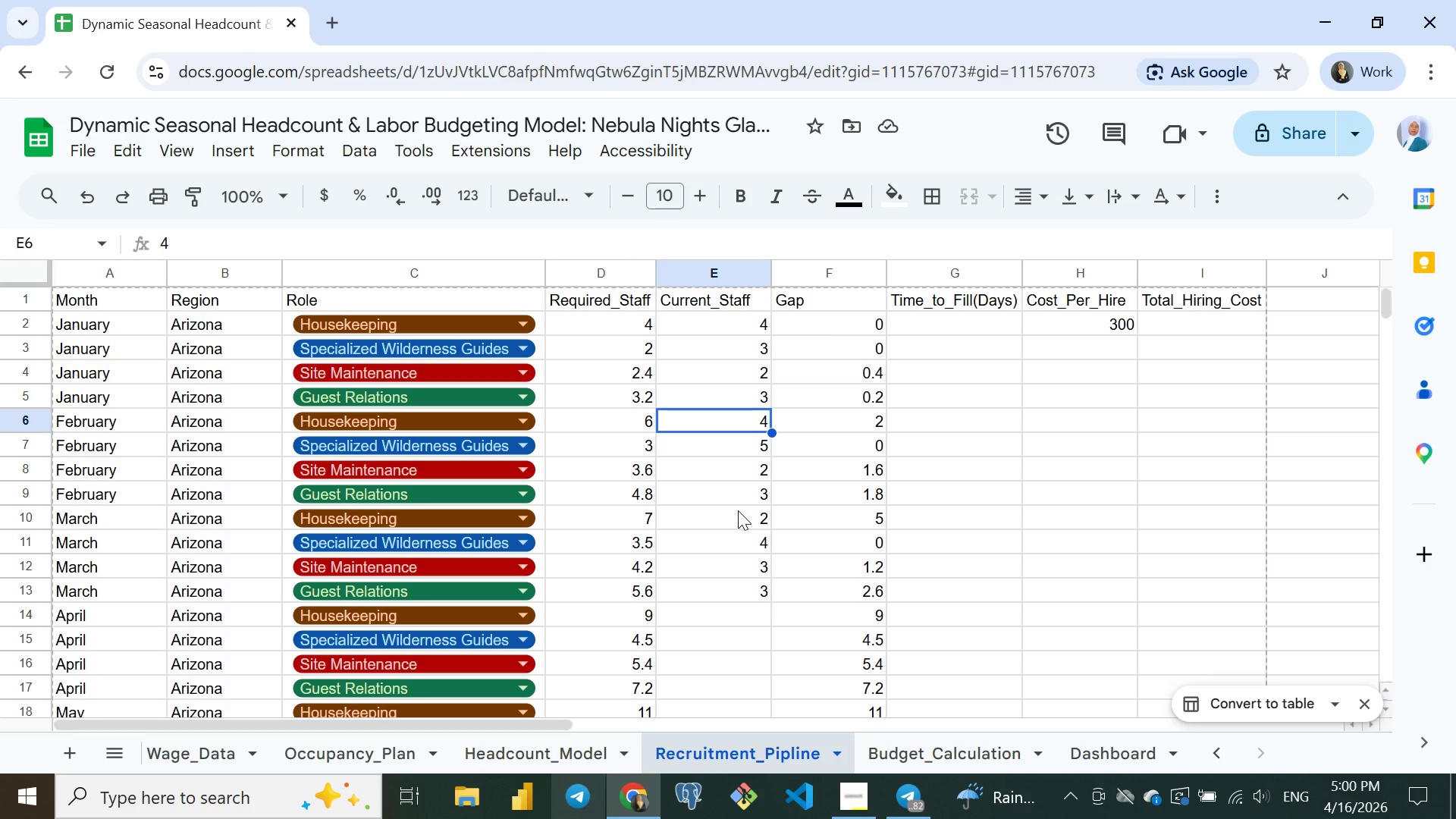 
wait(77.36)
 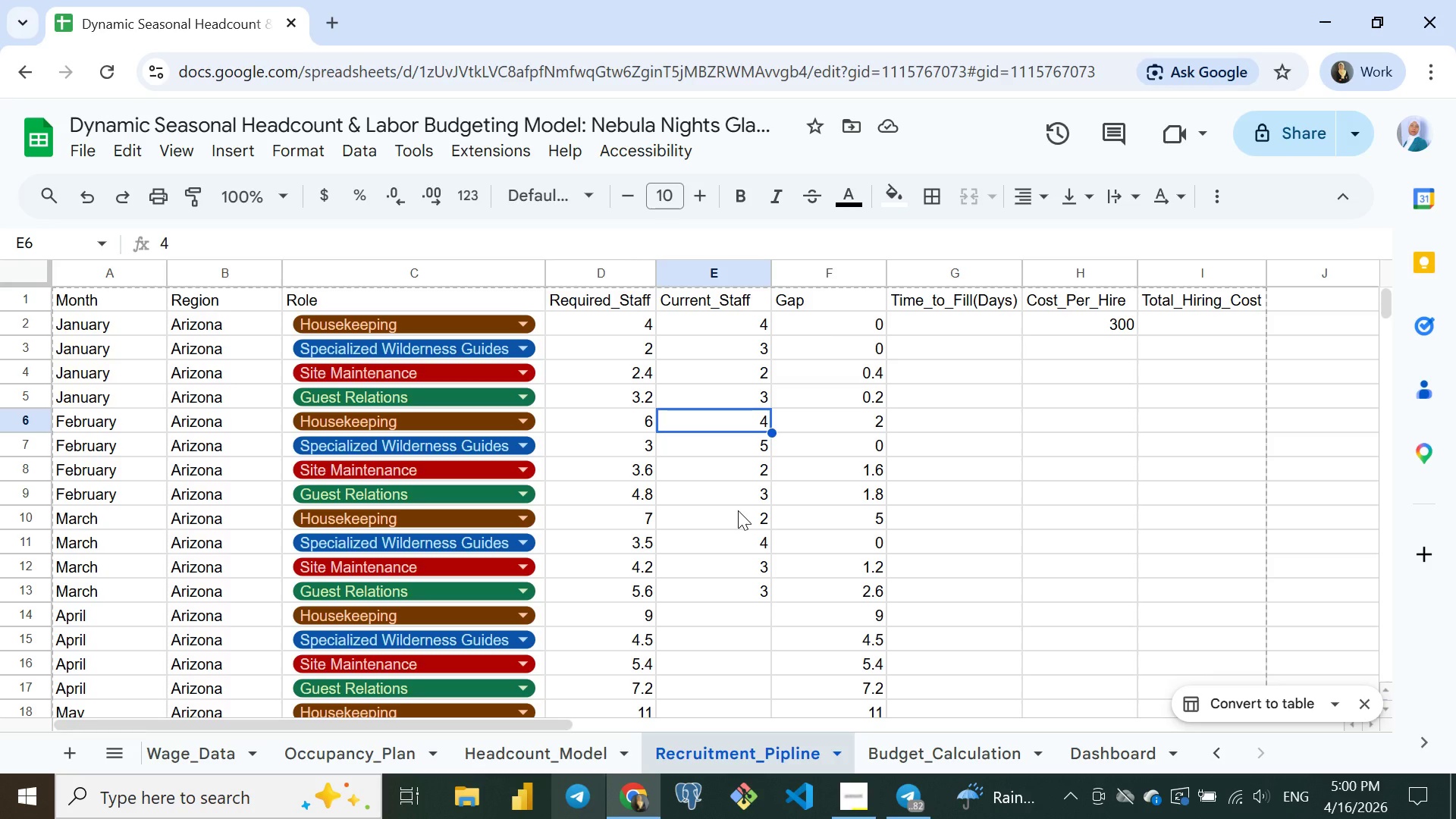 
left_click([716, 319])
 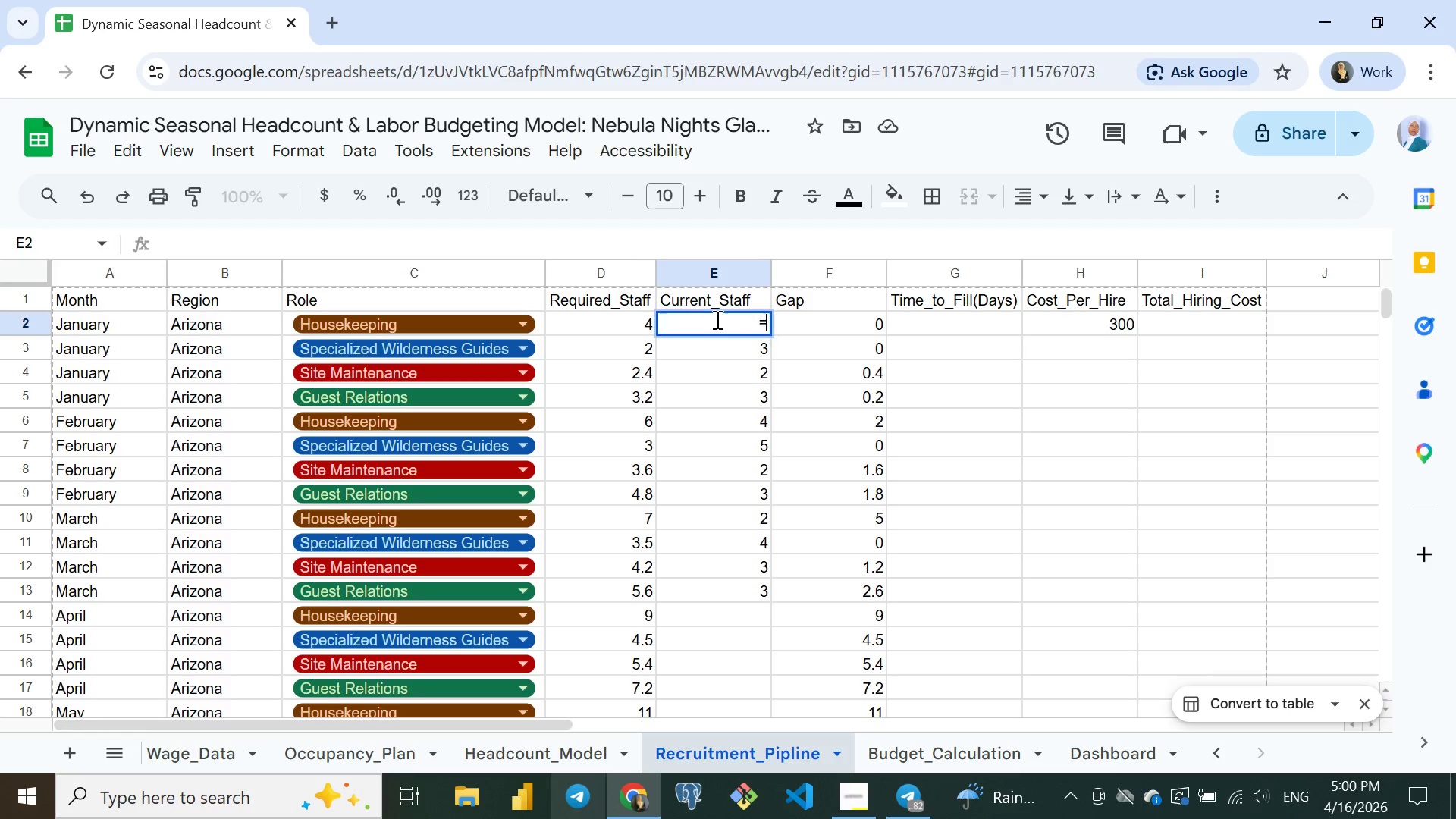 
type(=RAND)
 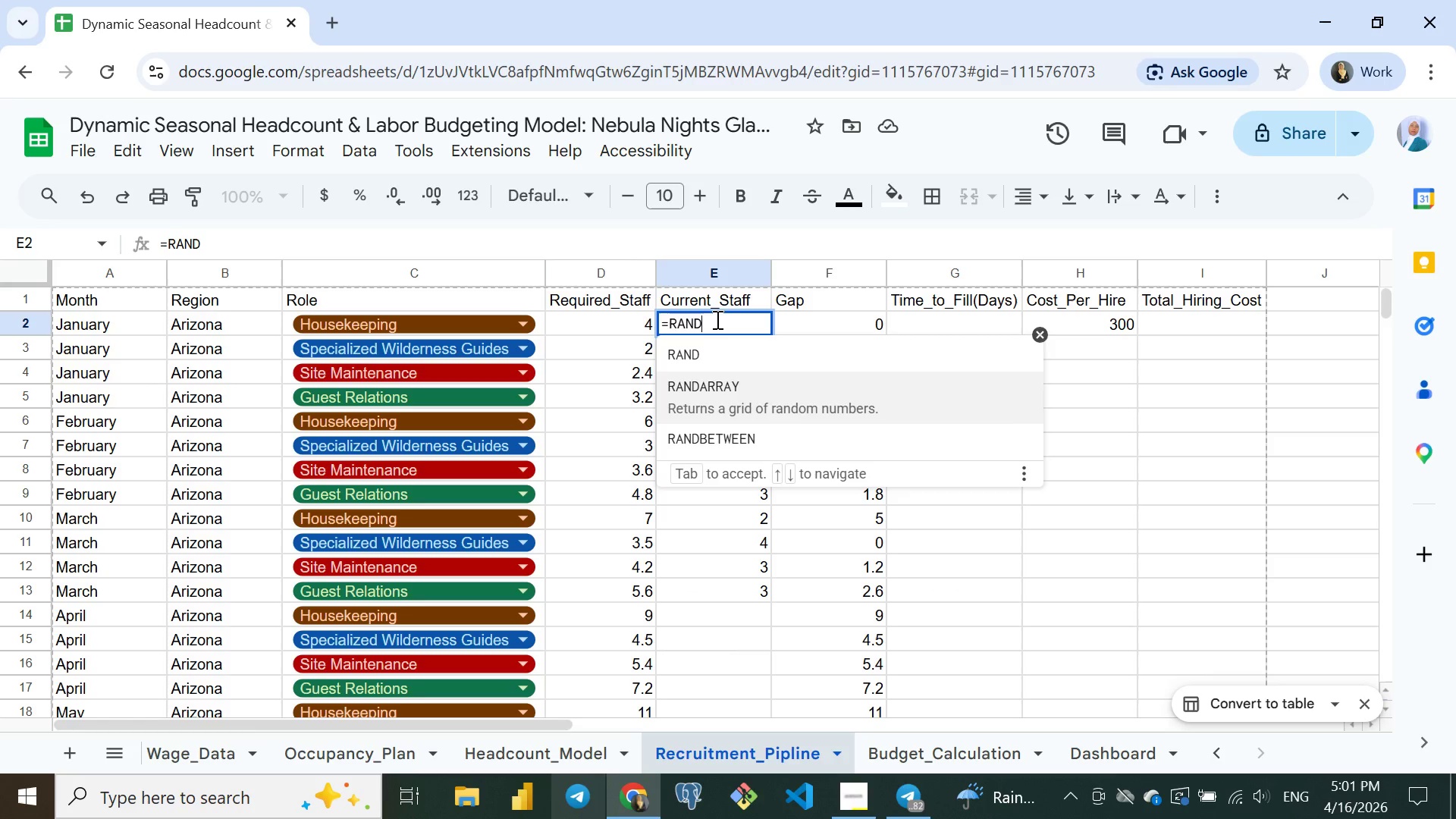 
key(ArrowDown)
 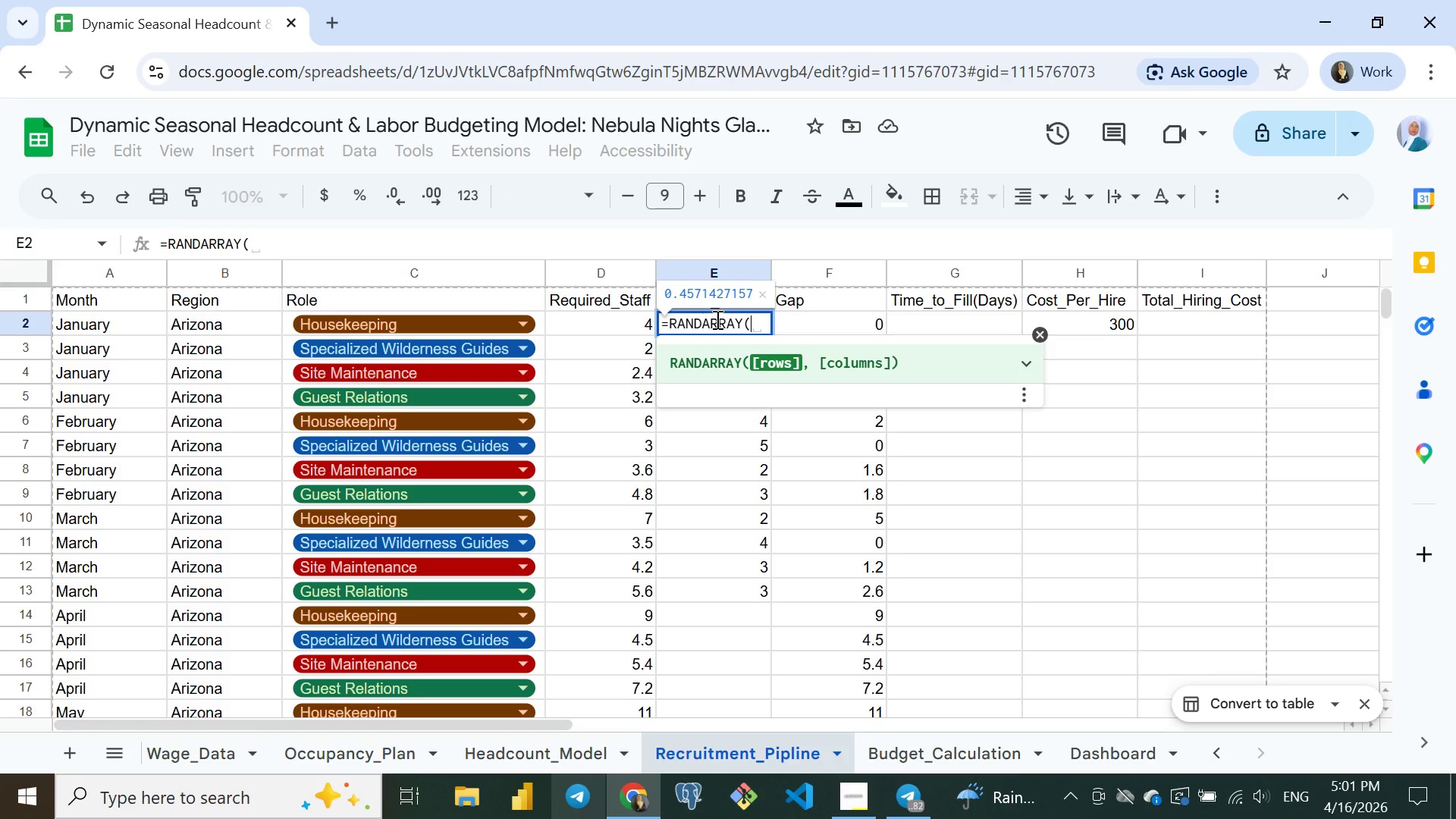 
key(Enter)
 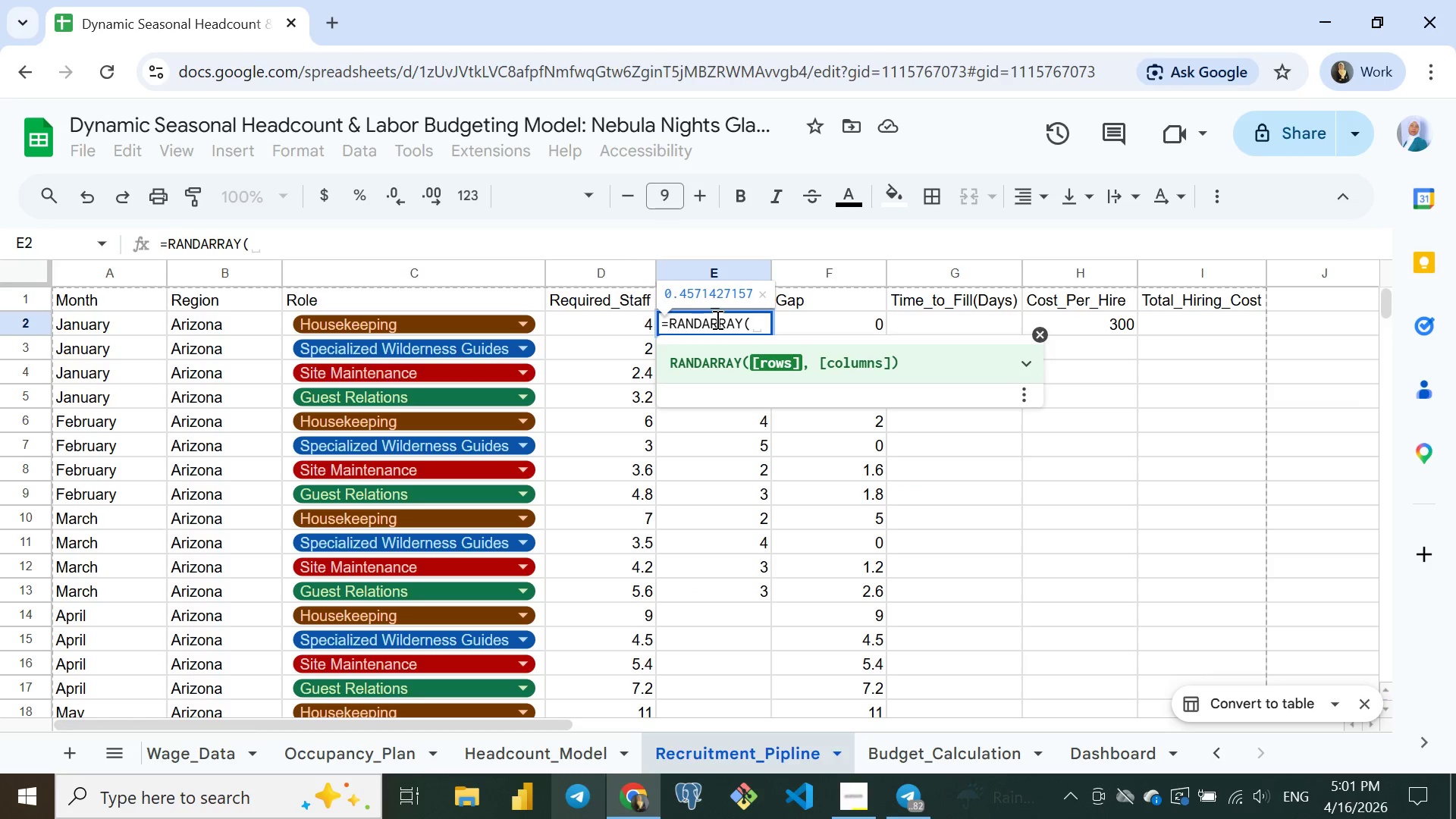 
type(143,)
 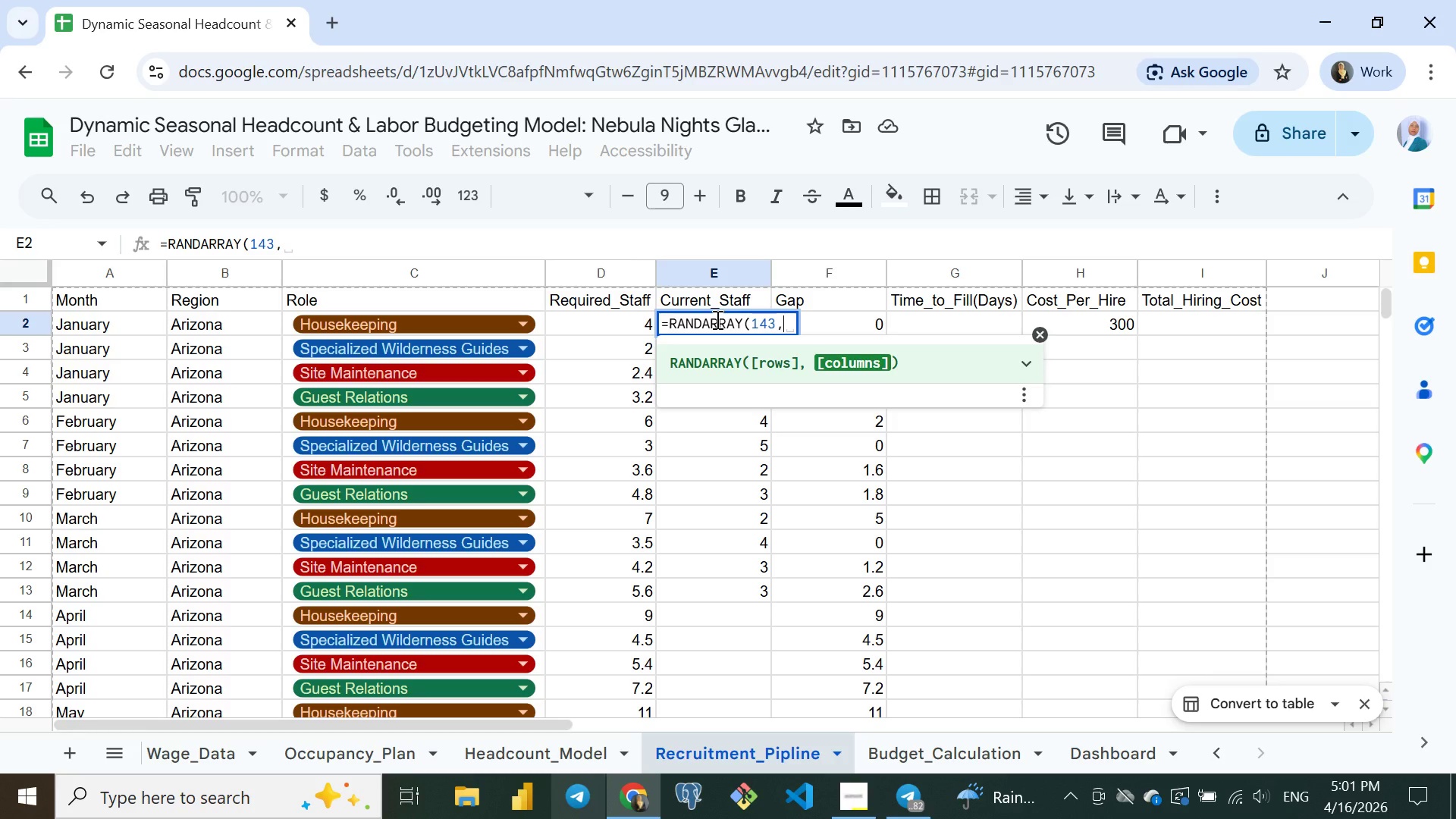 
key(ArrowLeft)
 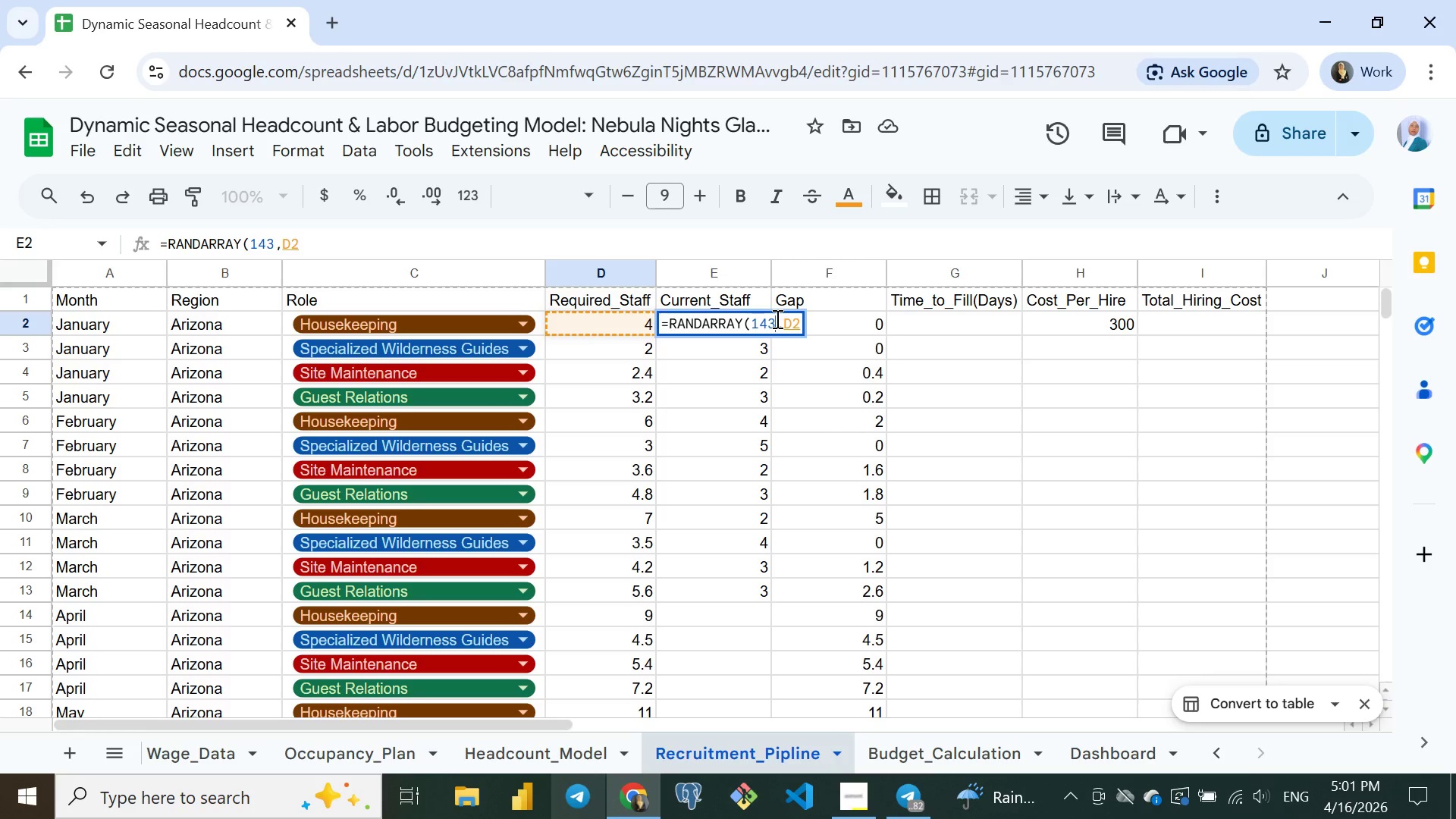 
left_click([776, 318])
 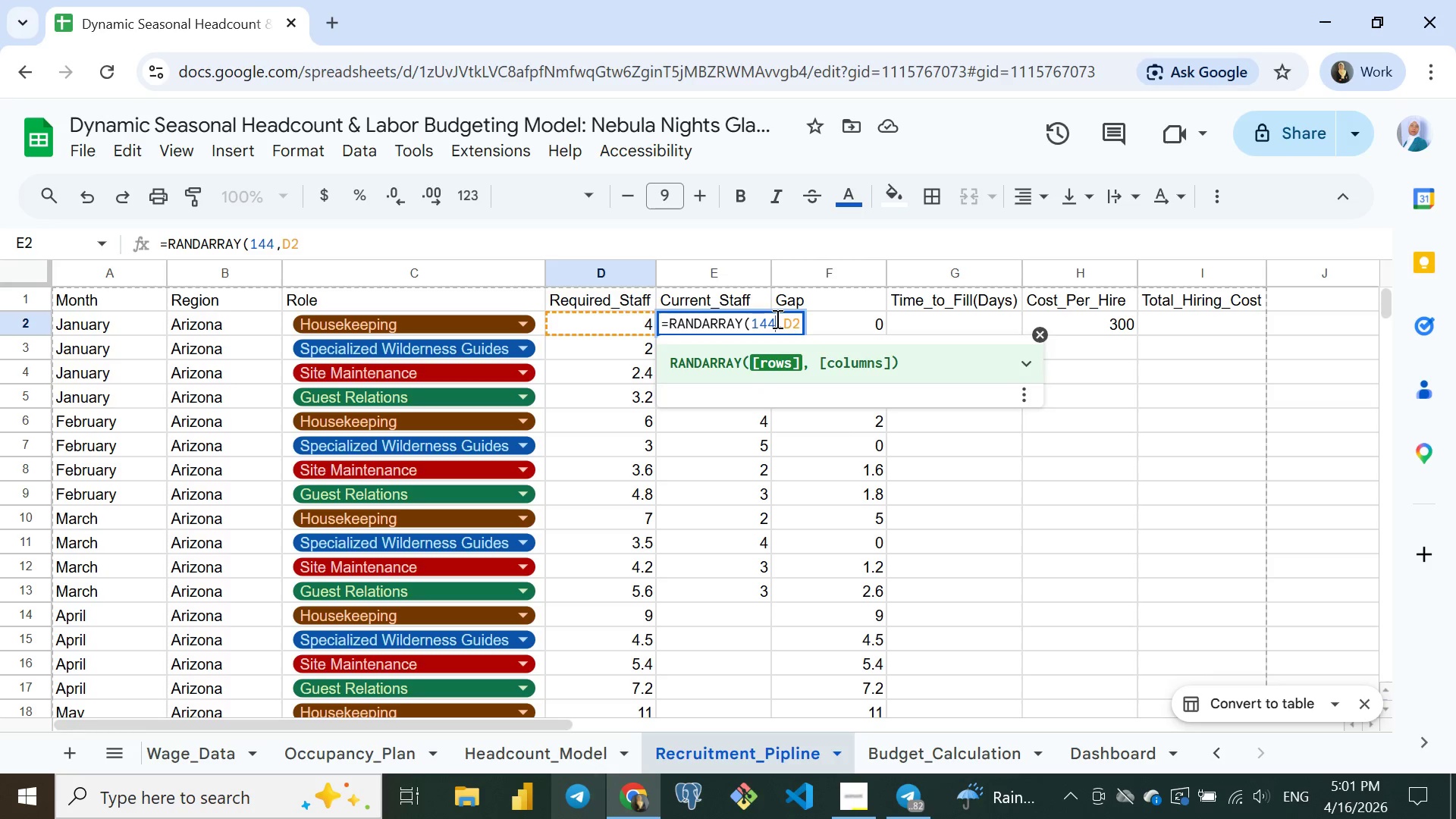 
key(Backspace)
 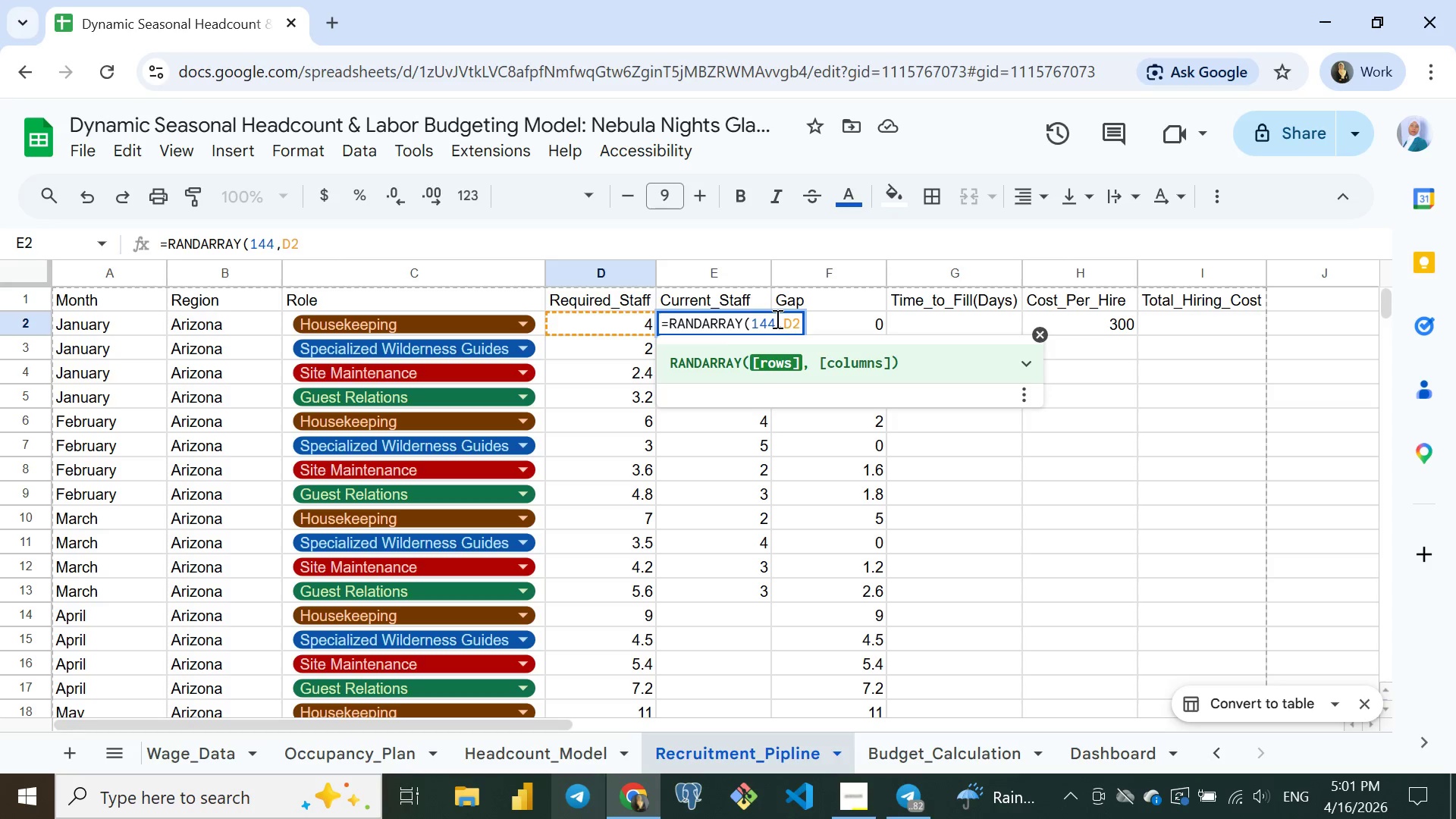 
key(4)
 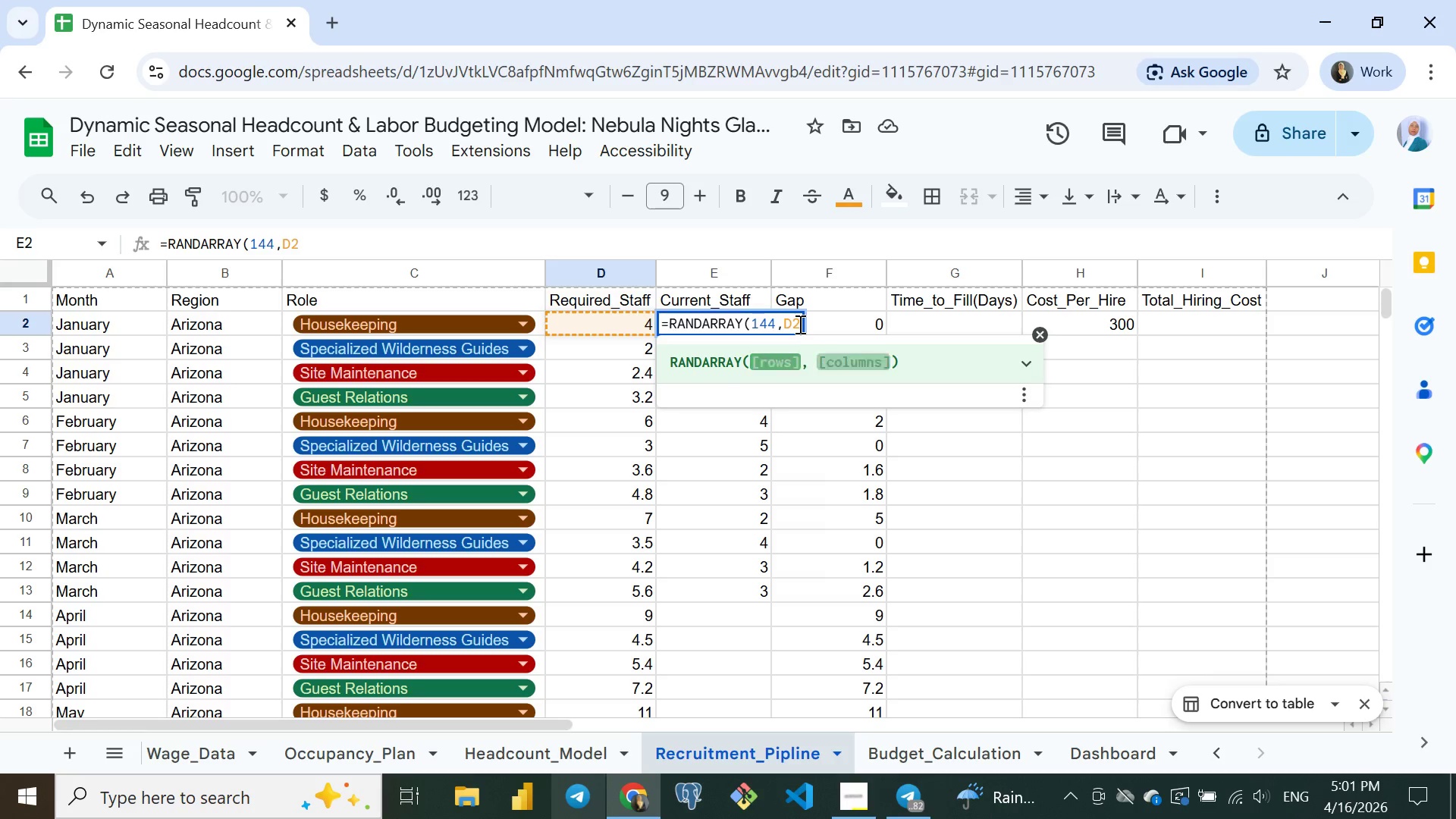 
left_click([799, 324])
 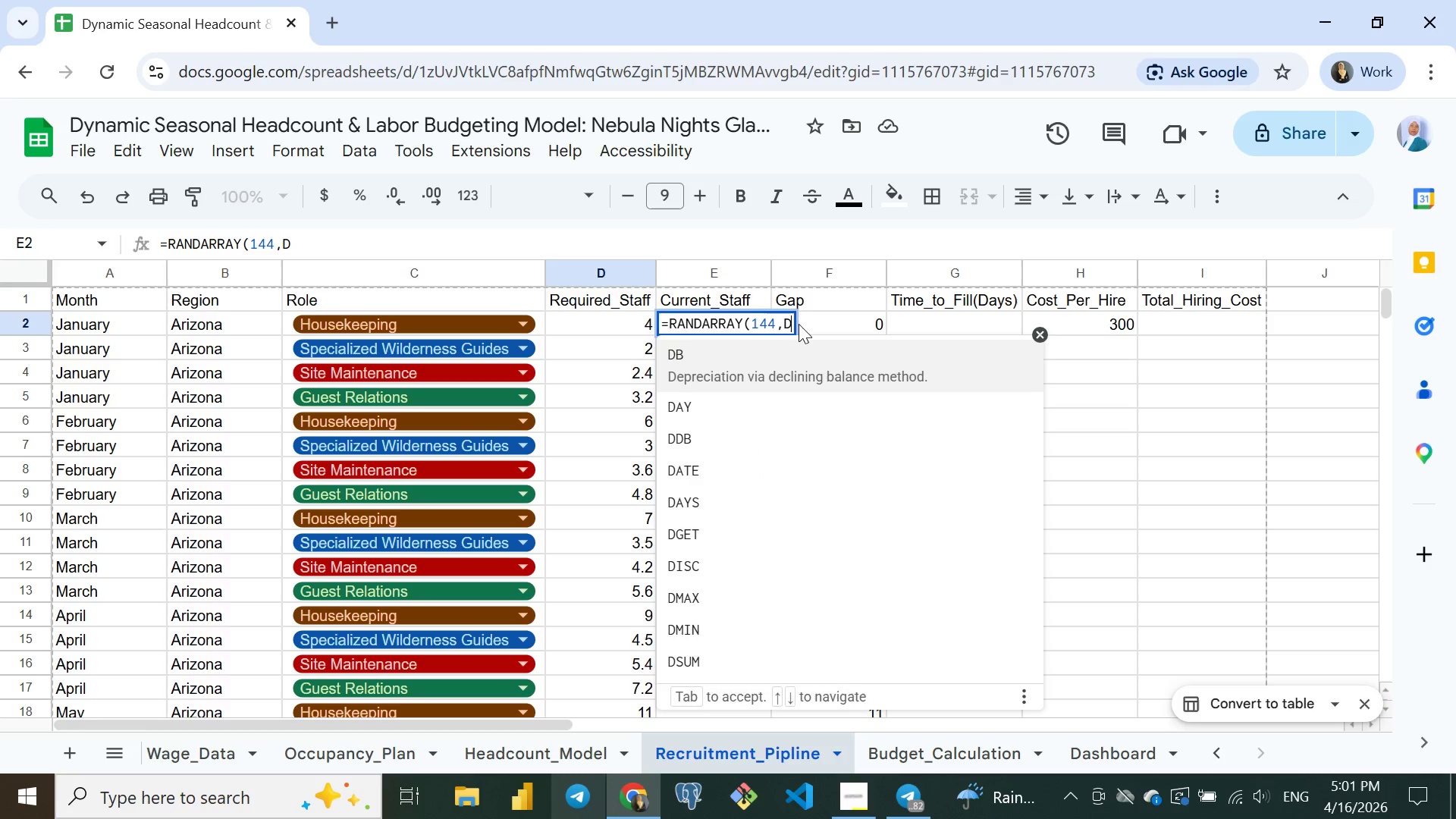 
key(Backspace)
 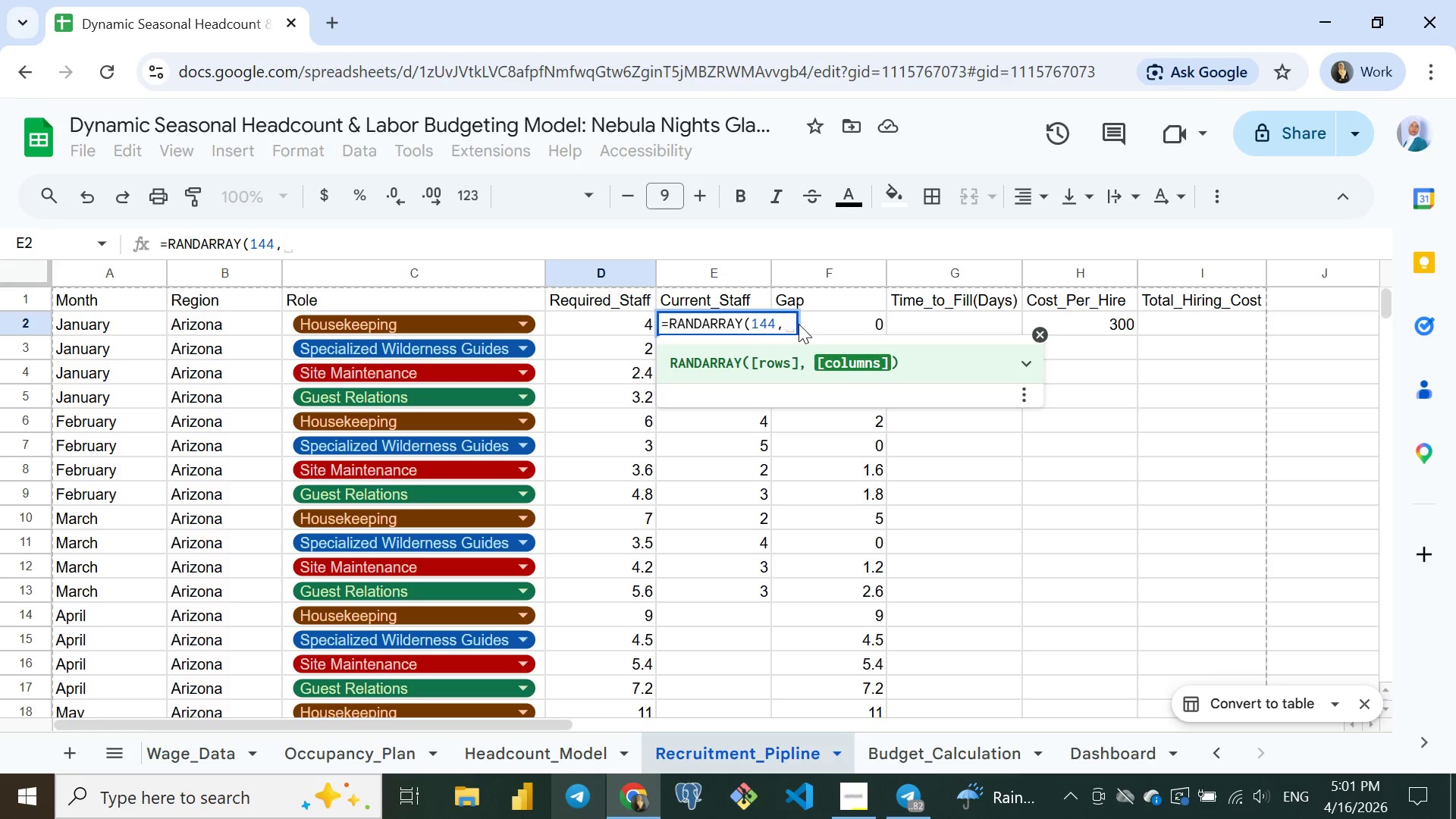 
key(Backspace)
 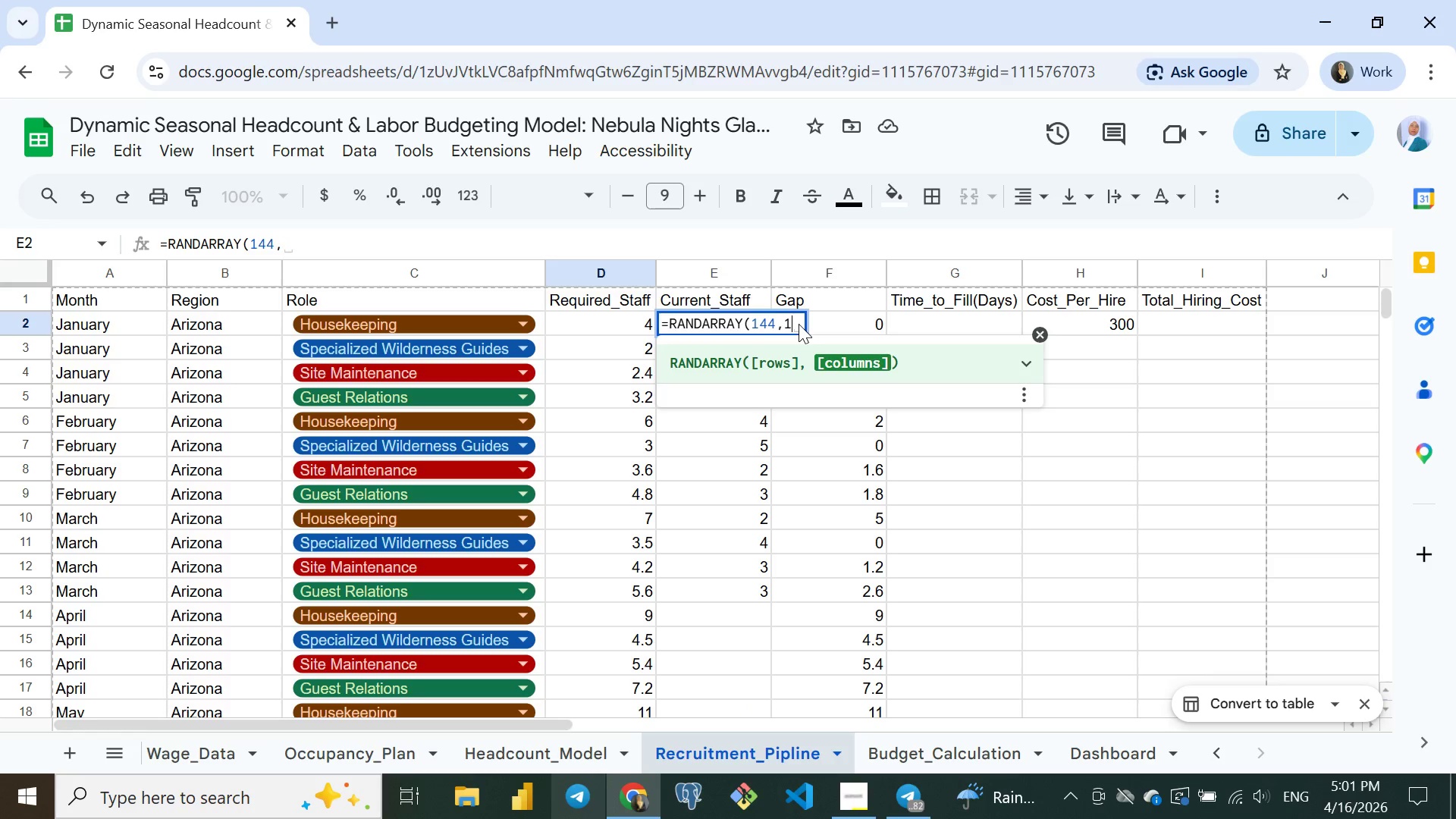 
key(1)
 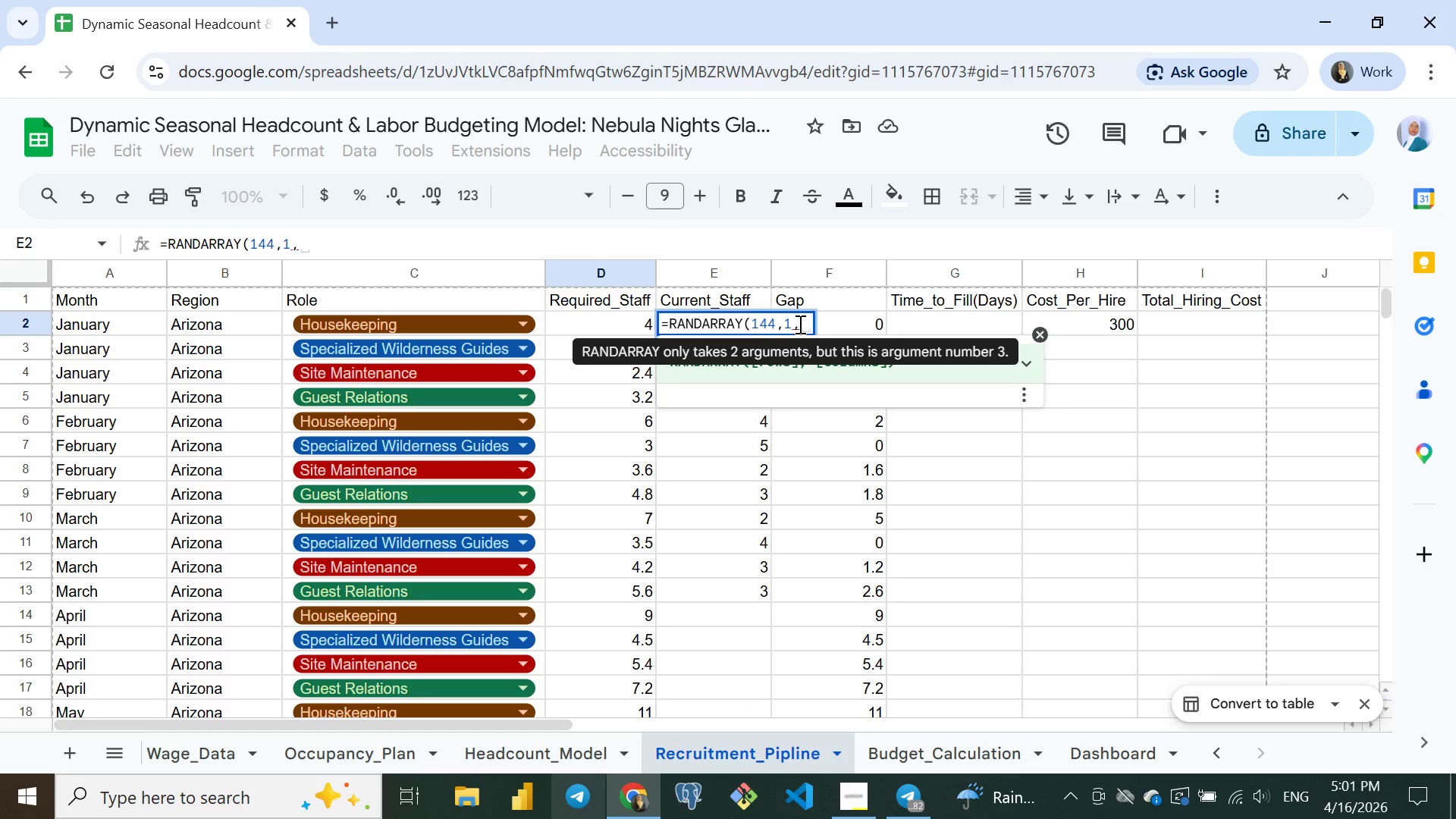 
key(Comma)
 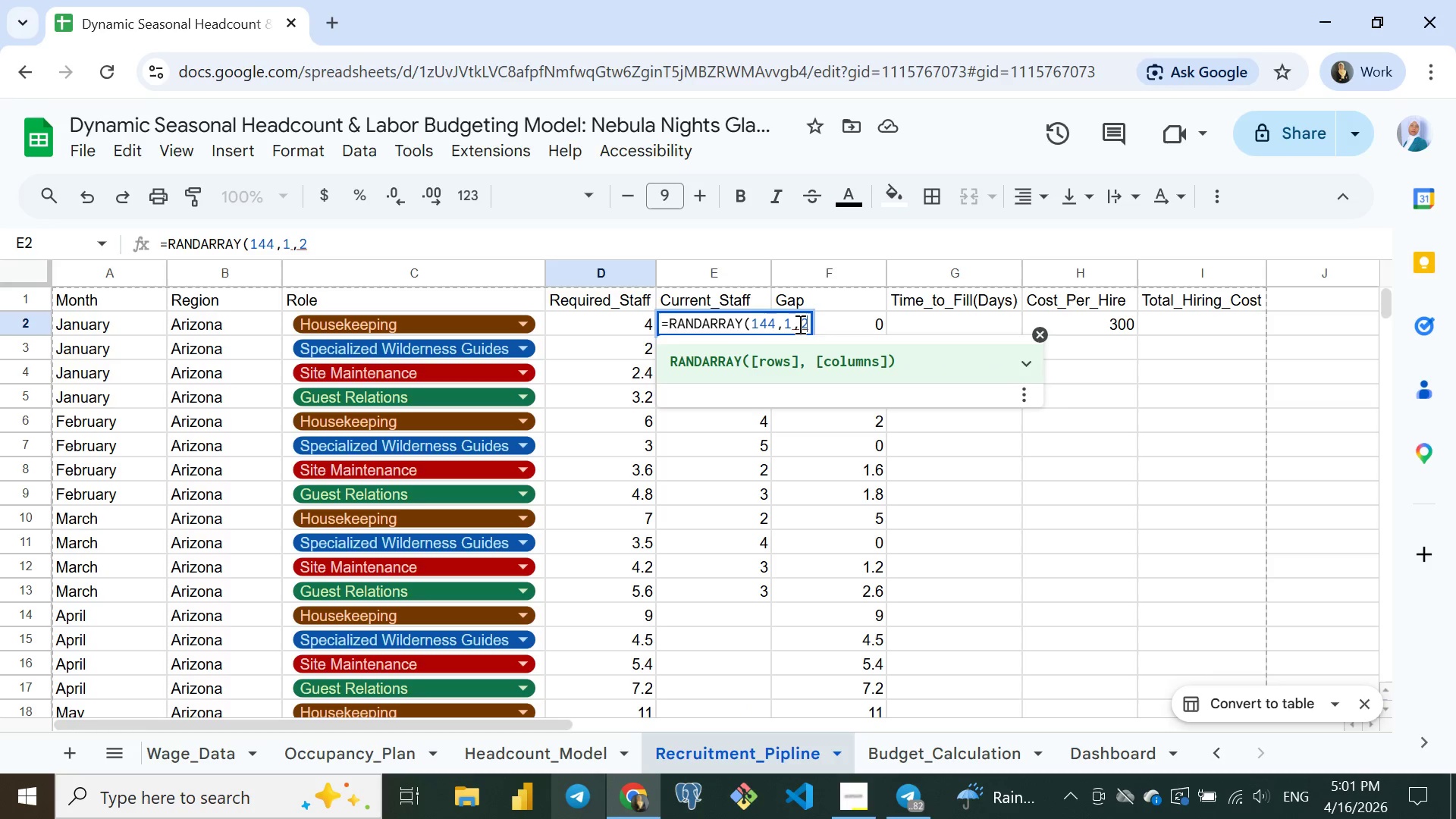 
key(2)
 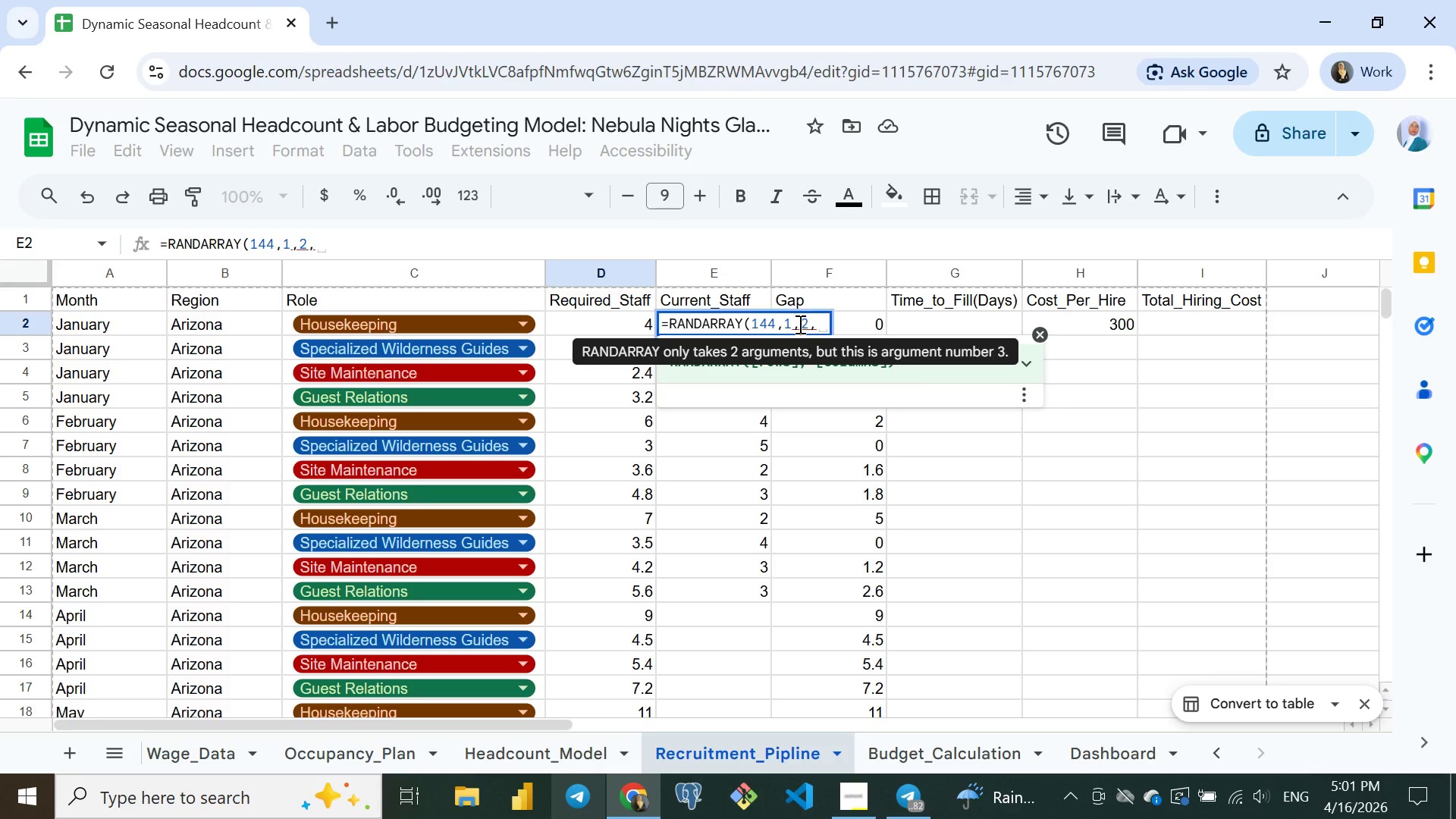 
key(Comma)
 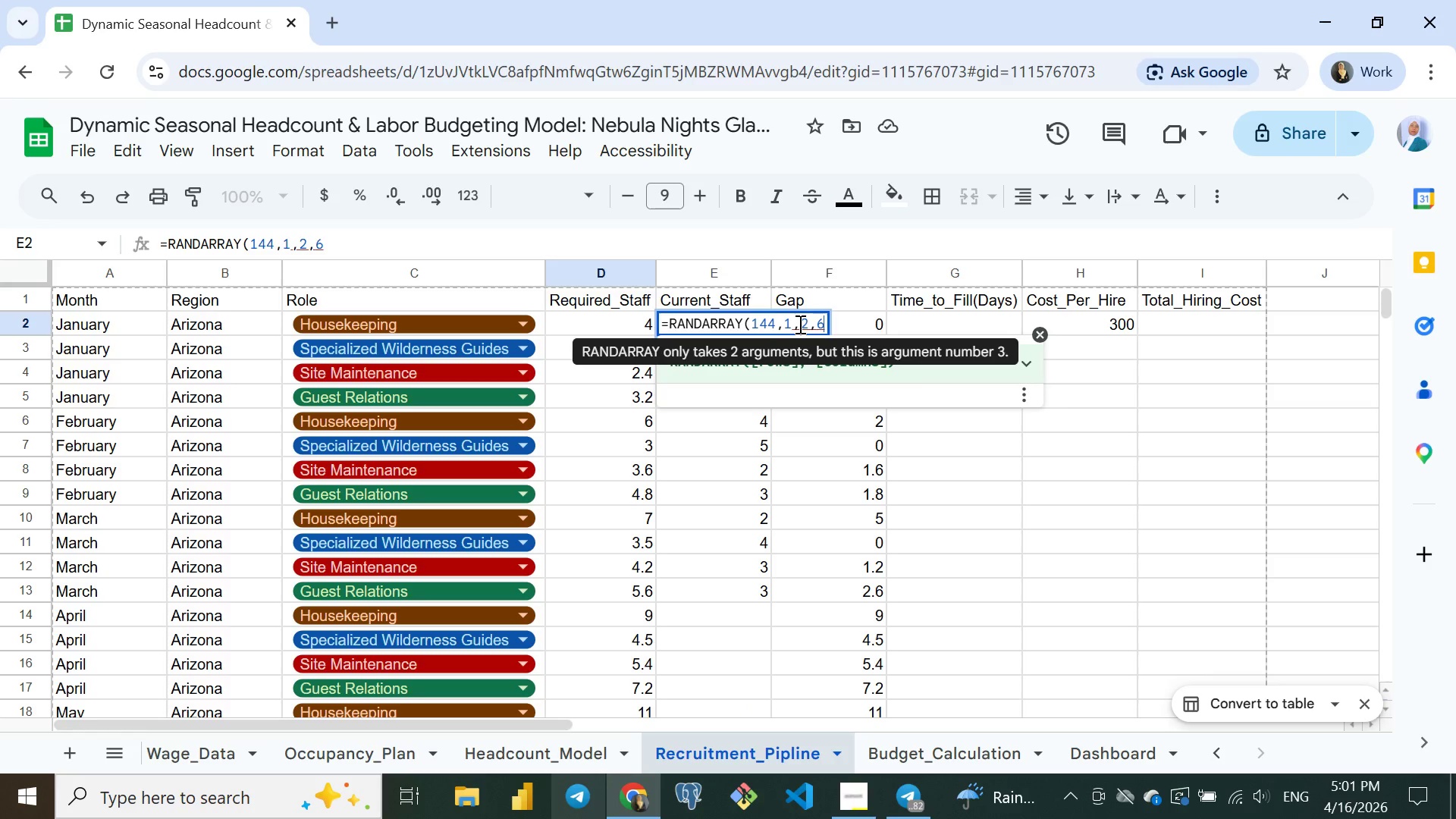 
key(6)
 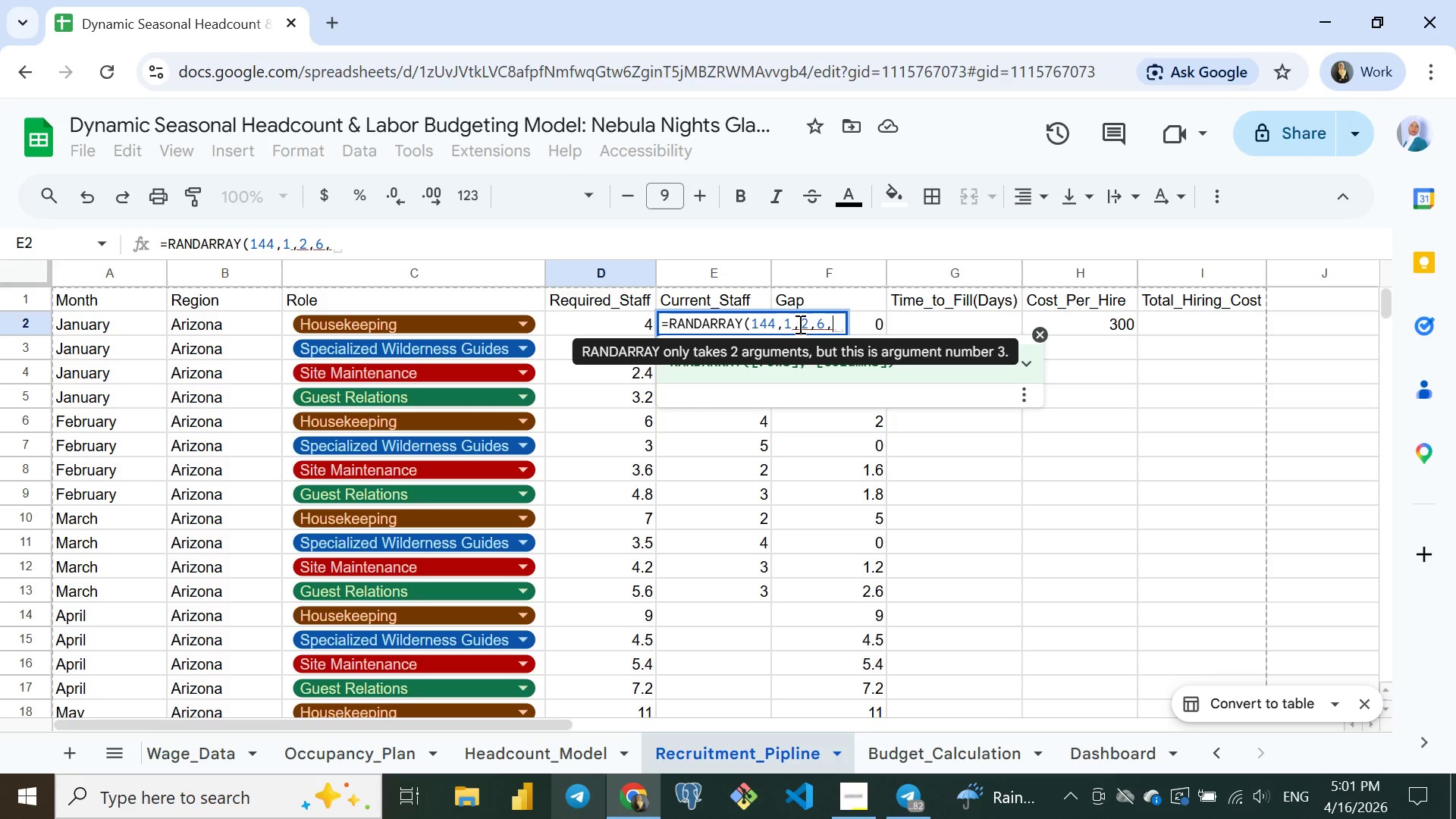 
key(Comma)
 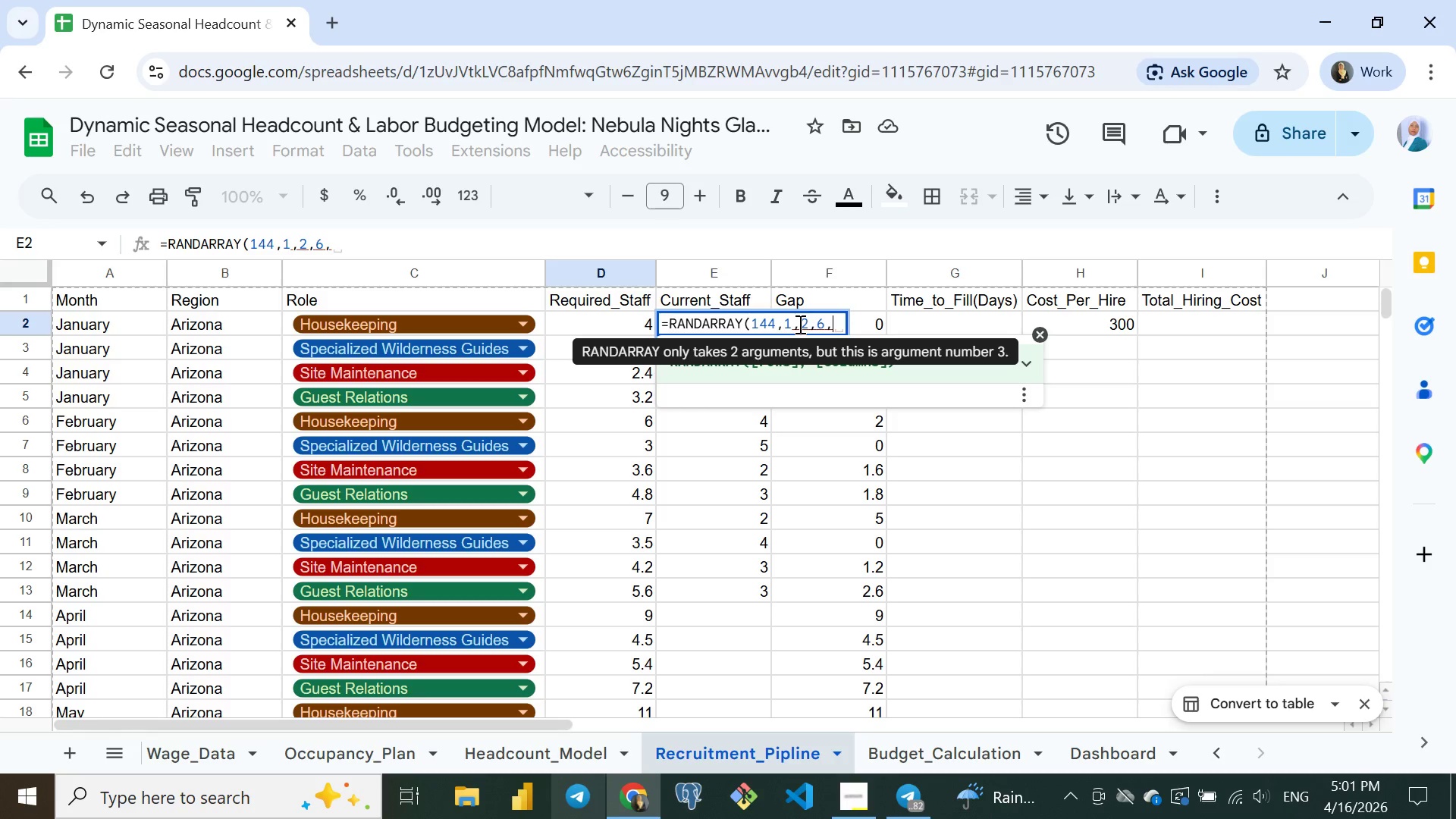 
type(TRU)
 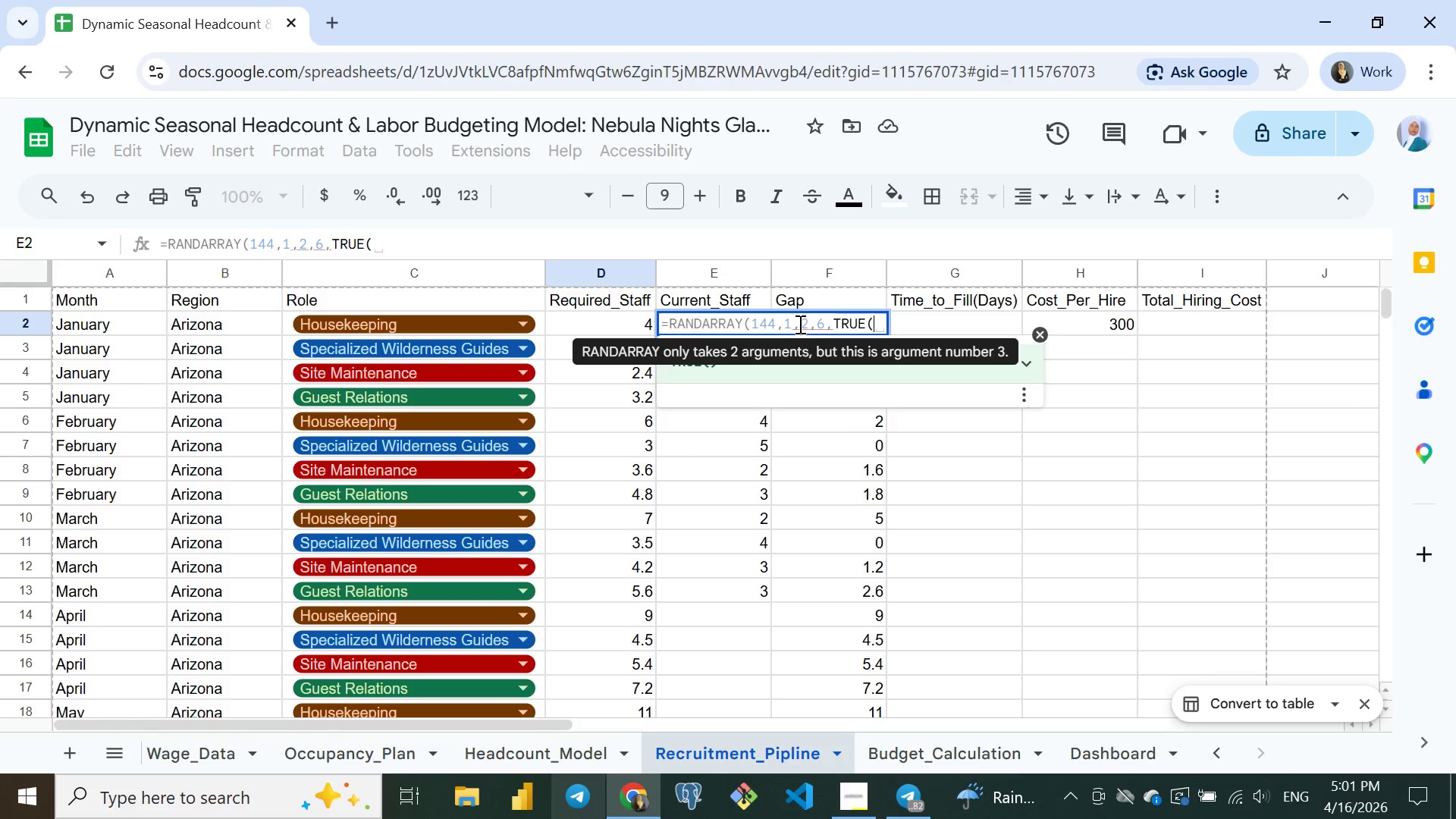 
key(Enter)
 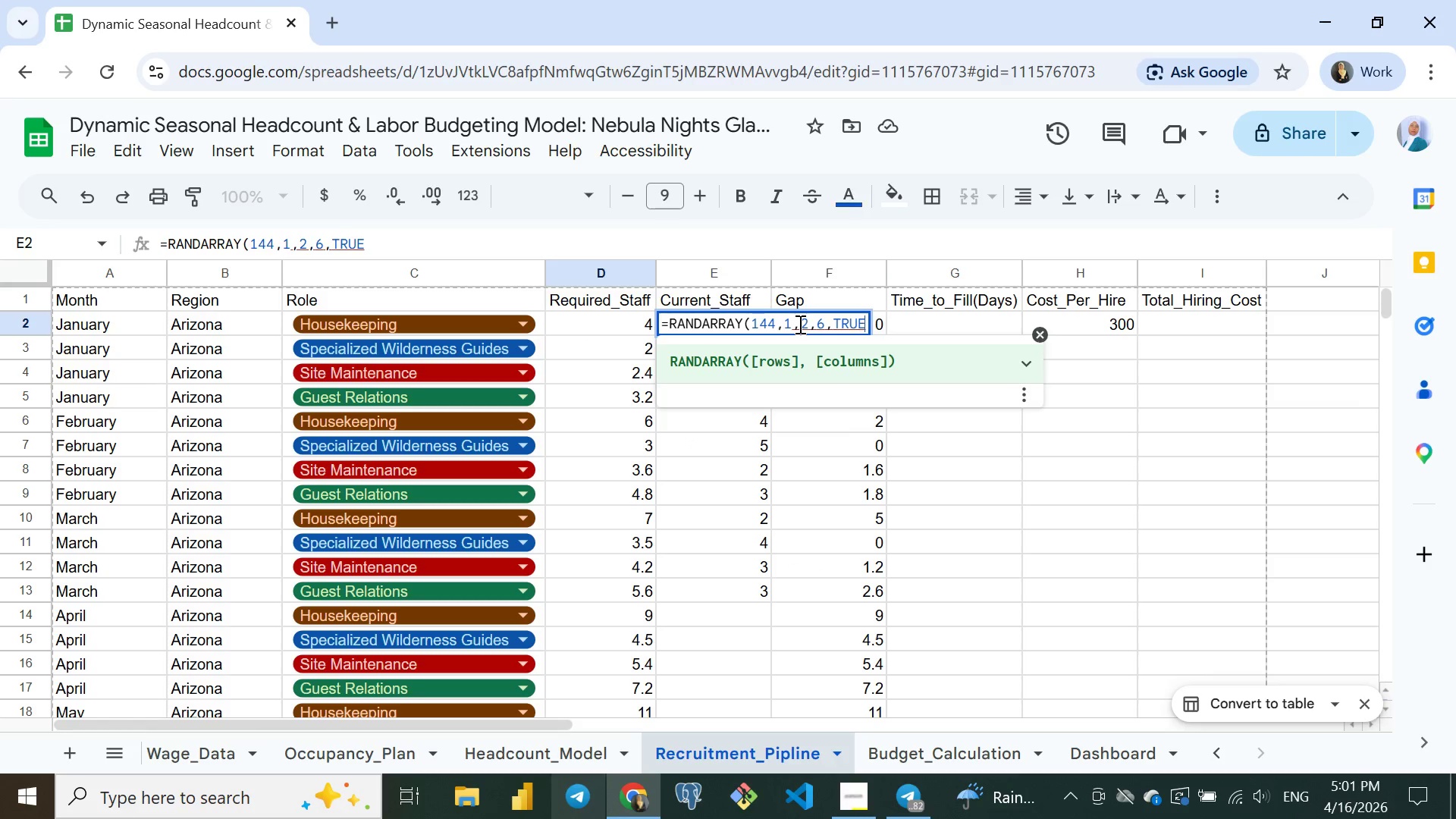 
key(Backspace)
 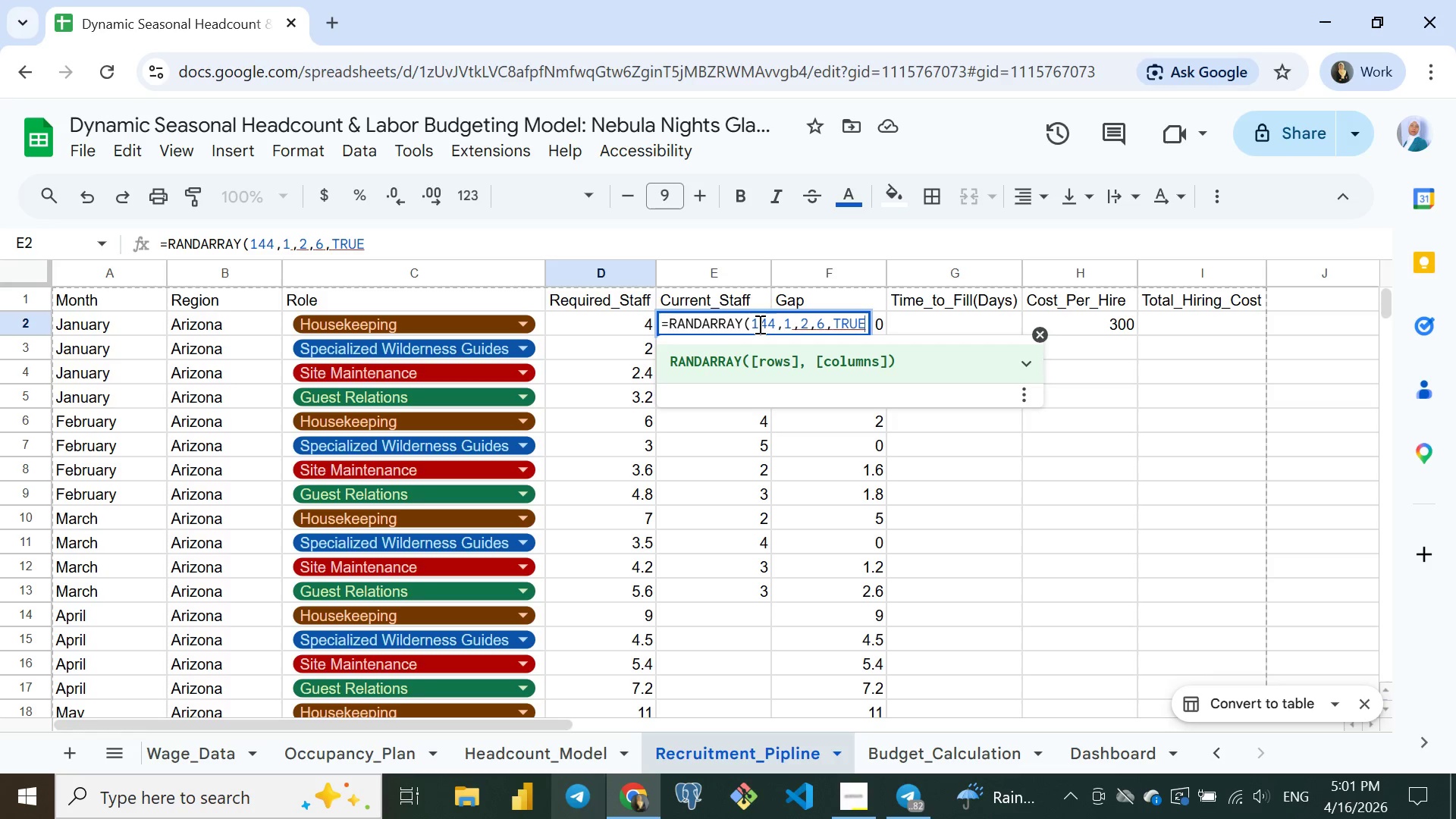 
wait(7.75)
 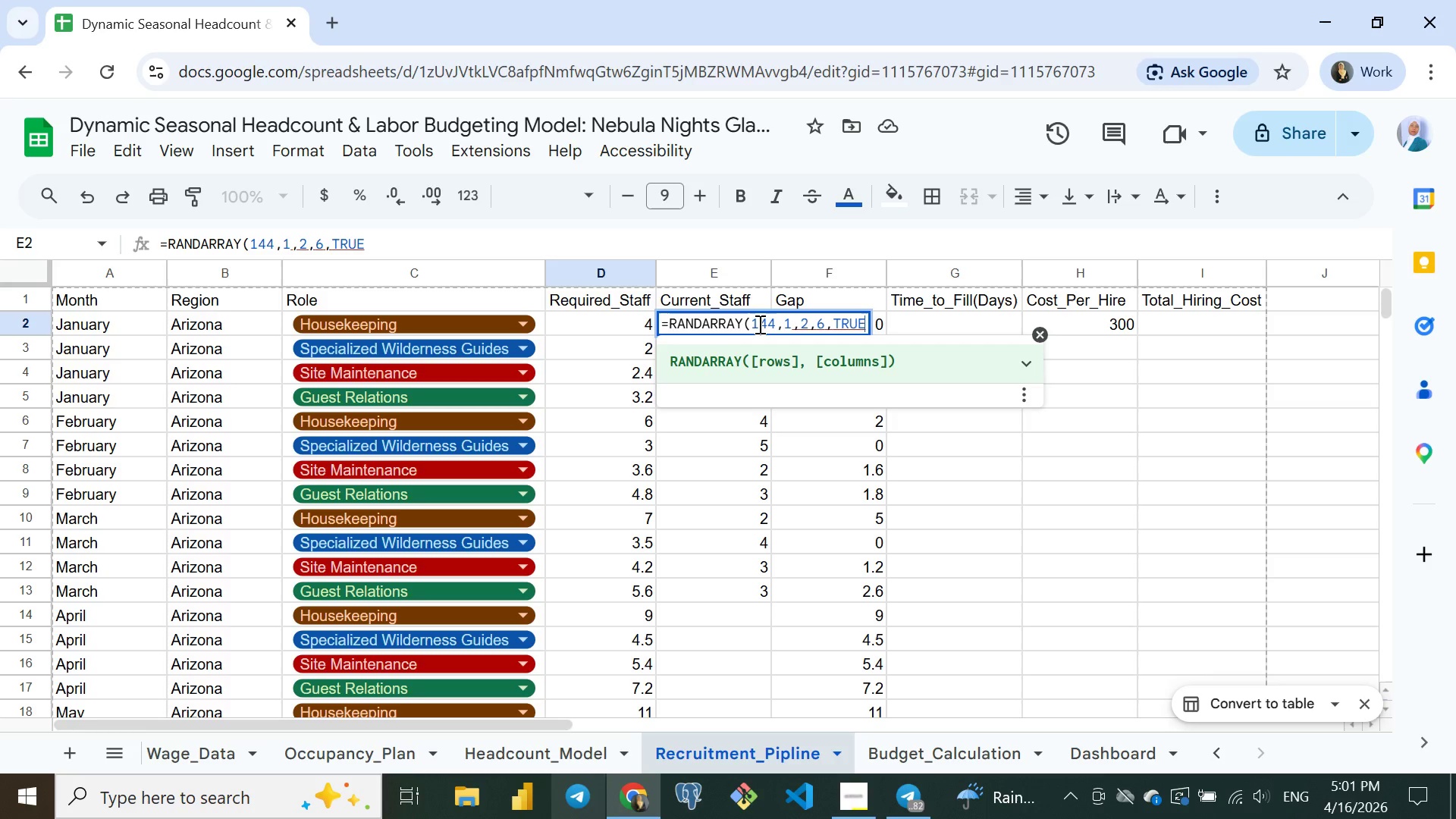 
mouse_move([795, 323])
 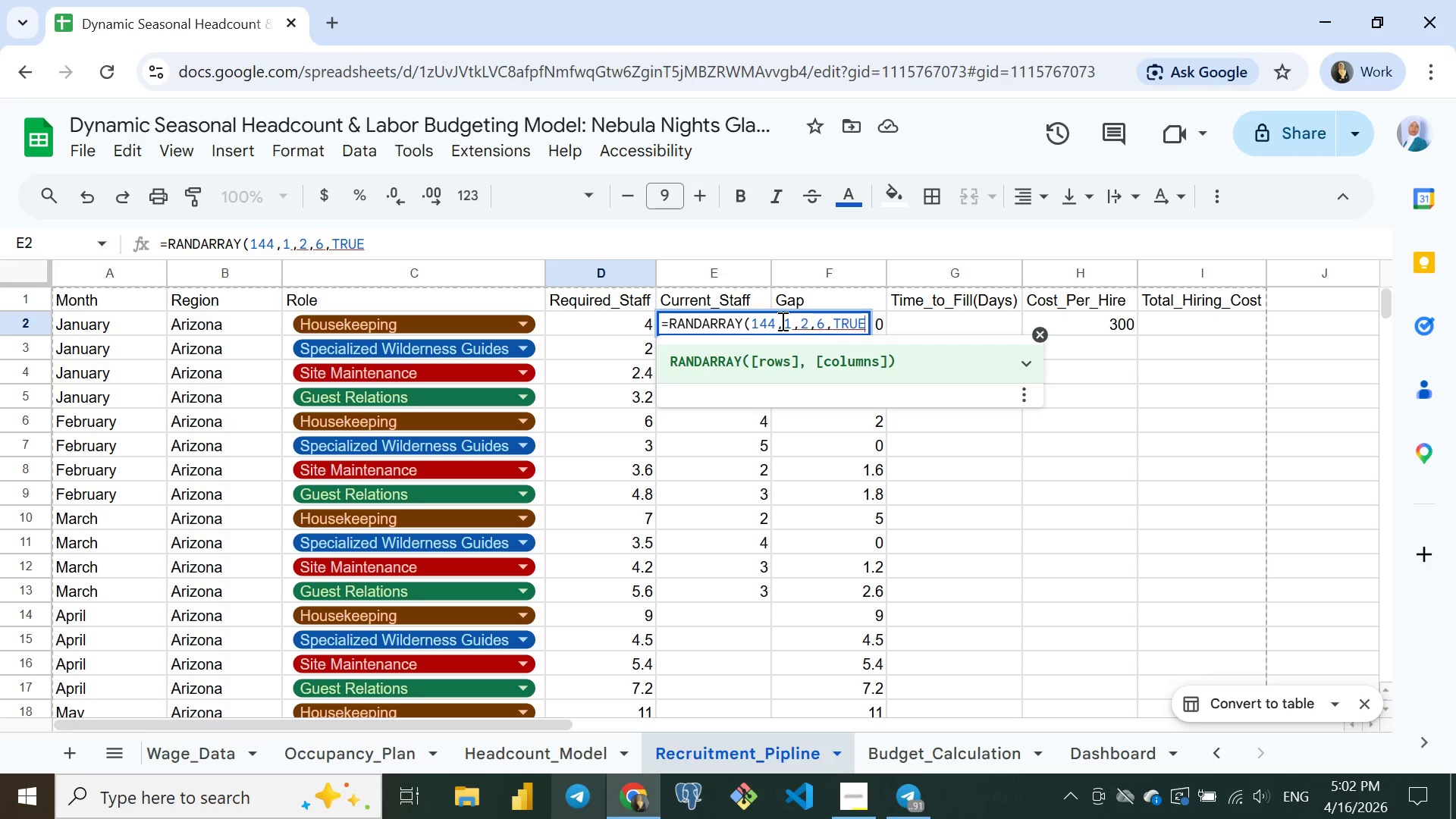 
wait(28.34)
 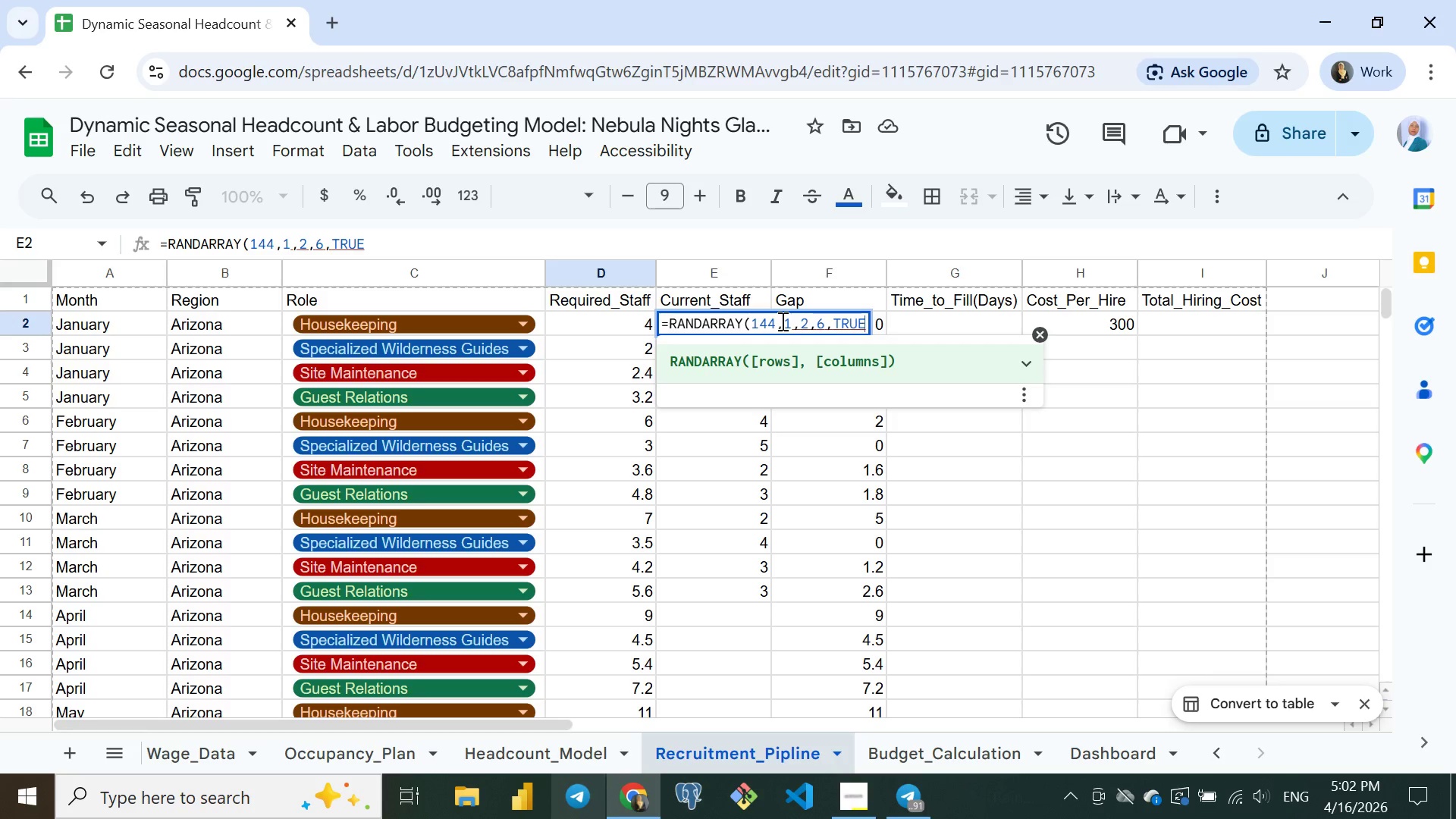 
key(Control+ControlLeft)
 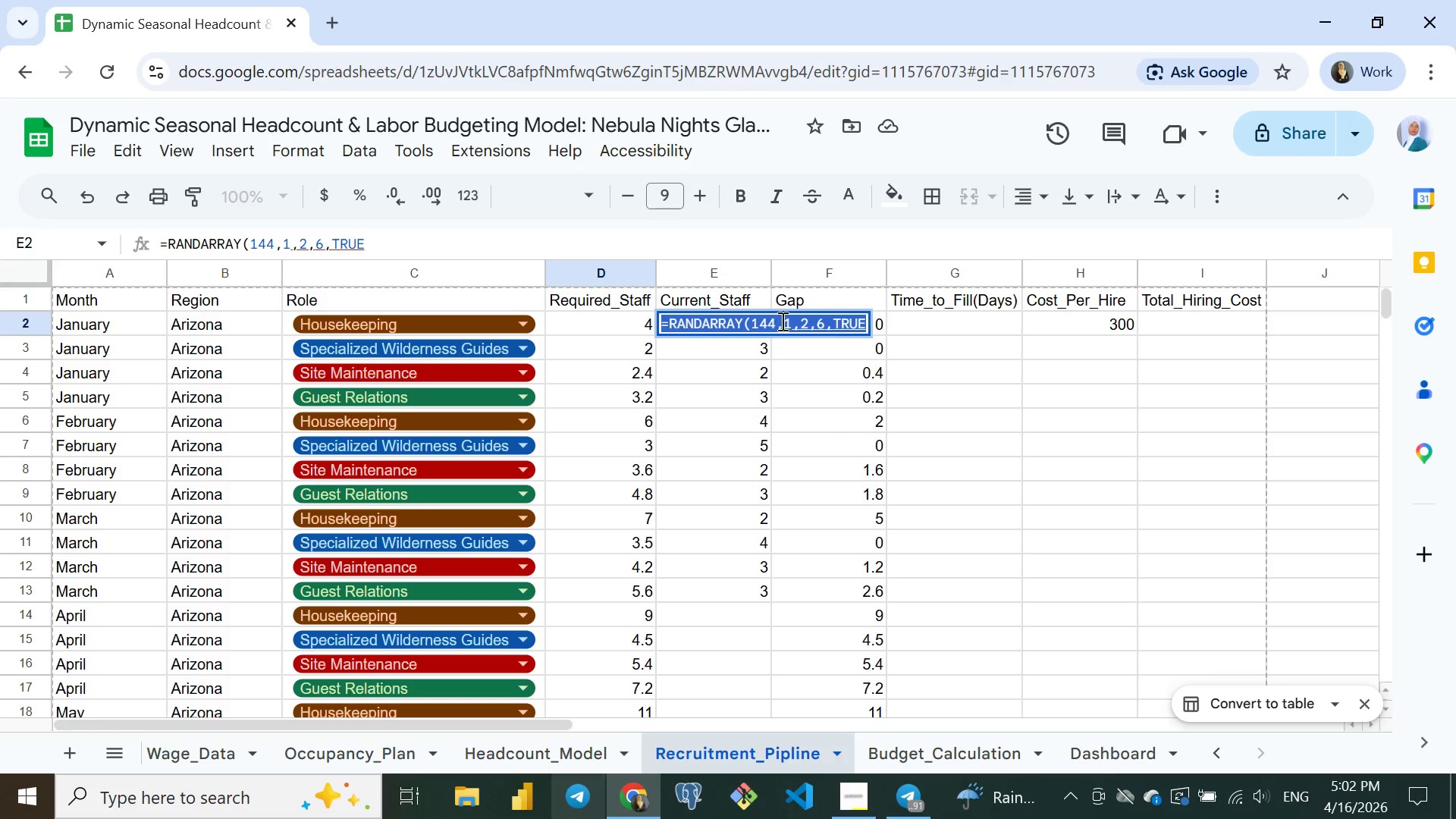 
key(Control+A)
 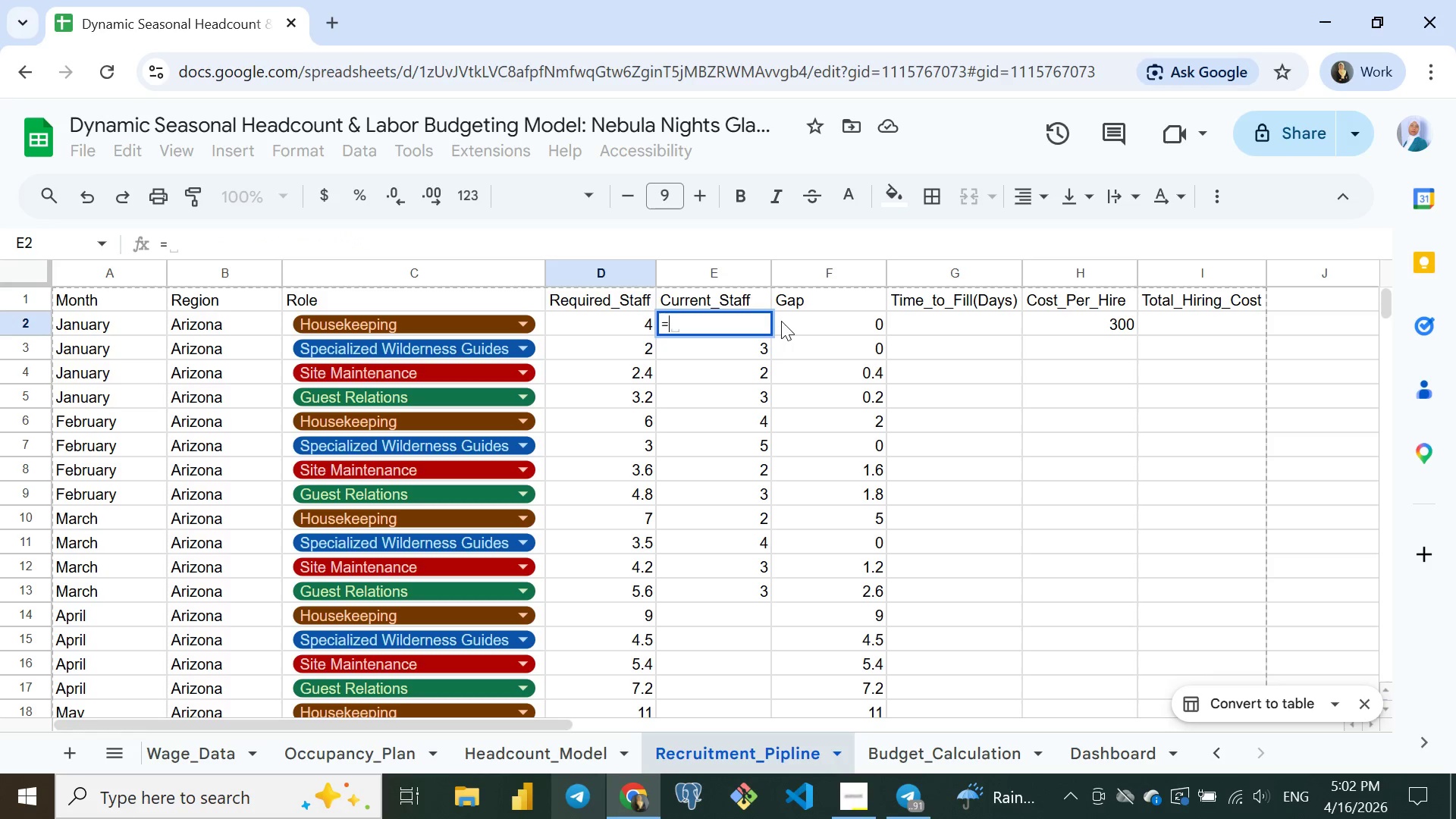 
type(=RAND)
 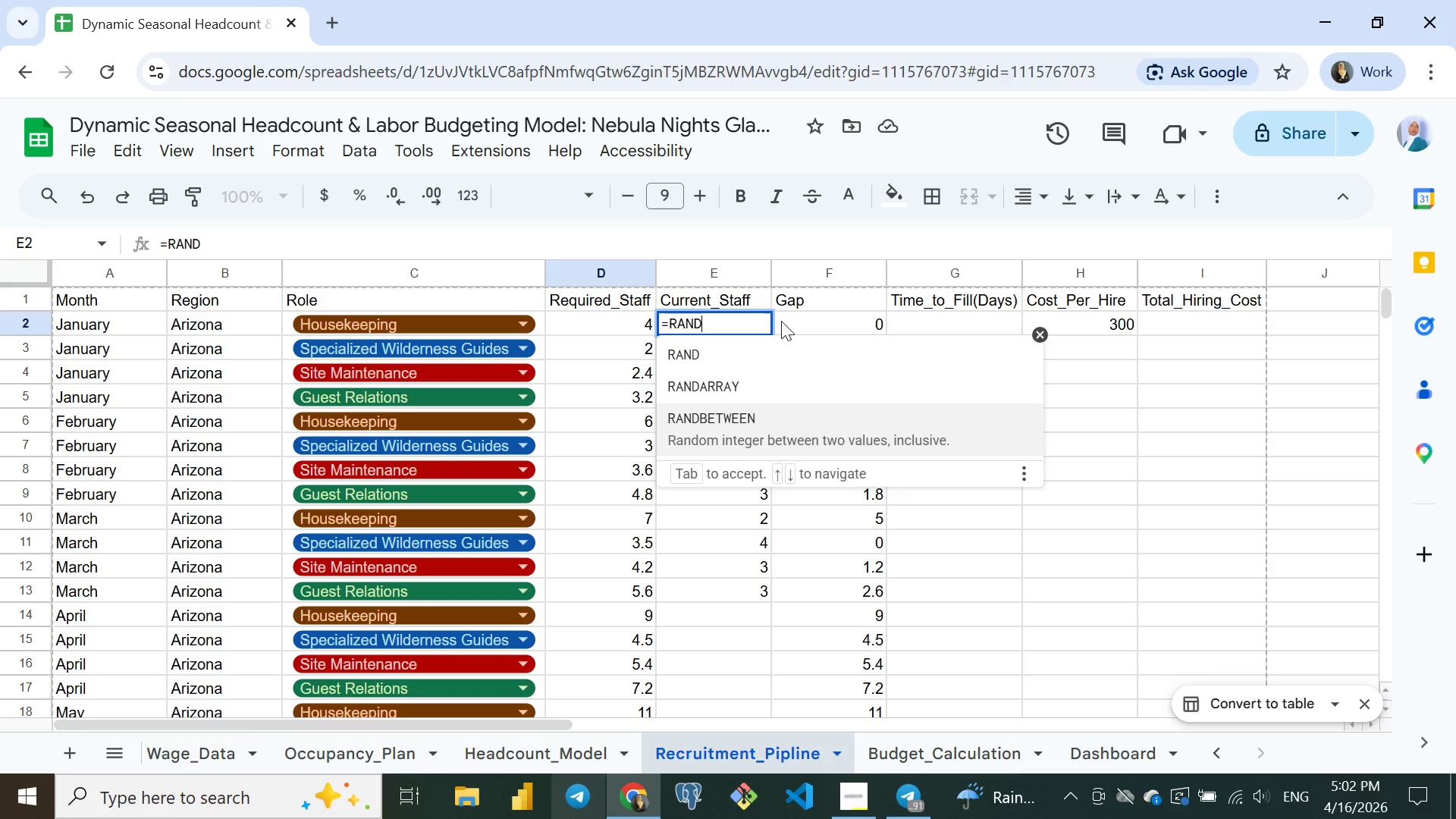 
key(ArrowDown)
 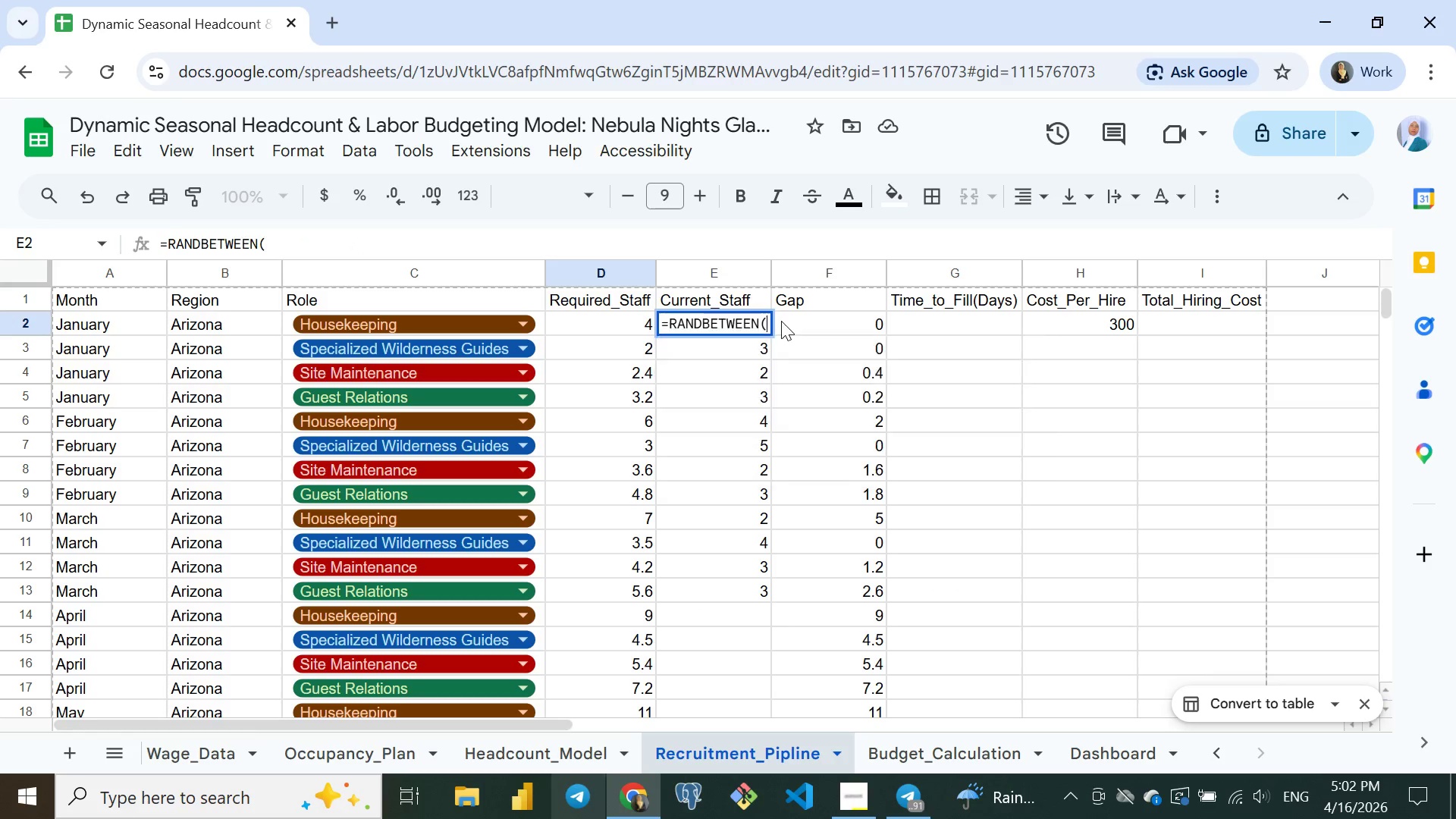 
key(ArrowDown)
 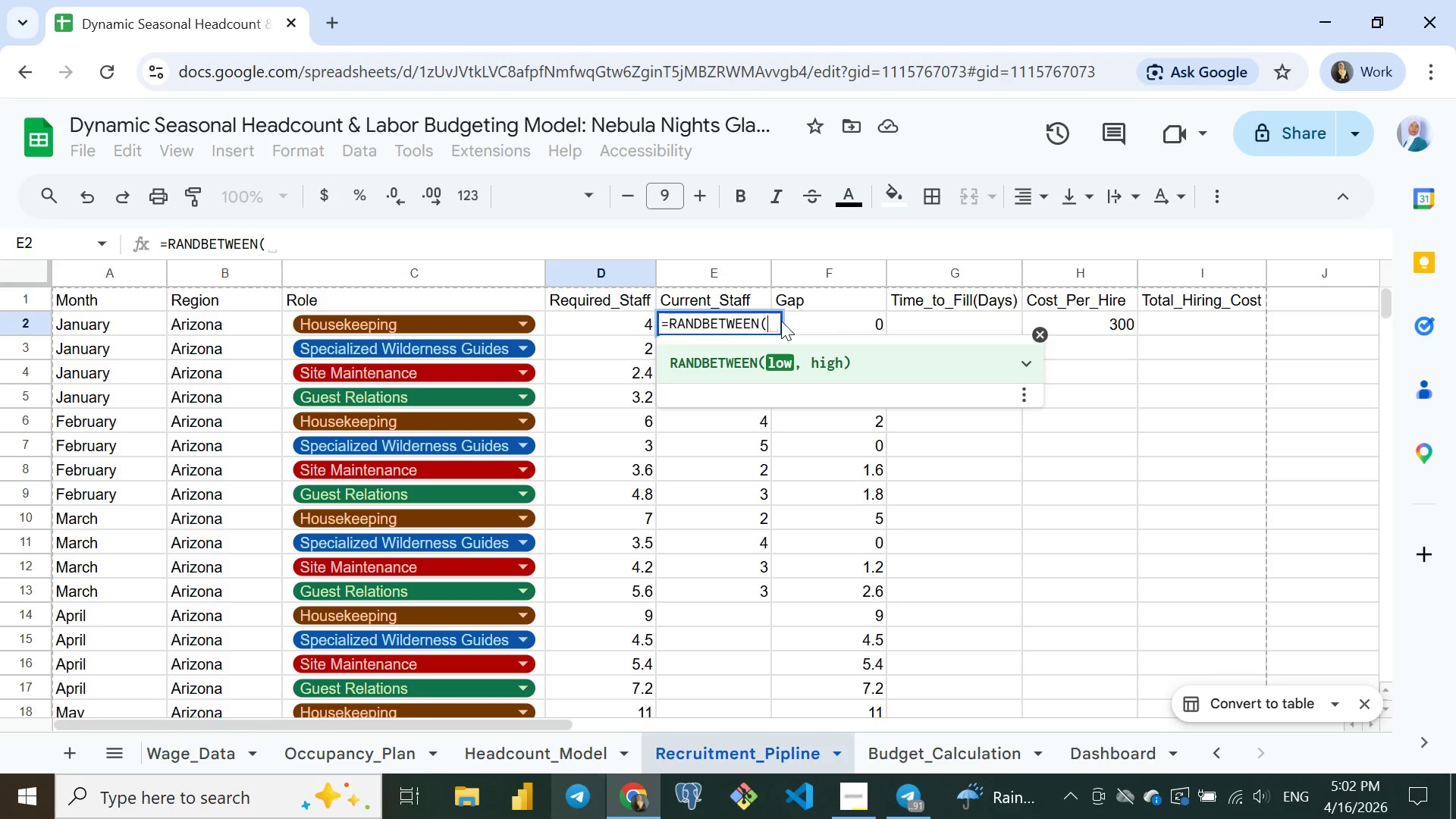 
key(Enter)
 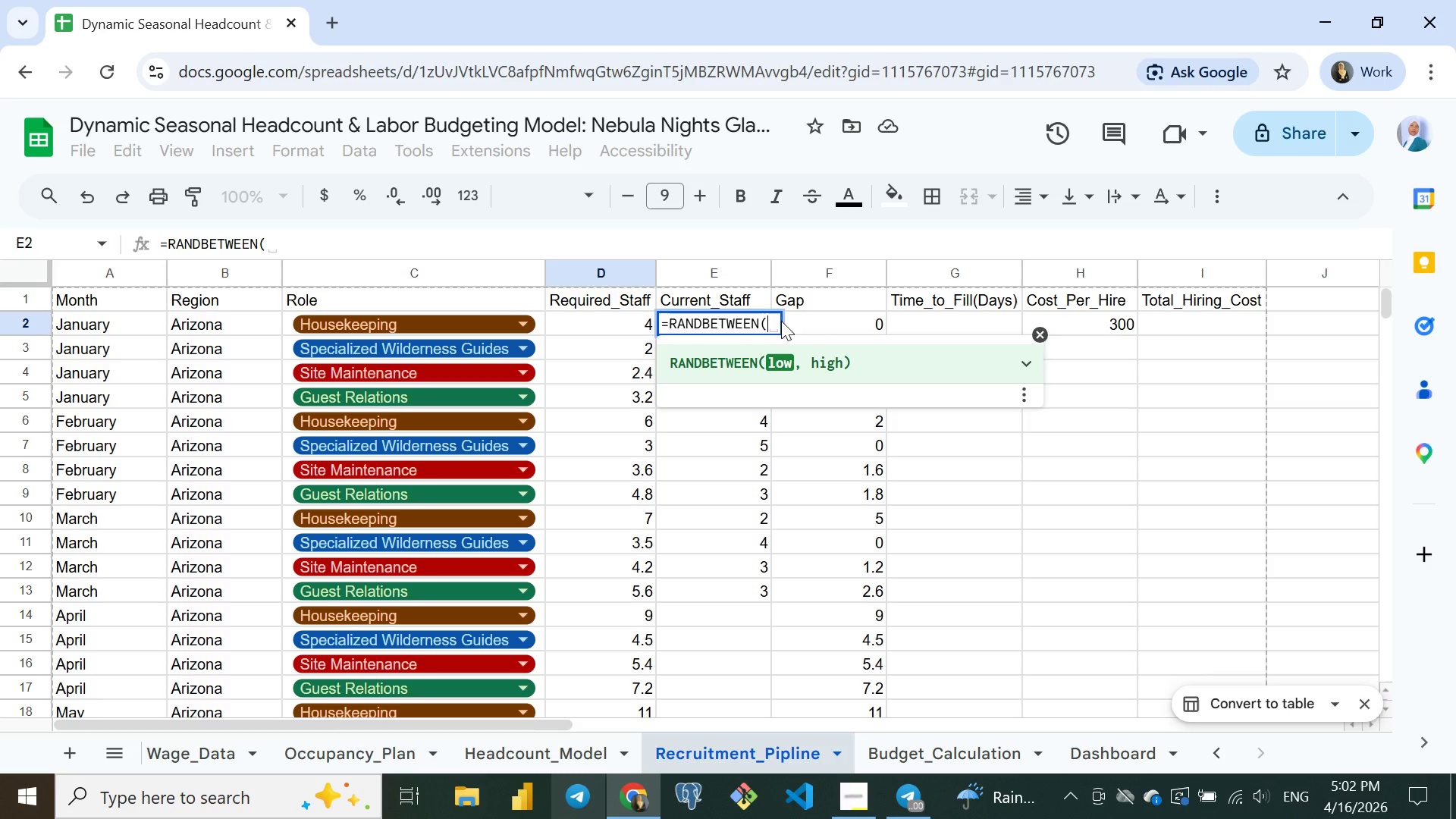 
wait(5.12)
 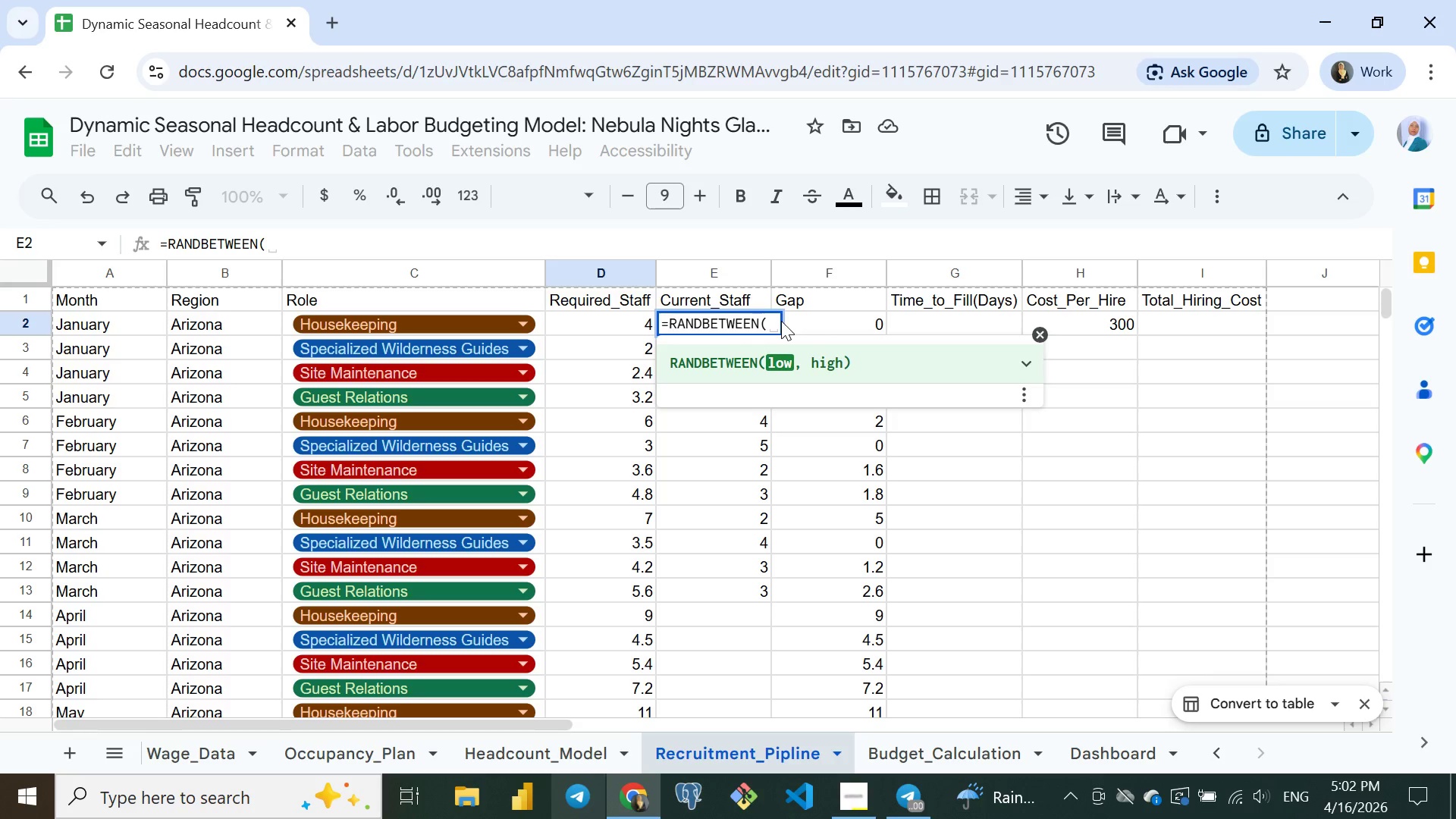 
key(2)
 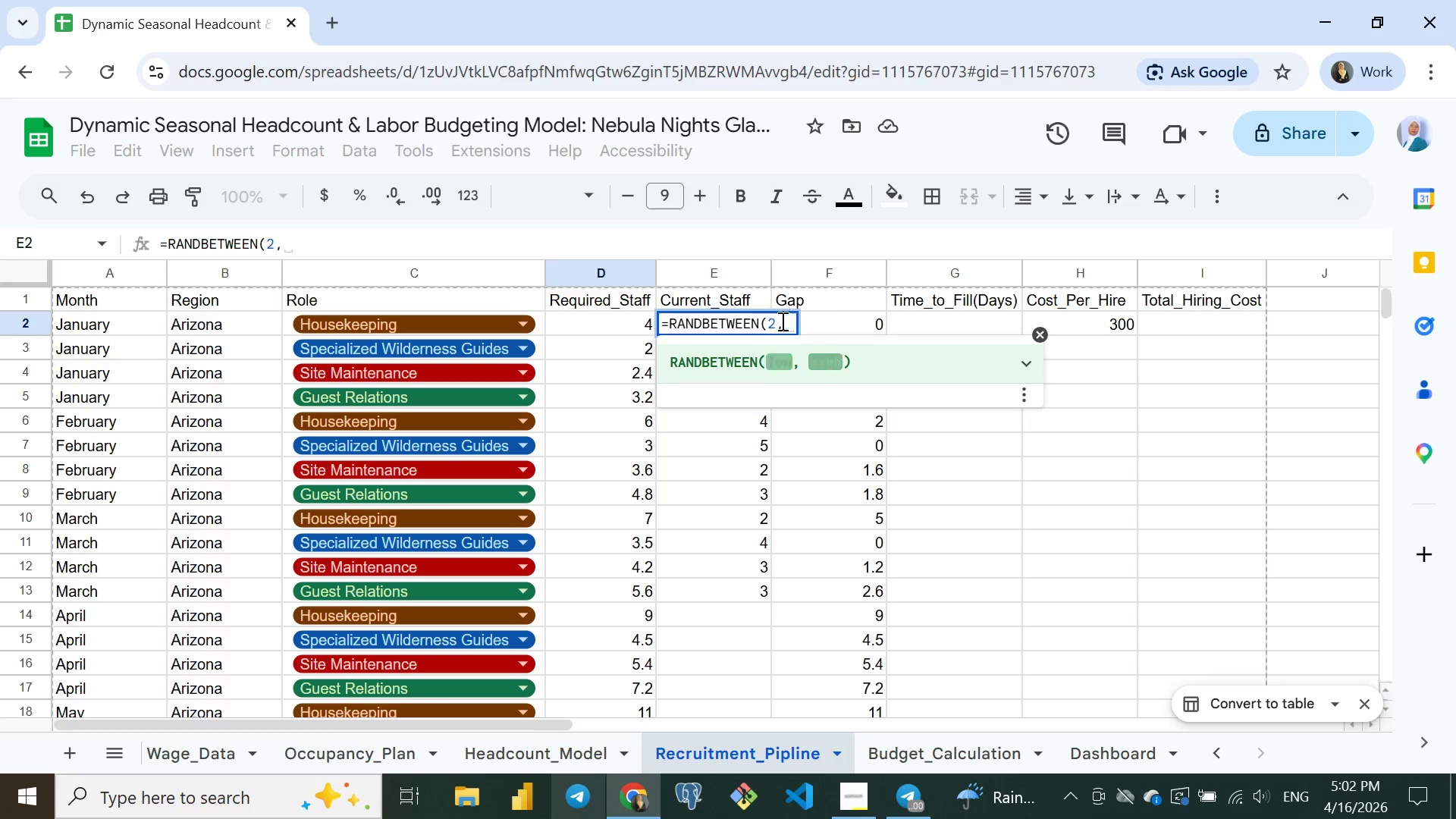 
key(Comma)
 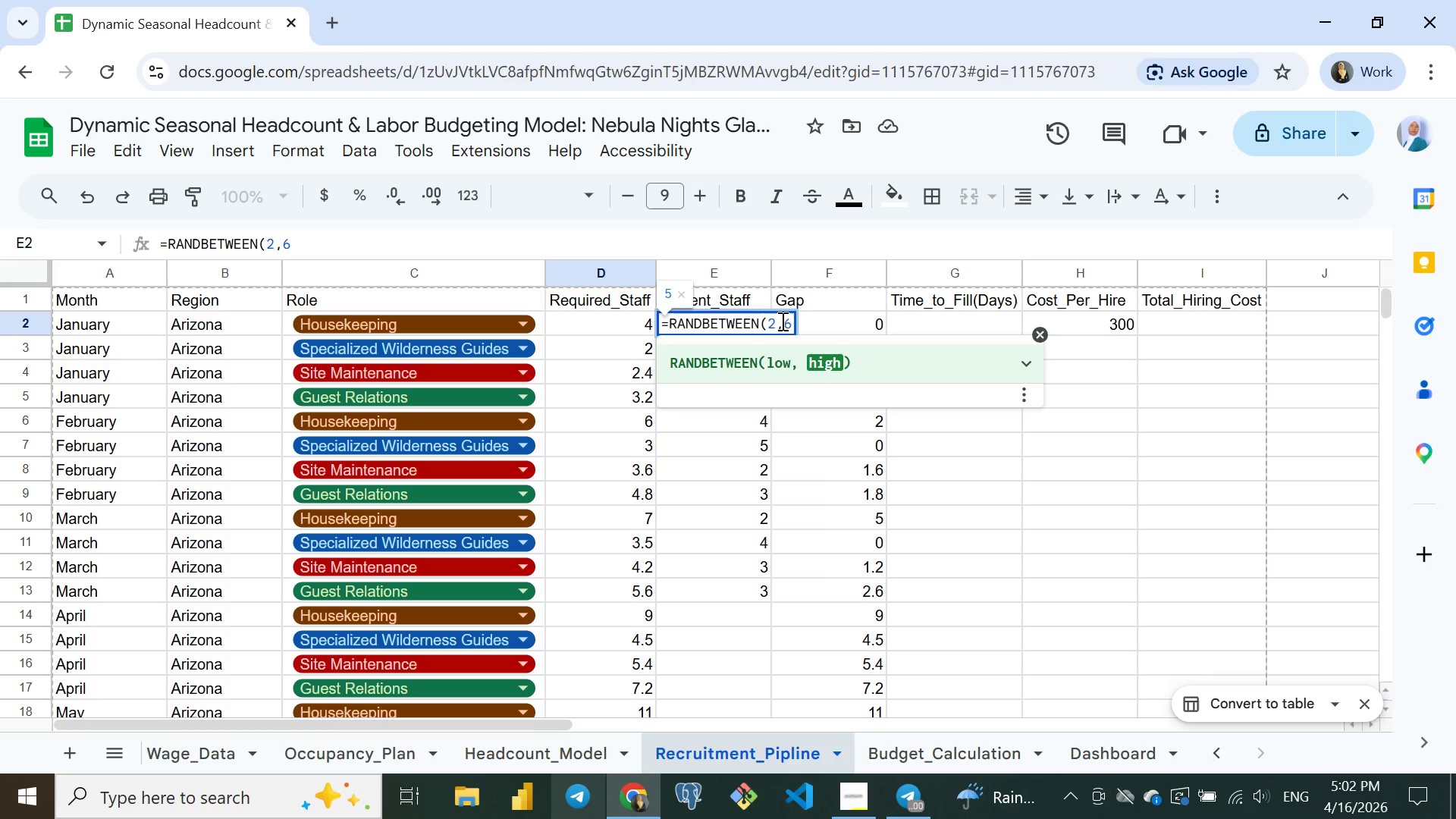 
key(6)
 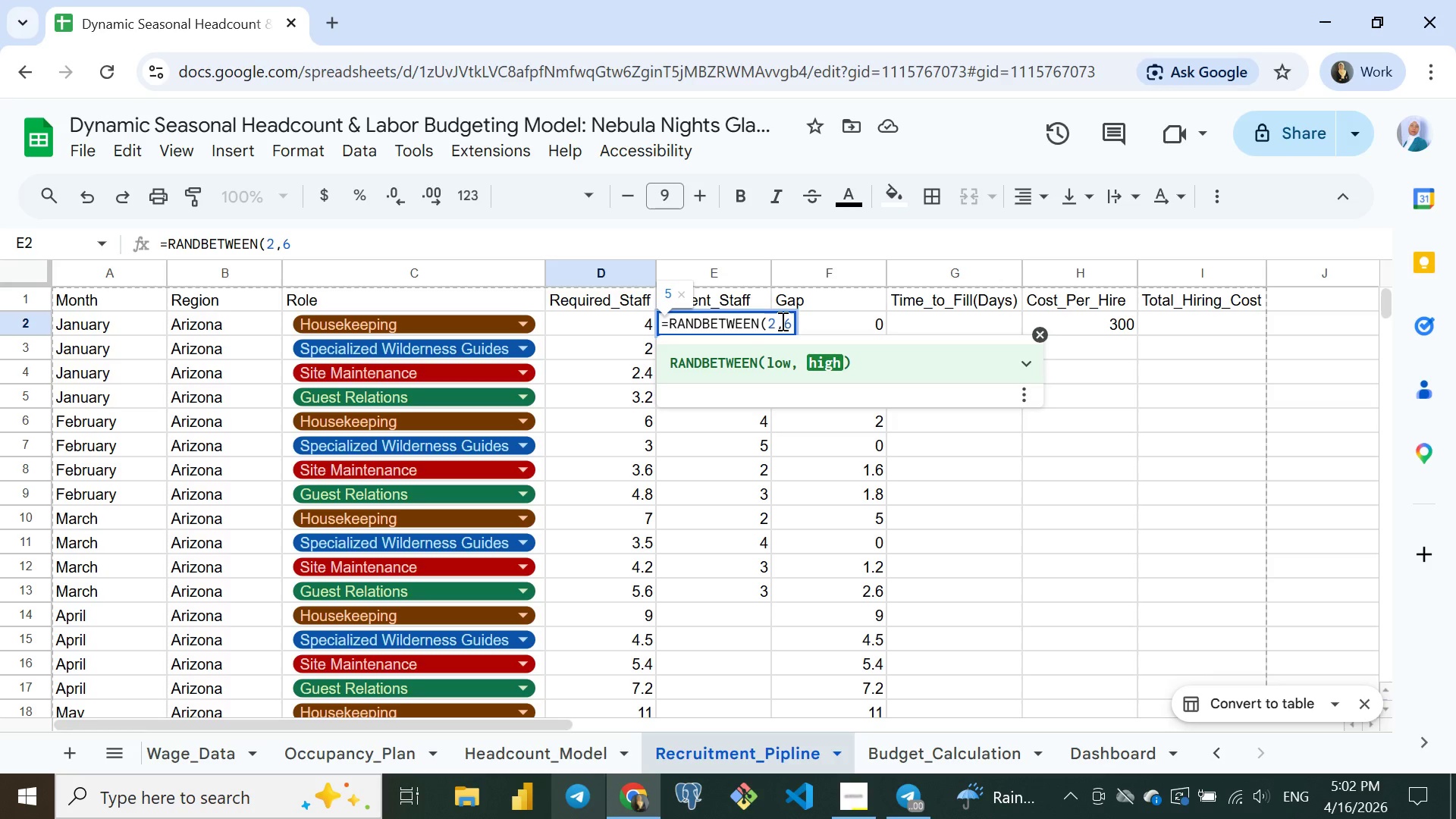 
wait(20.0)
 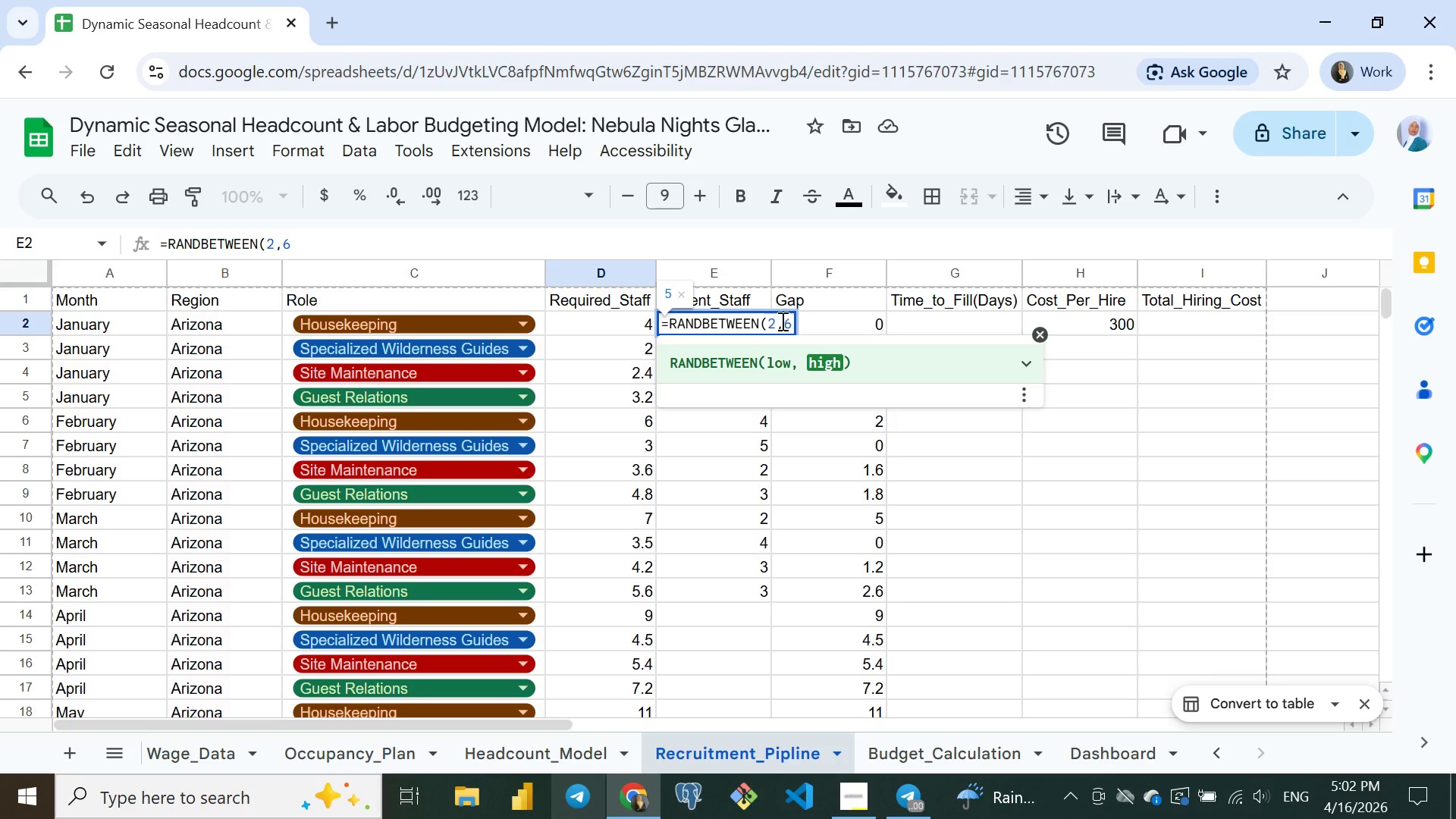 
key(Enter)
 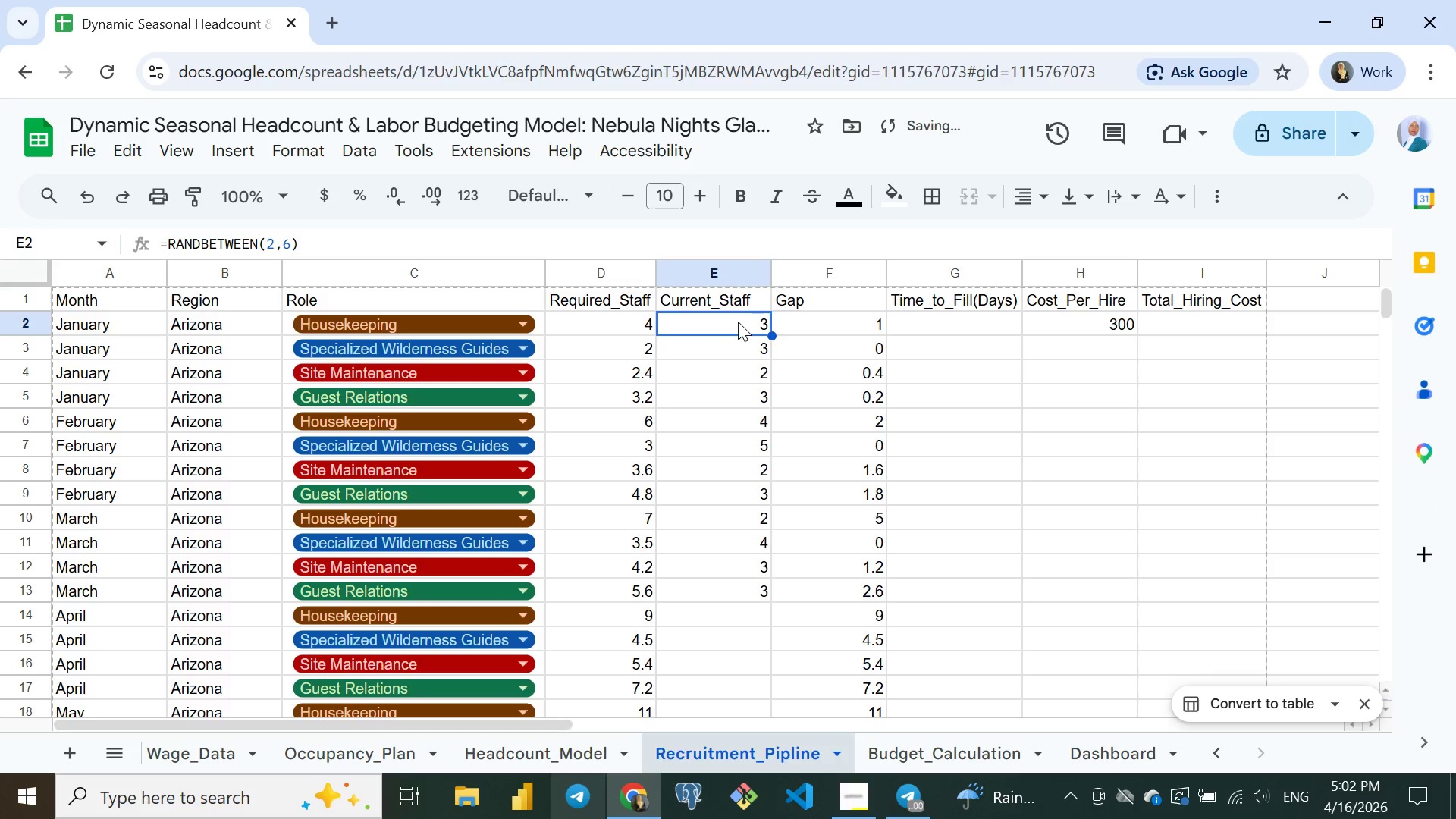 
left_click([738, 322])
 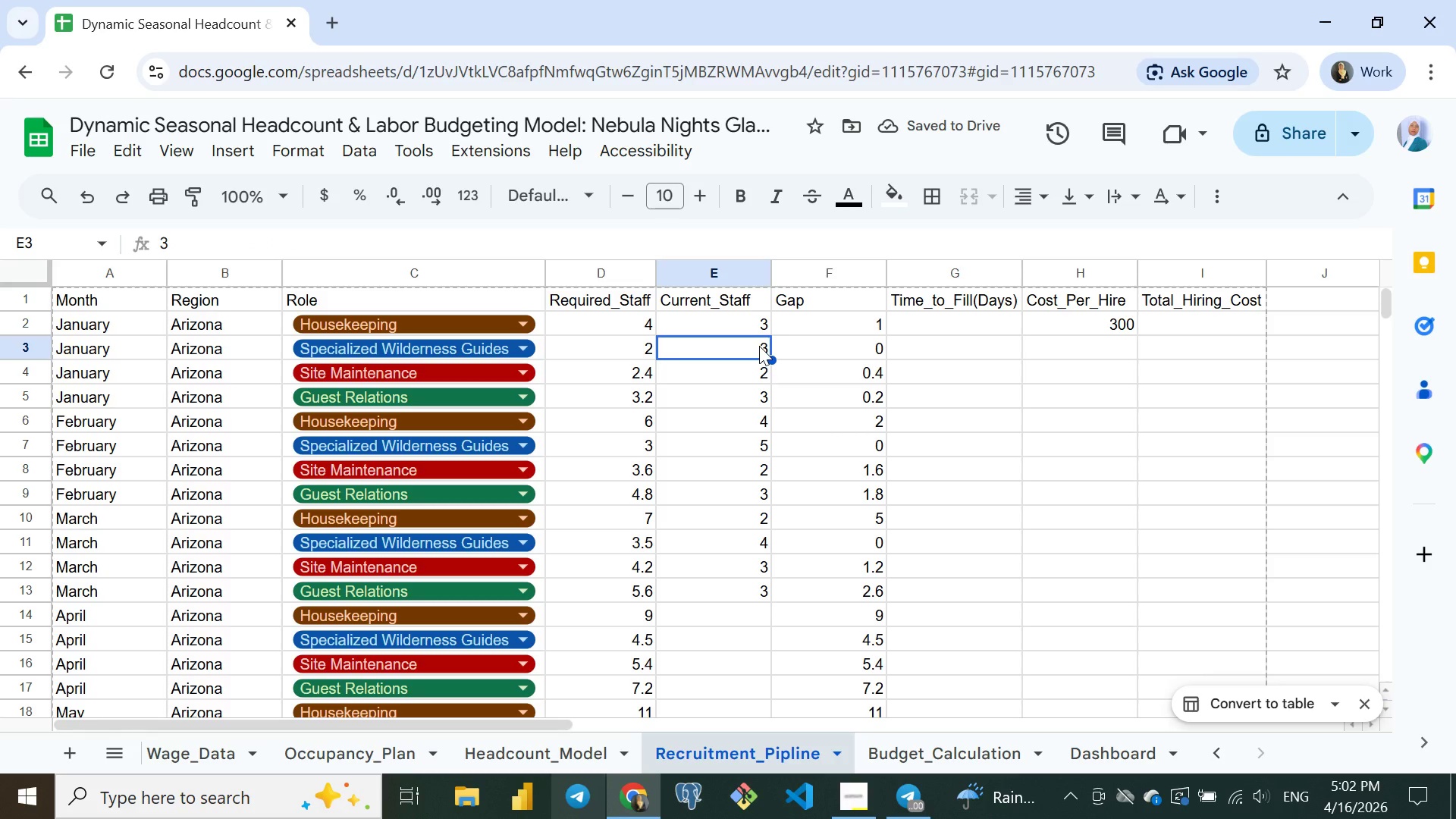 
left_click([759, 346])
 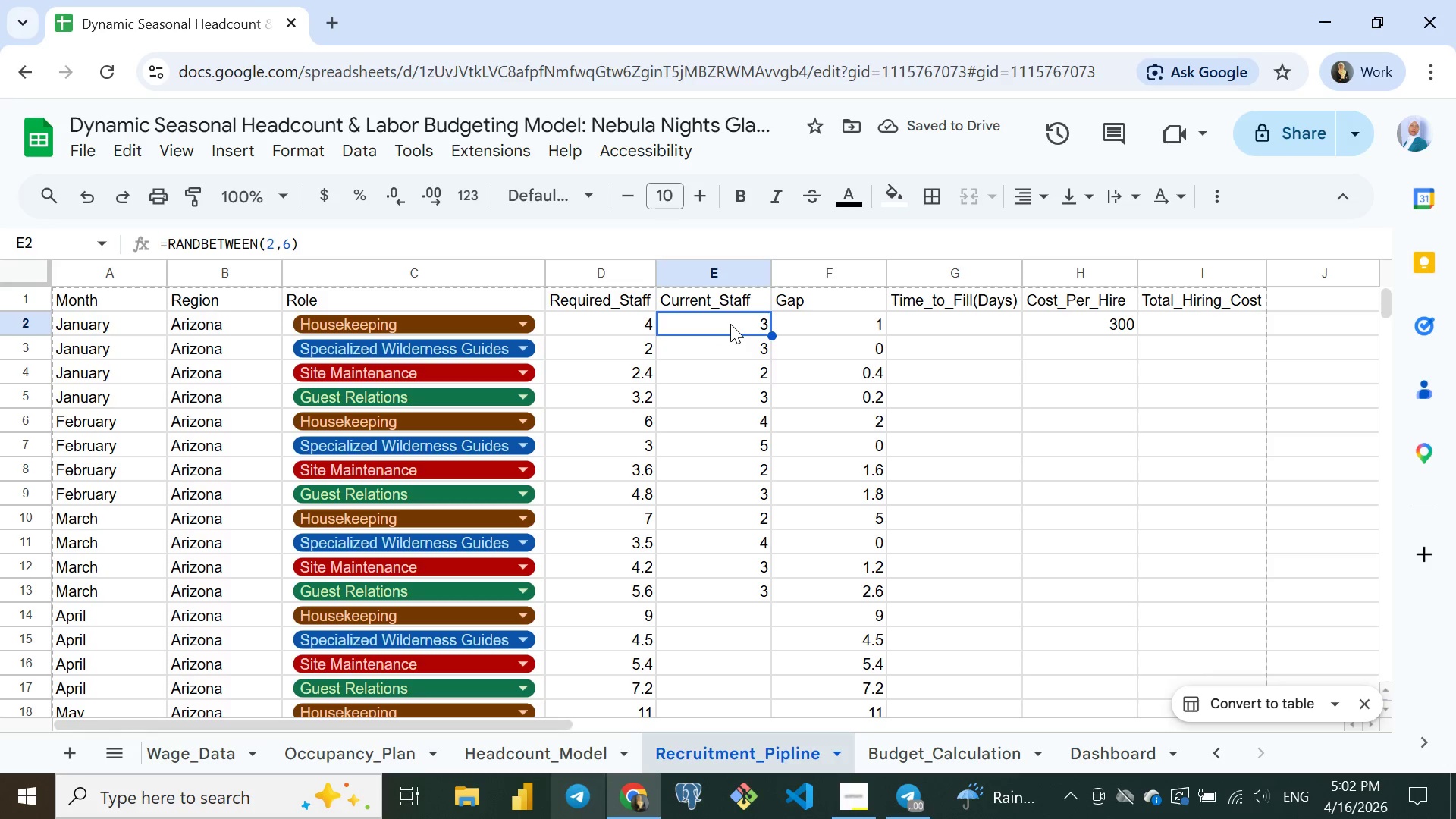 
left_click([730, 324])
 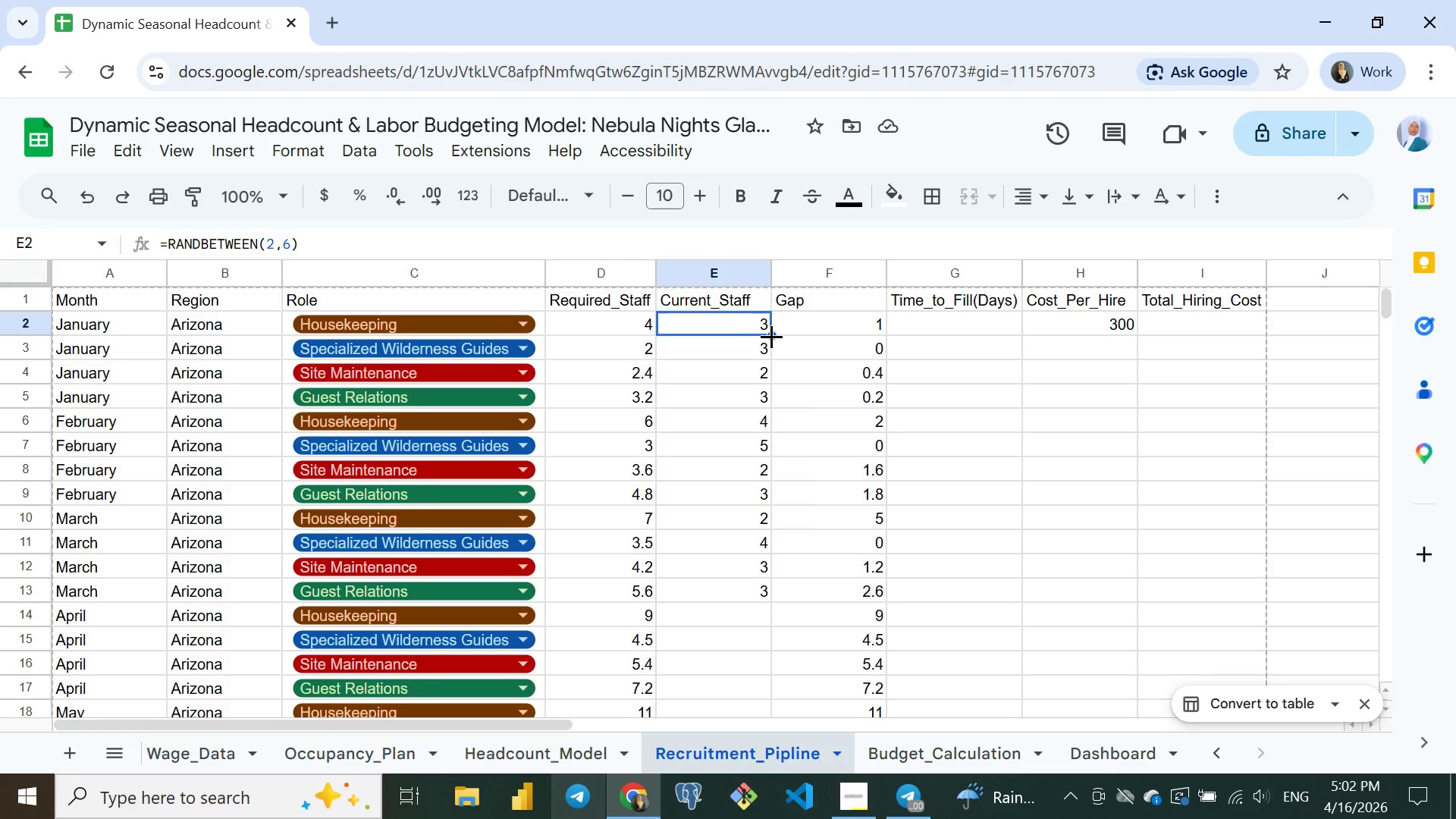 
left_click_drag(start_coordinate=[771, 336], to_coordinate=[739, 695])
 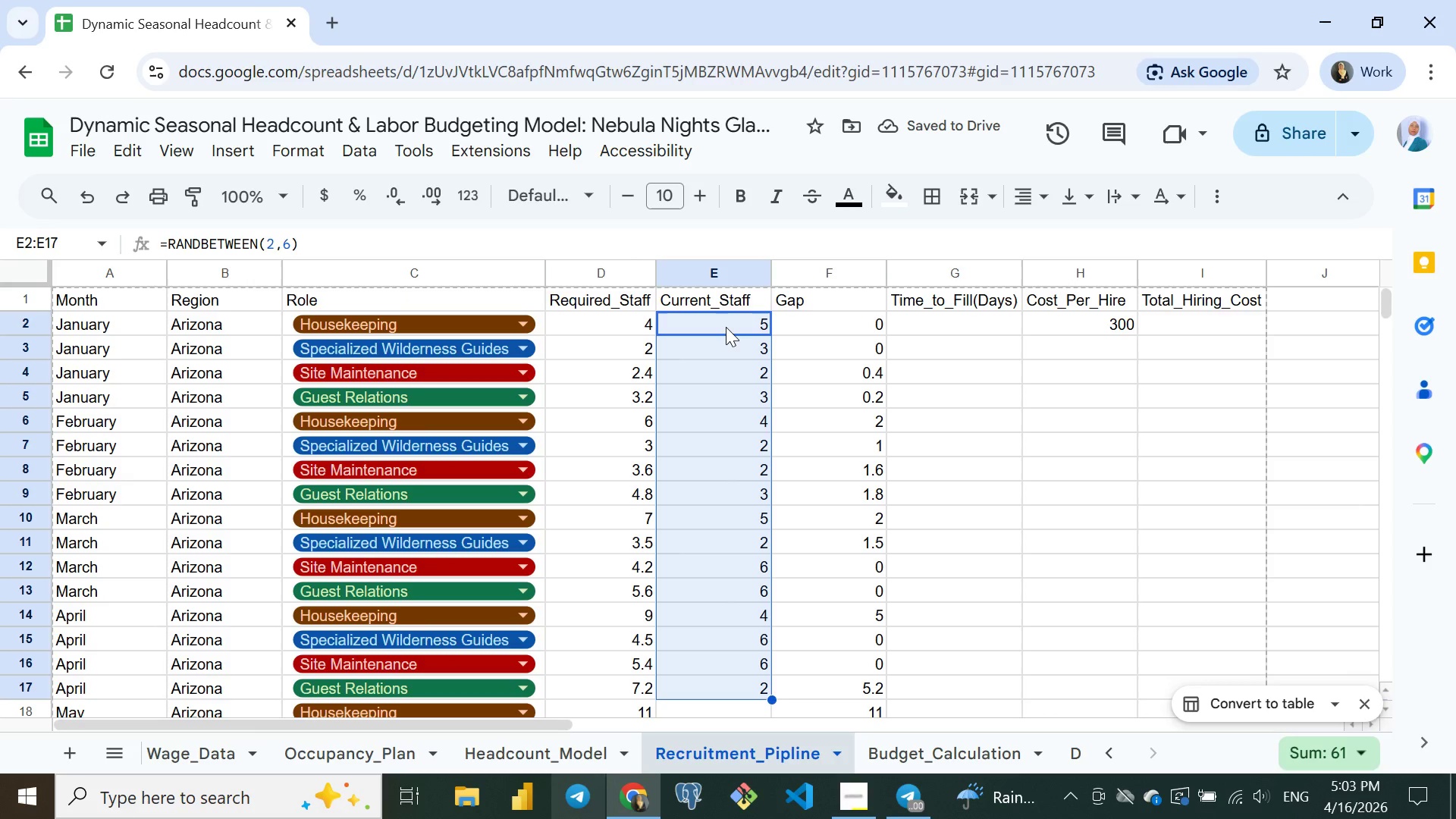 
left_click([726, 327])
 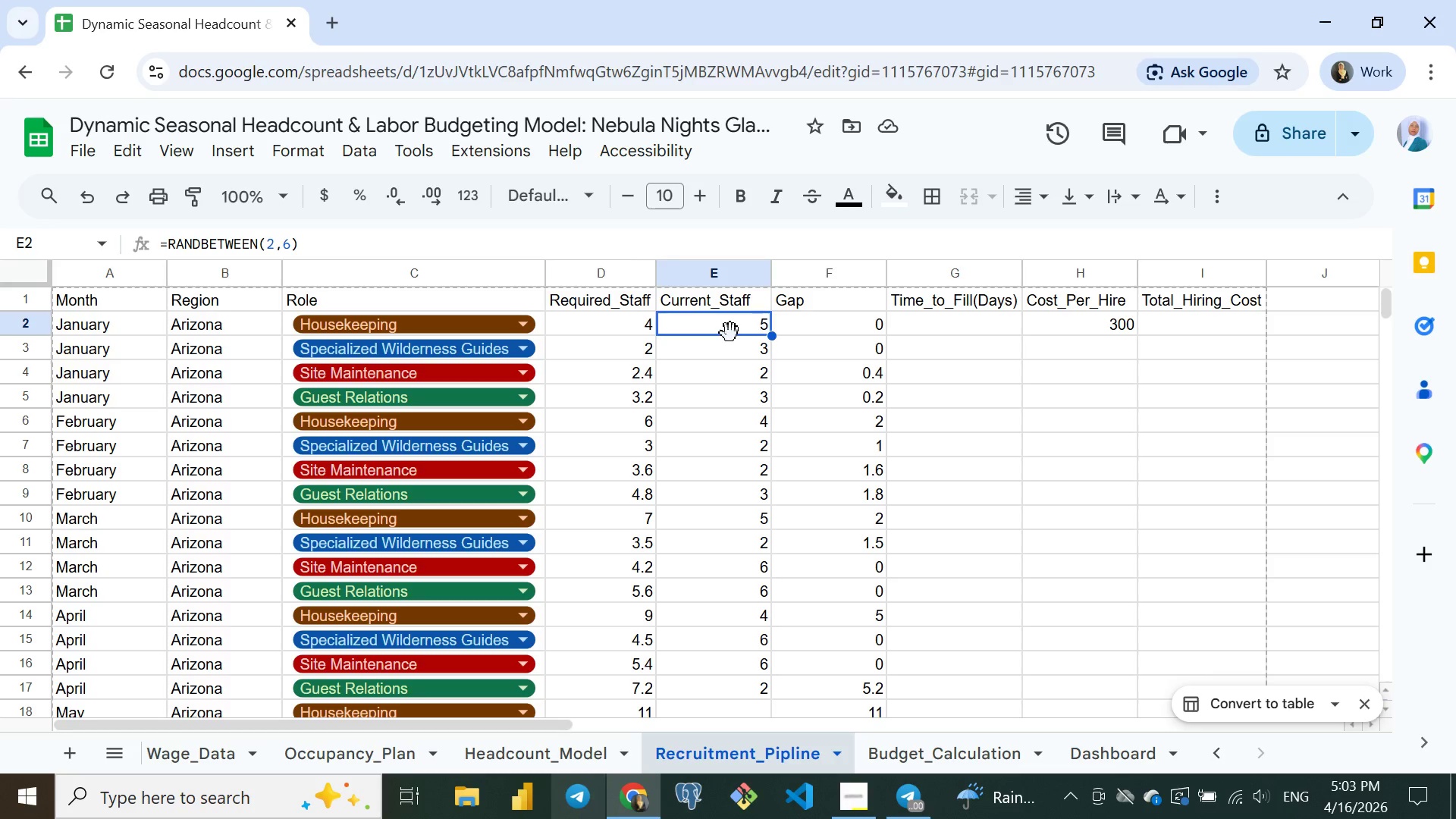 
key(Enter)
 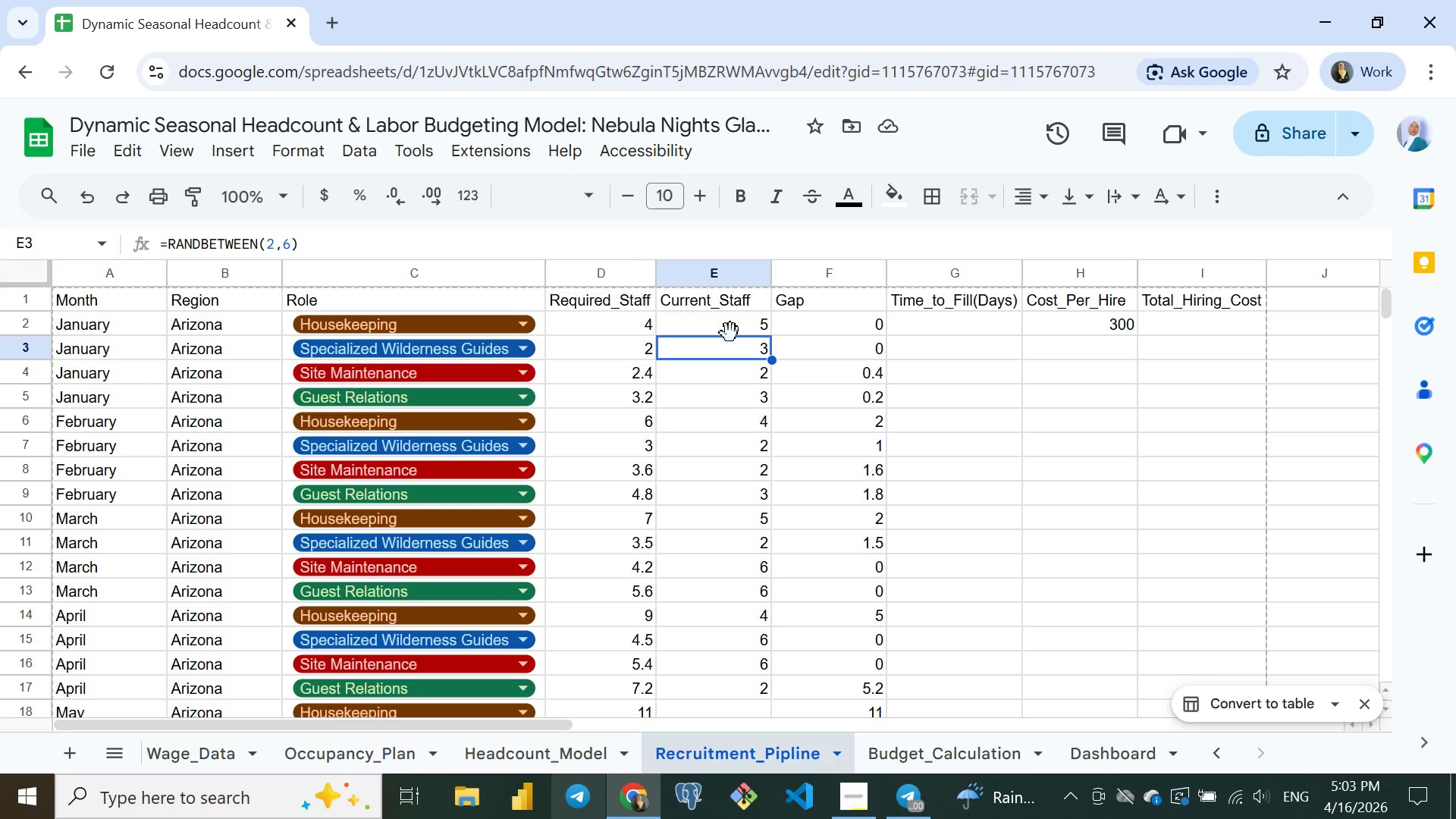 
key(Enter)
 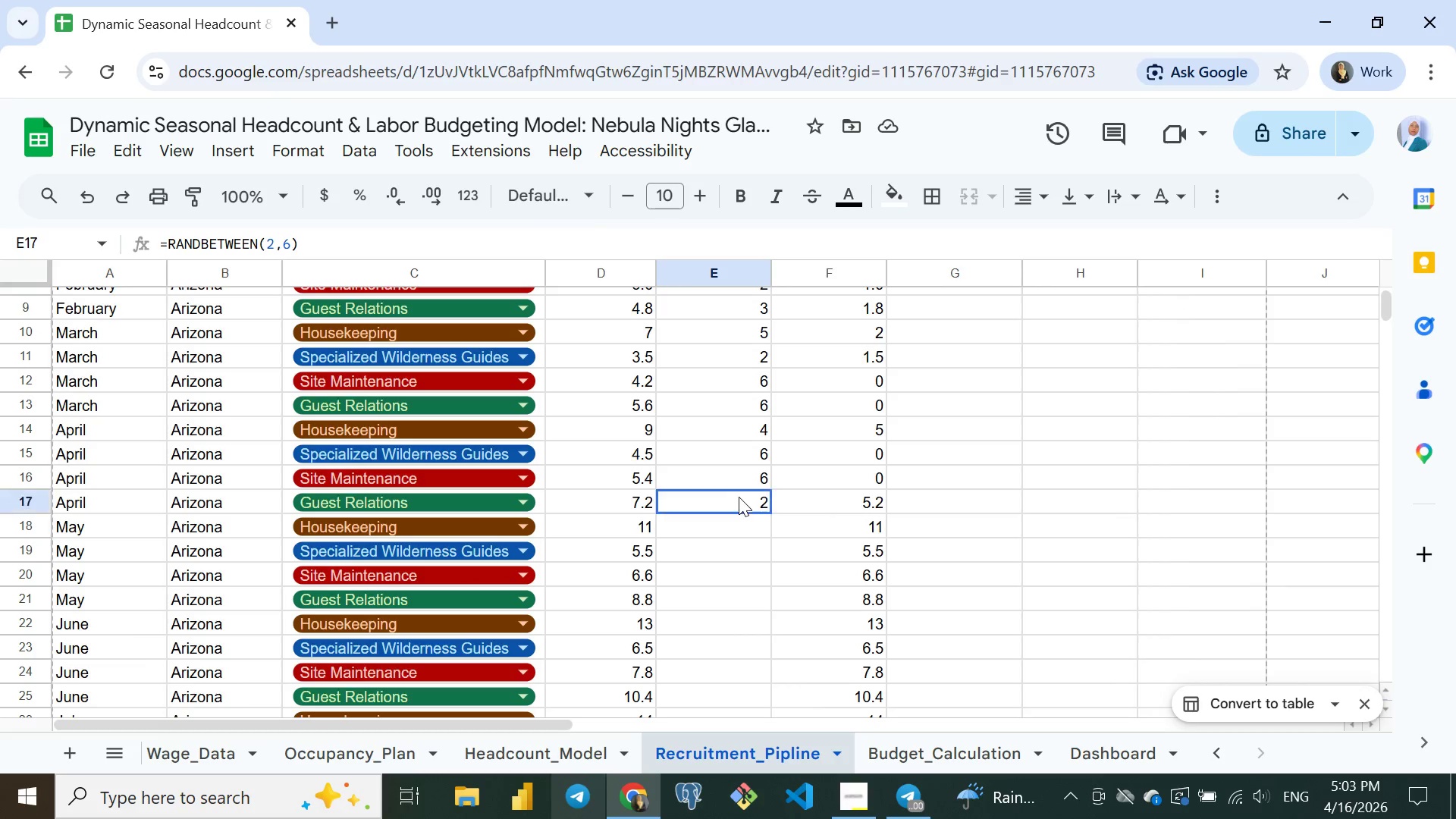 
left_click([739, 497])
 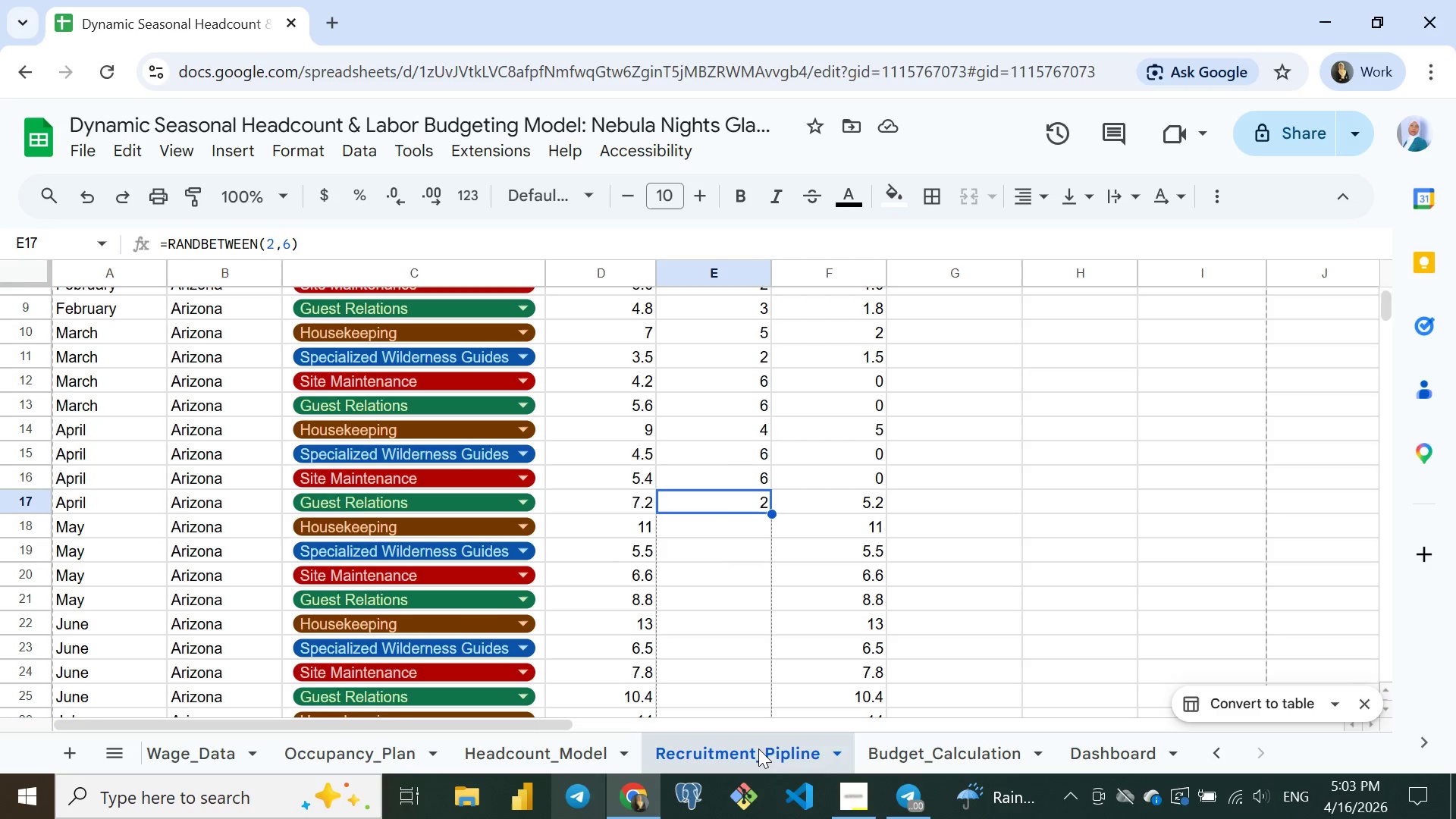 
left_click_drag(start_coordinate=[769, 510], to_coordinate=[718, 375])
 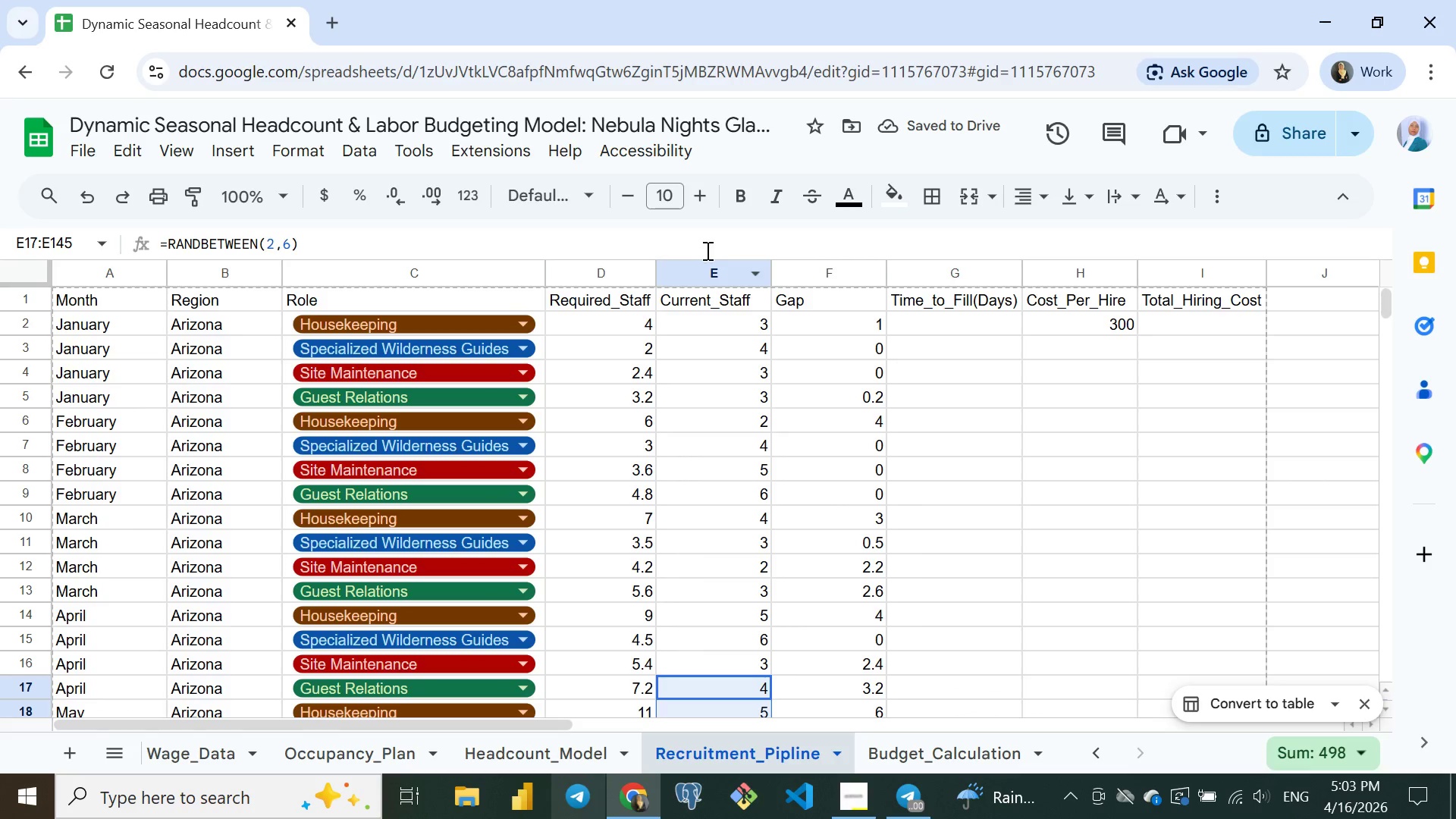 
wait(5.81)
 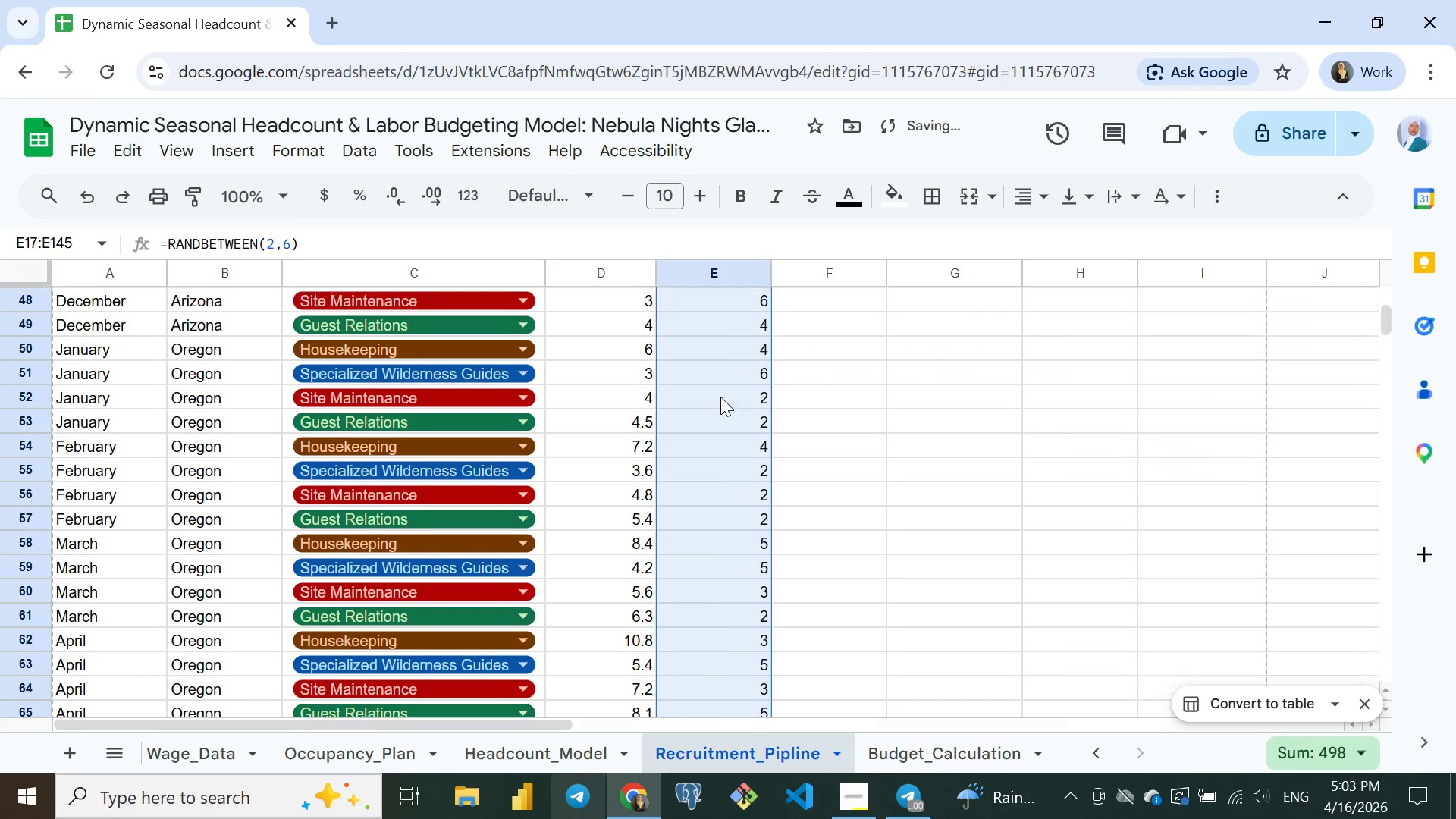 
left_click([702, 265])
 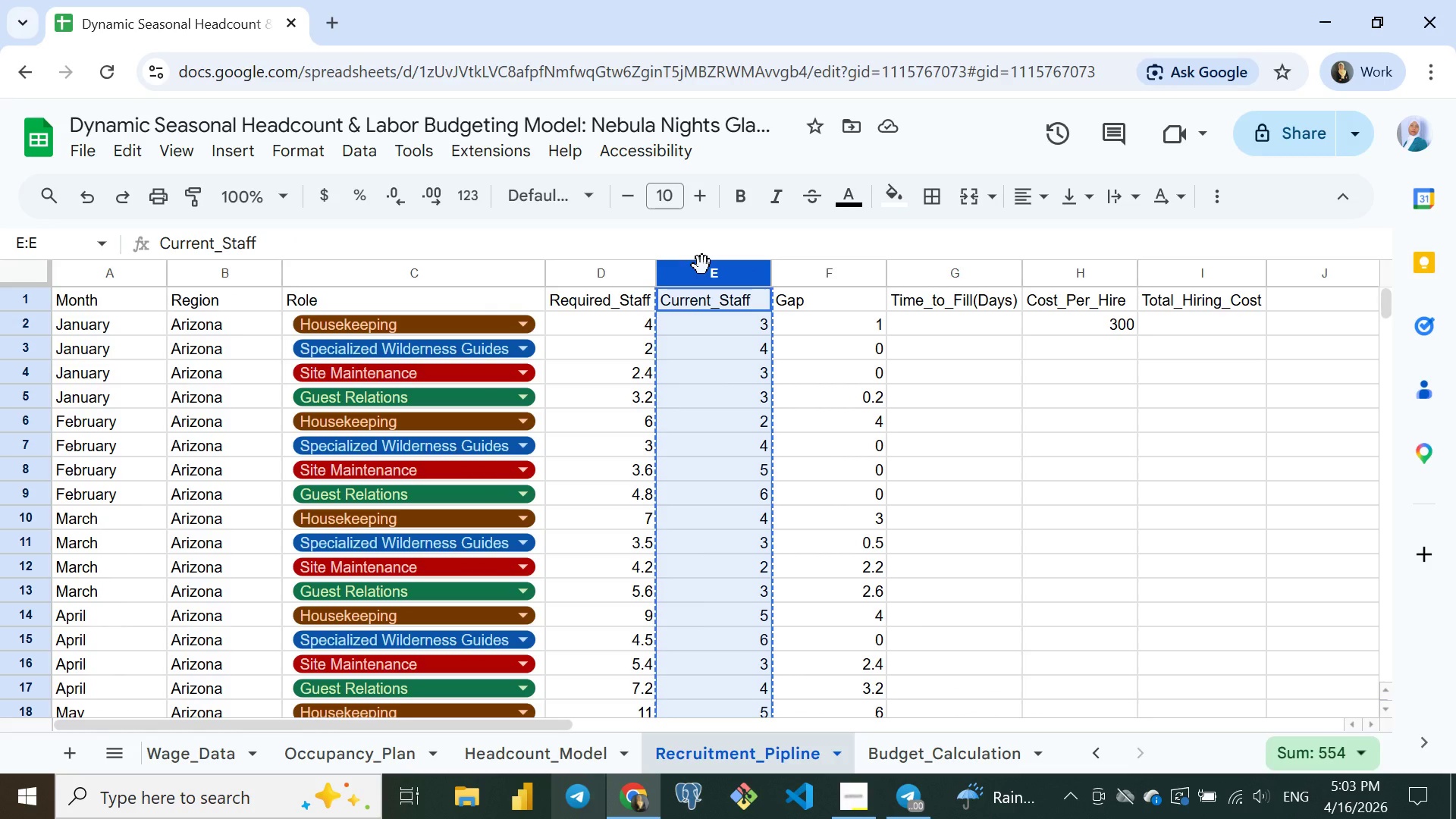 
key(Control+C)
 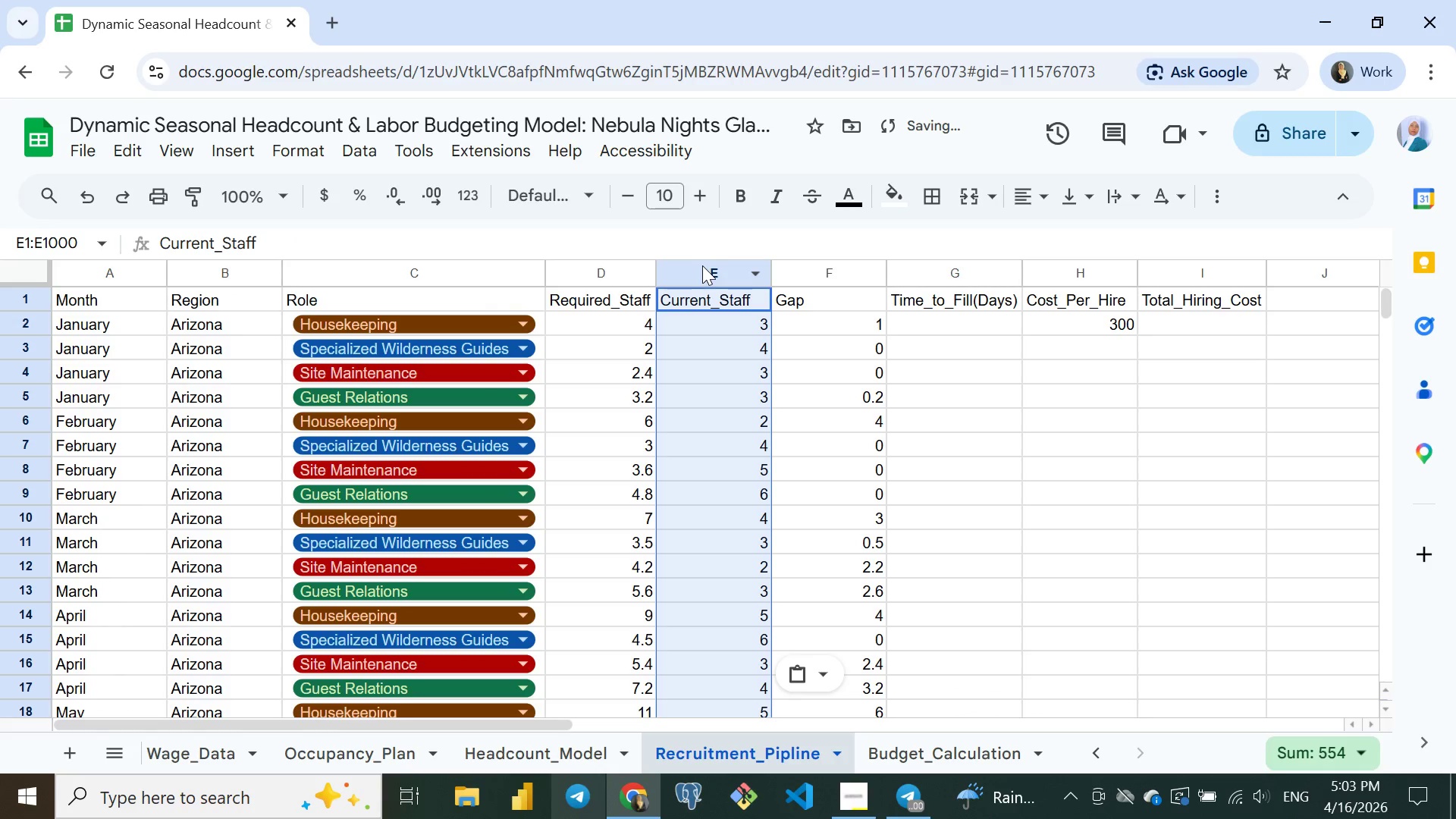 
key(Control+Shift+ShiftLeft)
 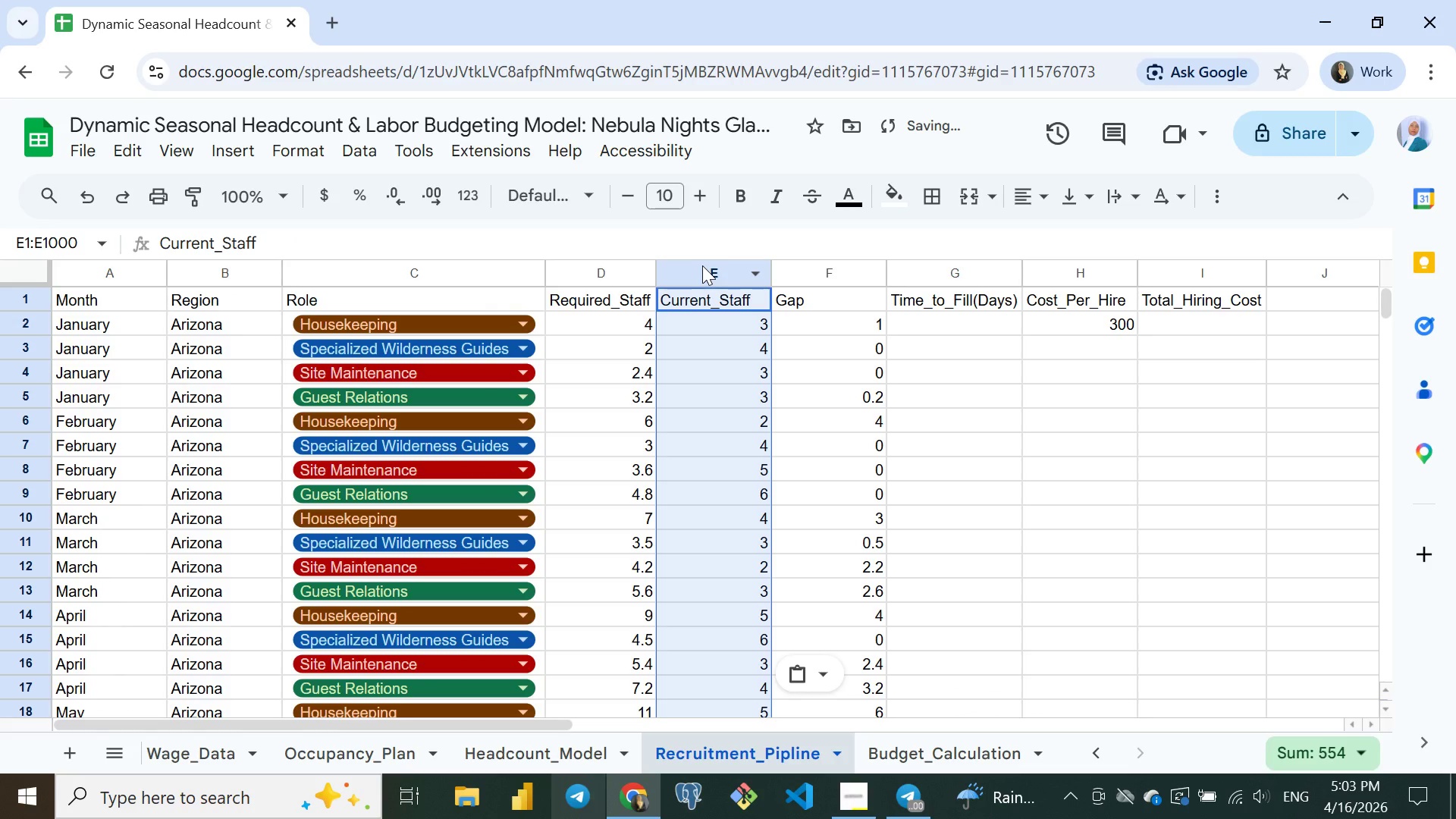 
key(Control+Shift+V)
 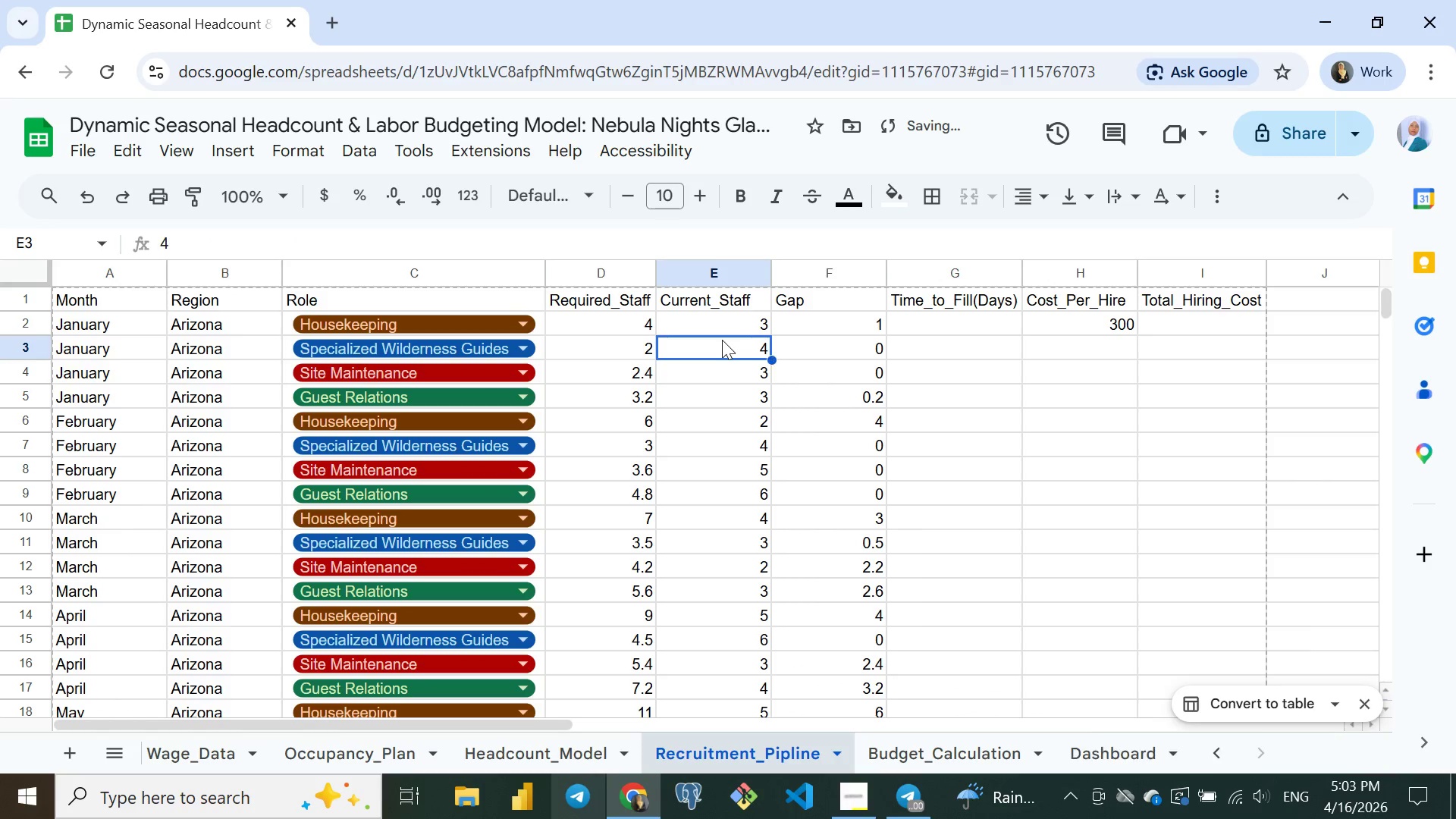 
left_click([722, 340])
 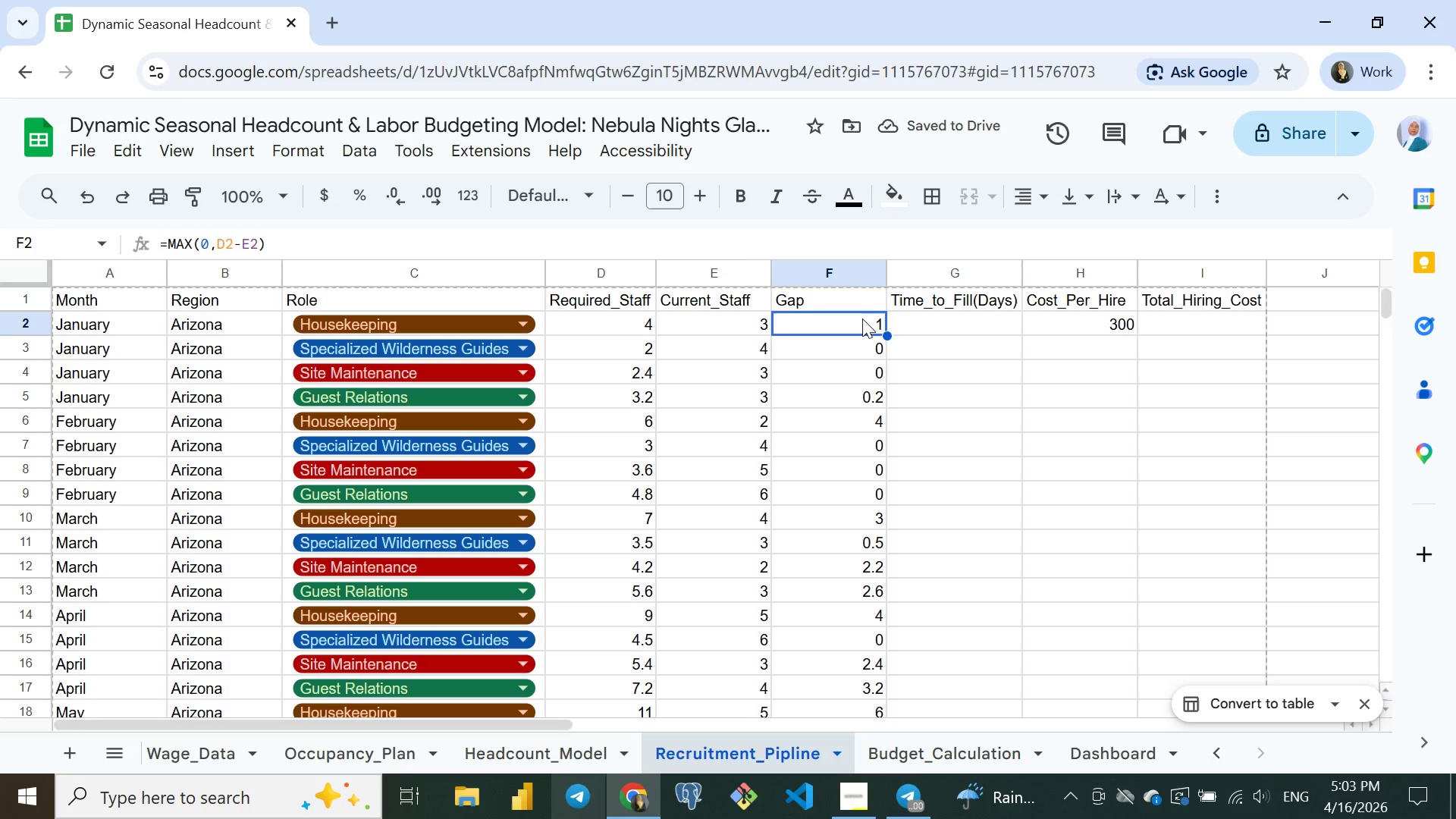 
left_click([847, 317])
 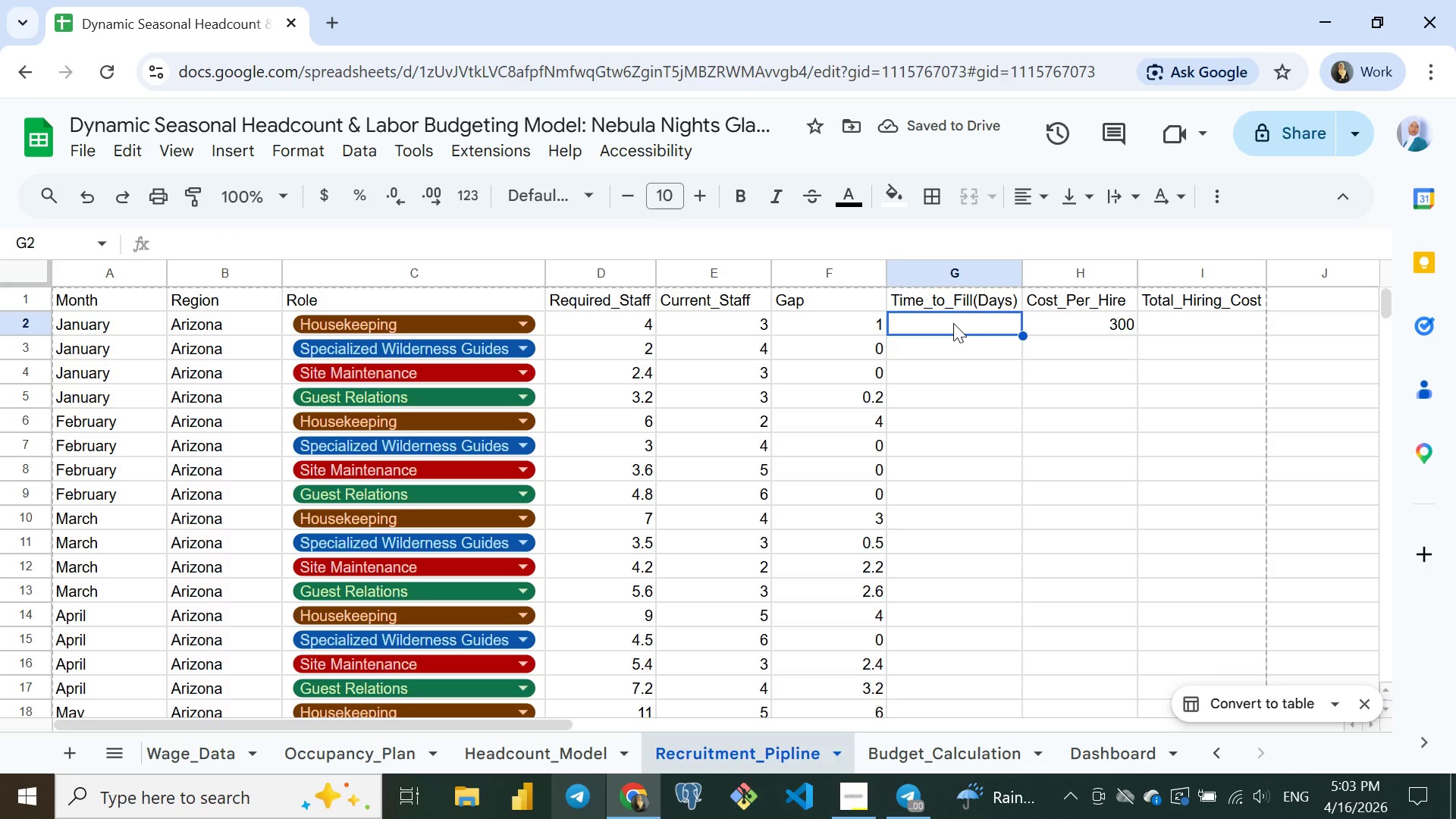 
left_click([953, 323])
 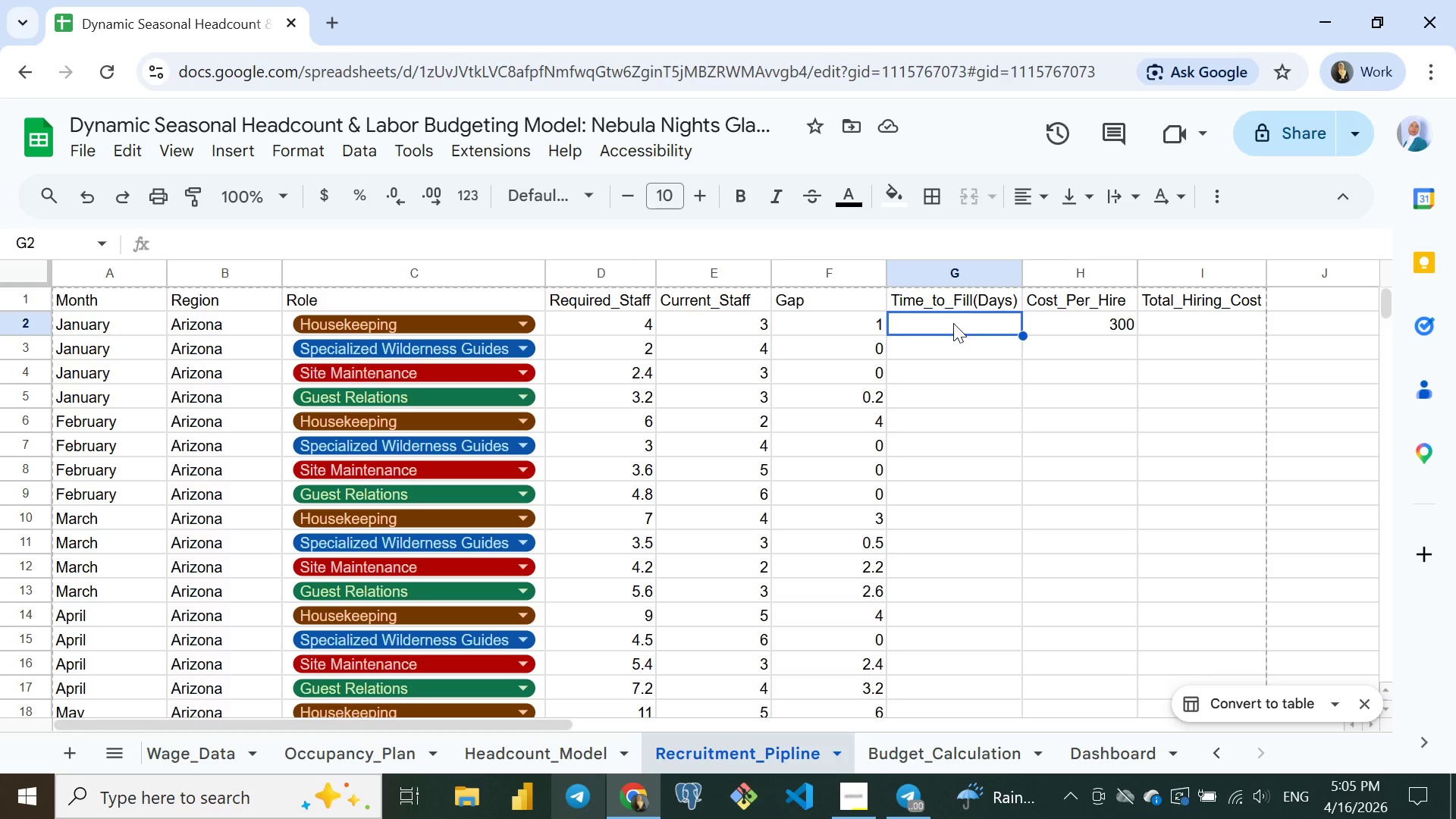 
wait(93.06)
 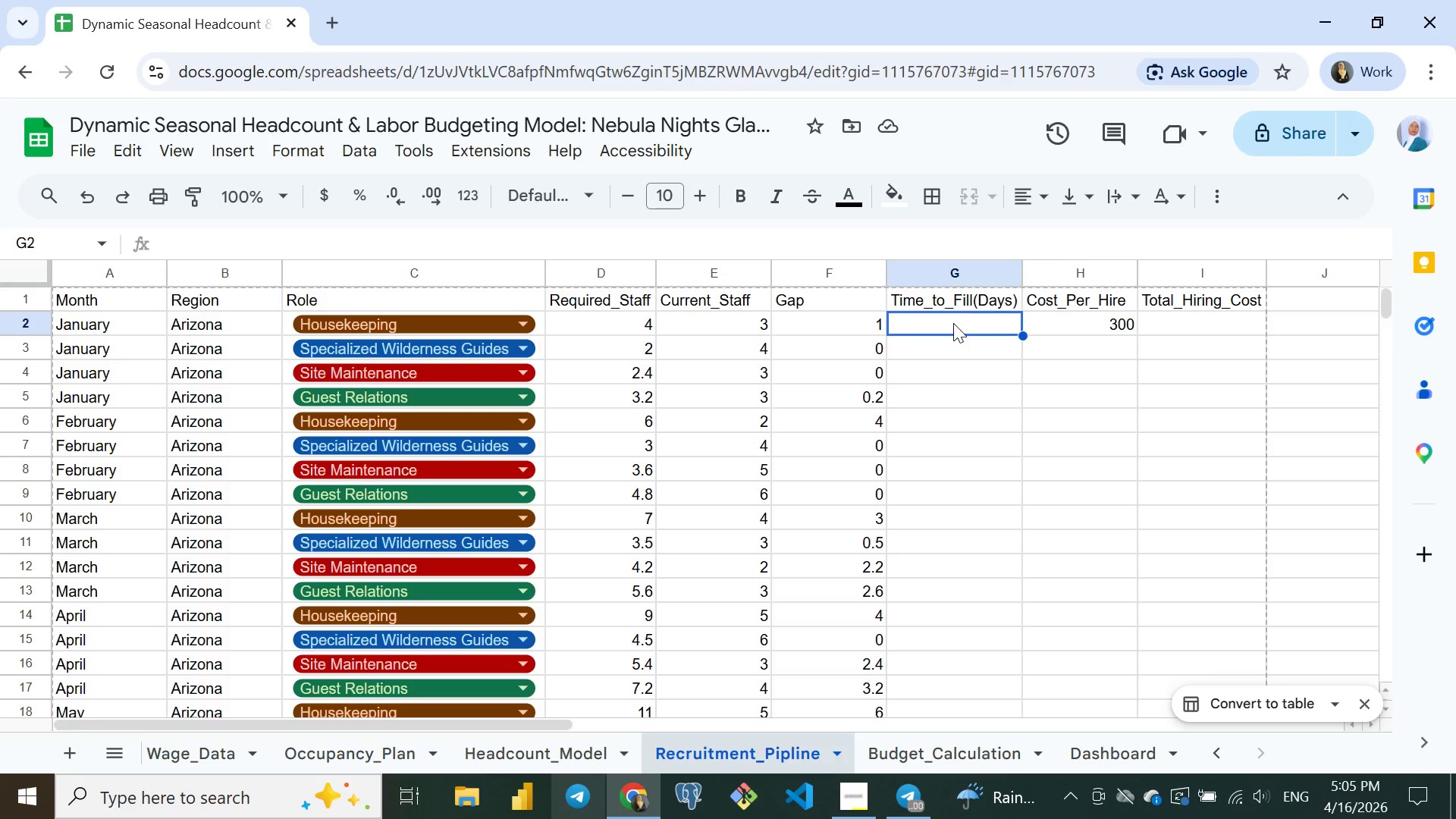 
left_click([1051, 320])
 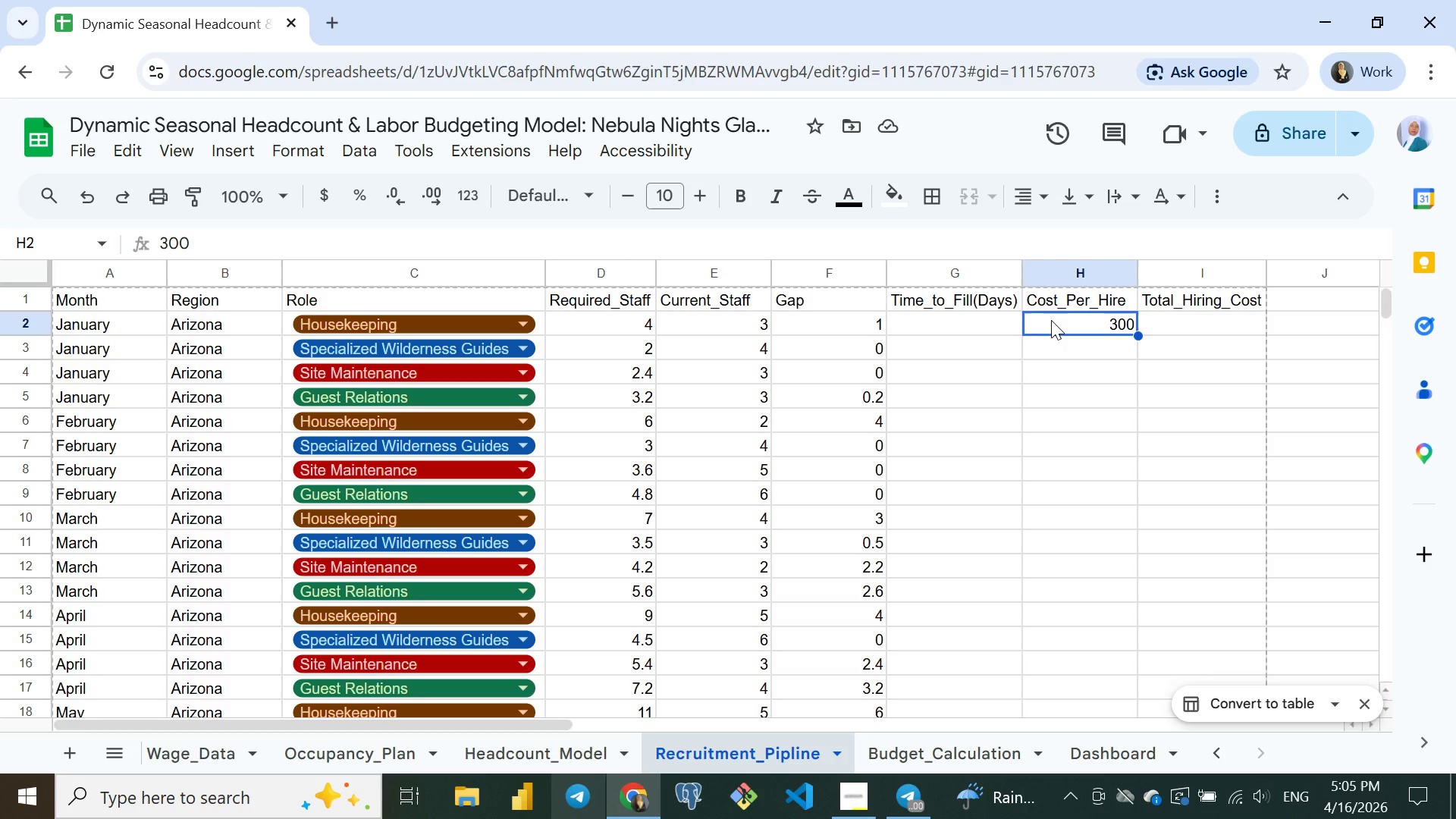 
wait(8.3)
 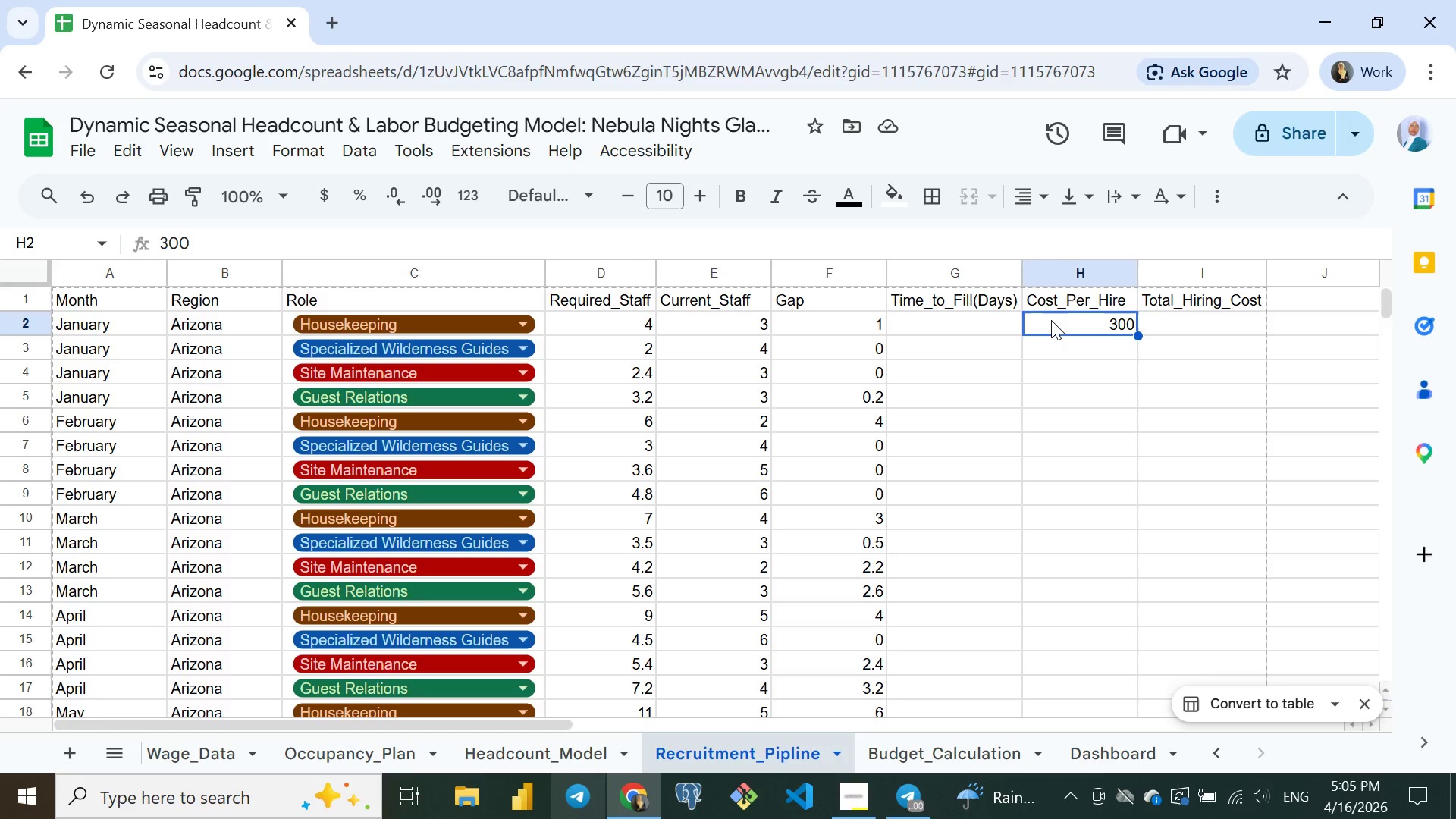 
type(=XL)
 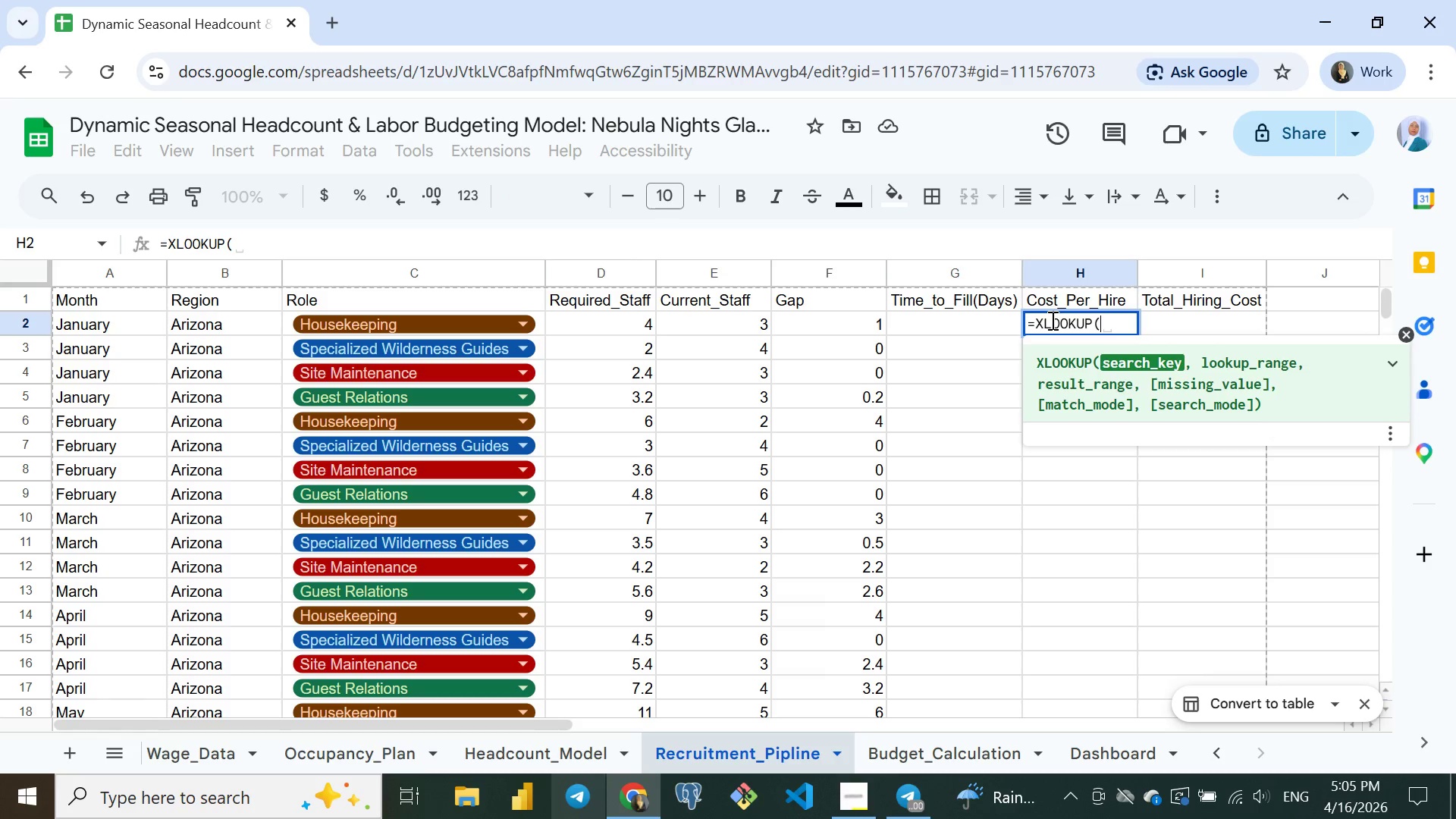 
key(Enter)
 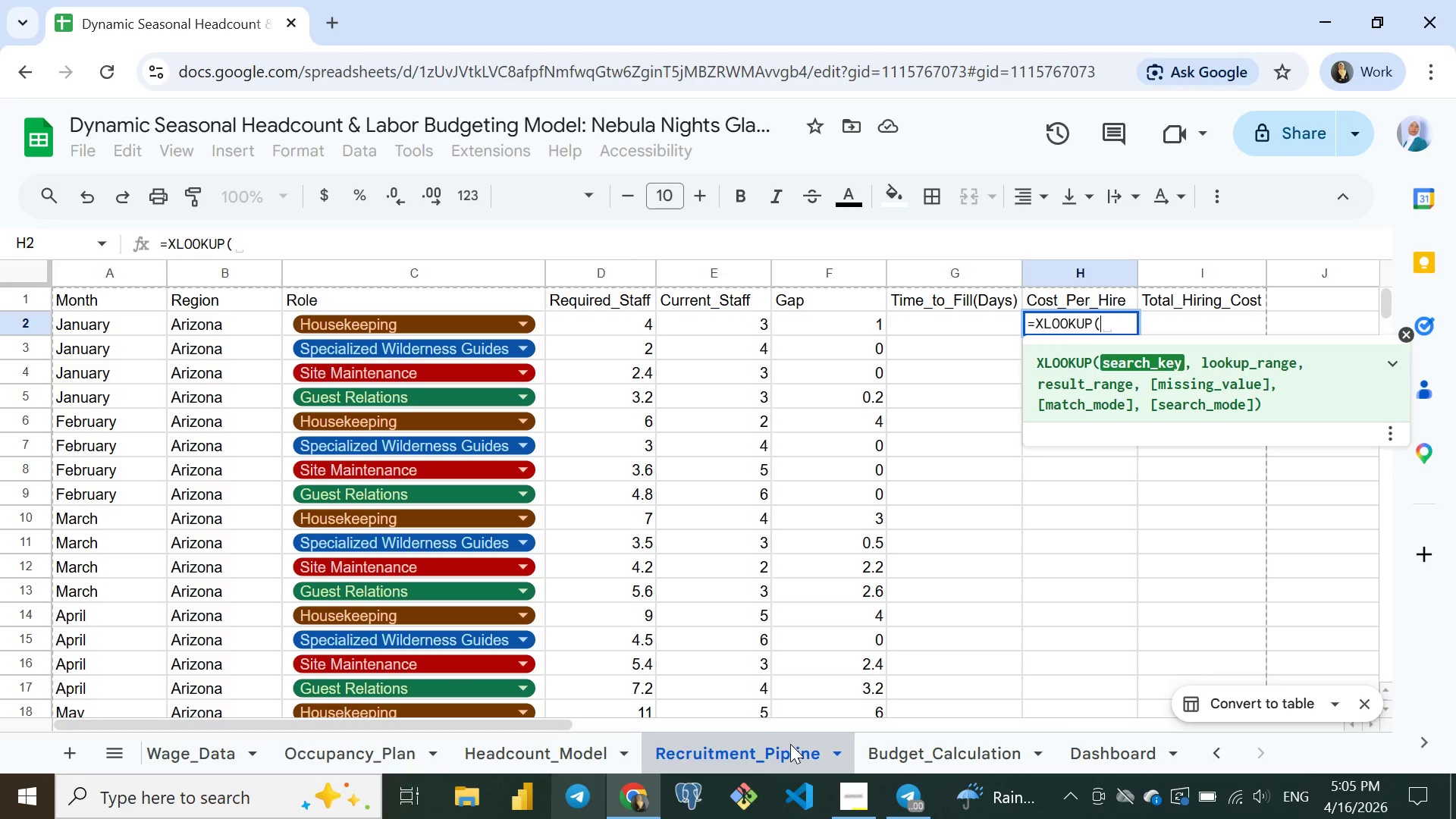 
wait(28.06)
 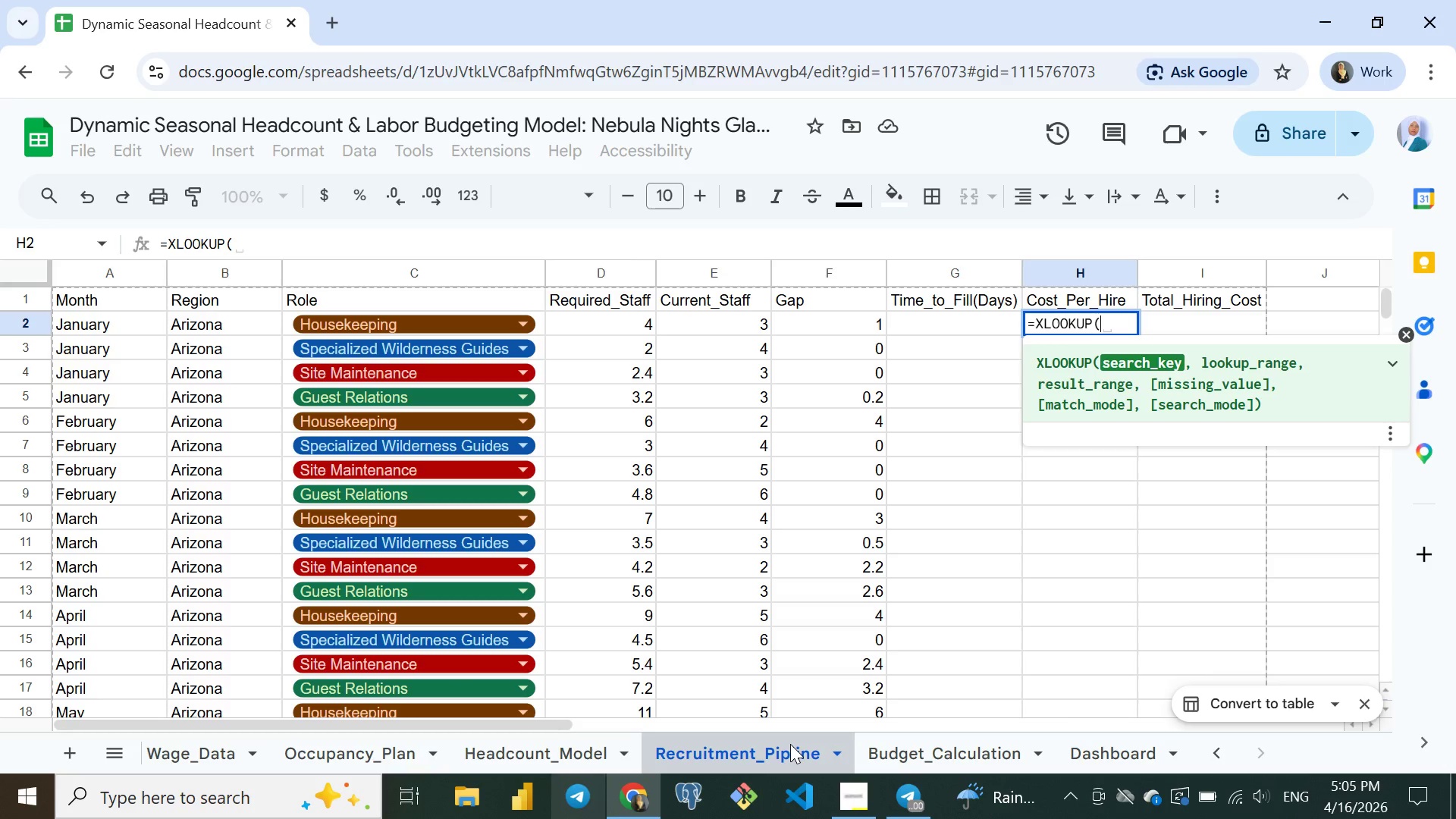 
left_click([500, 752])
 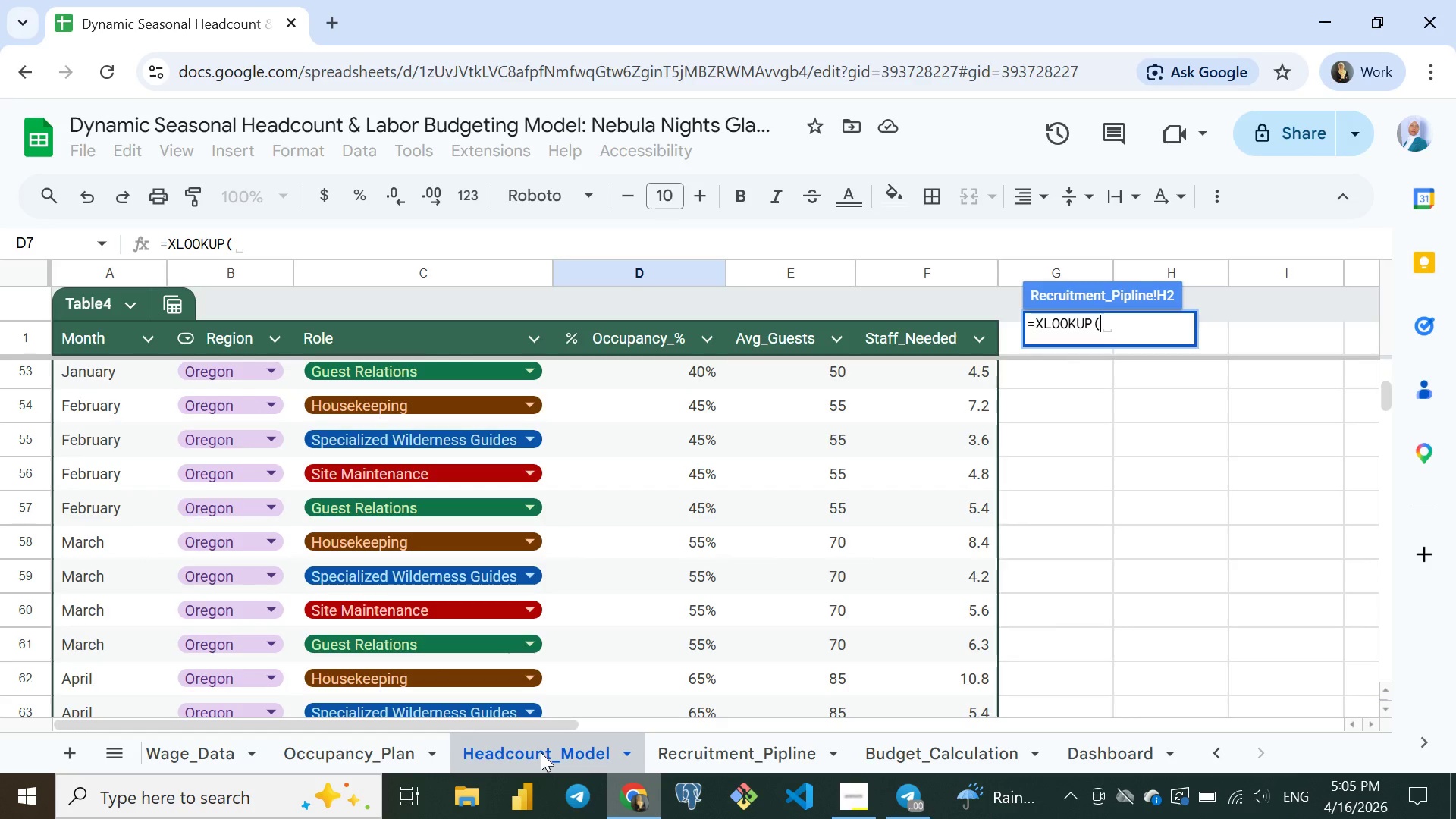 
wait(18.64)
 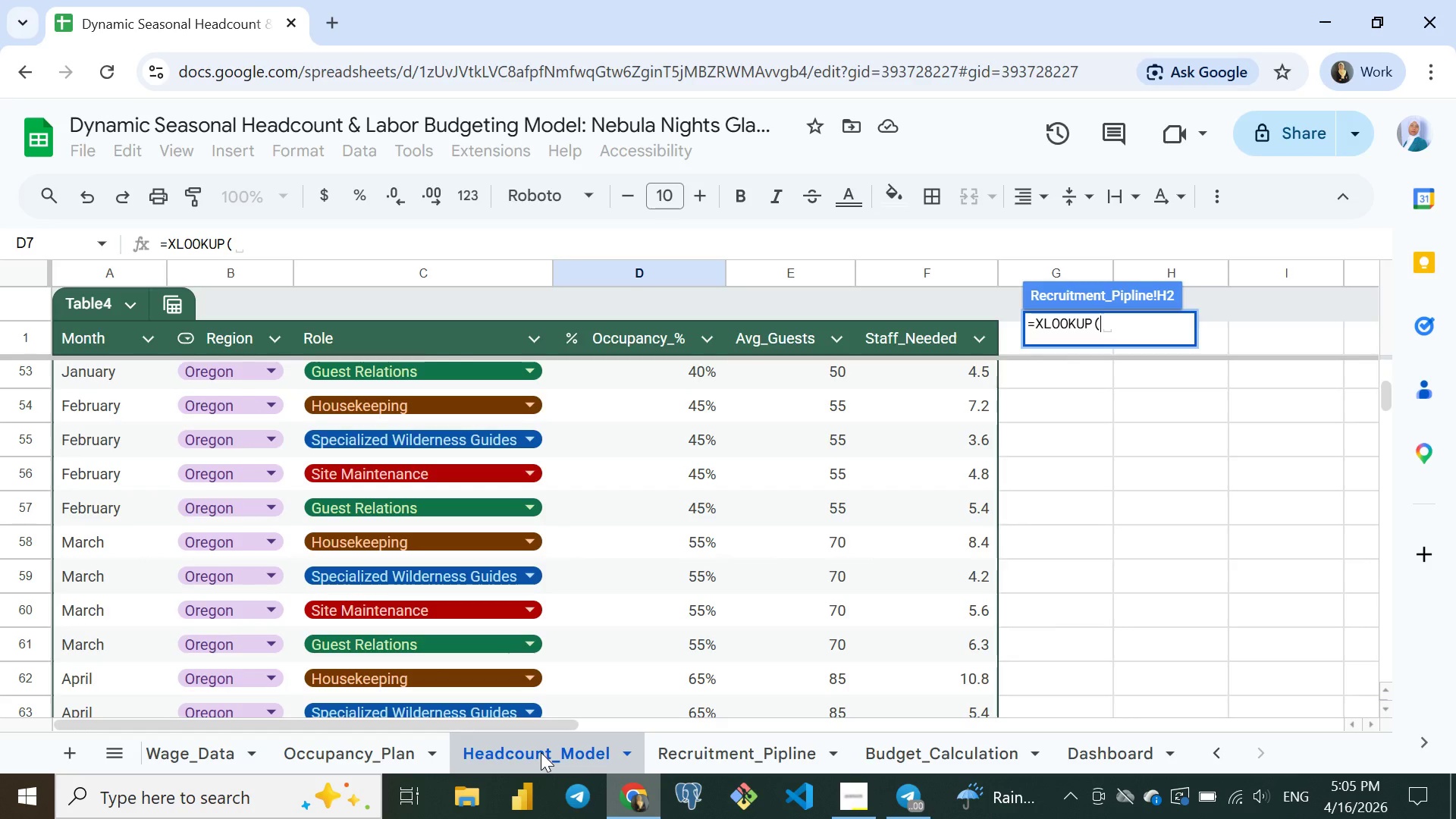 
type(C2)
 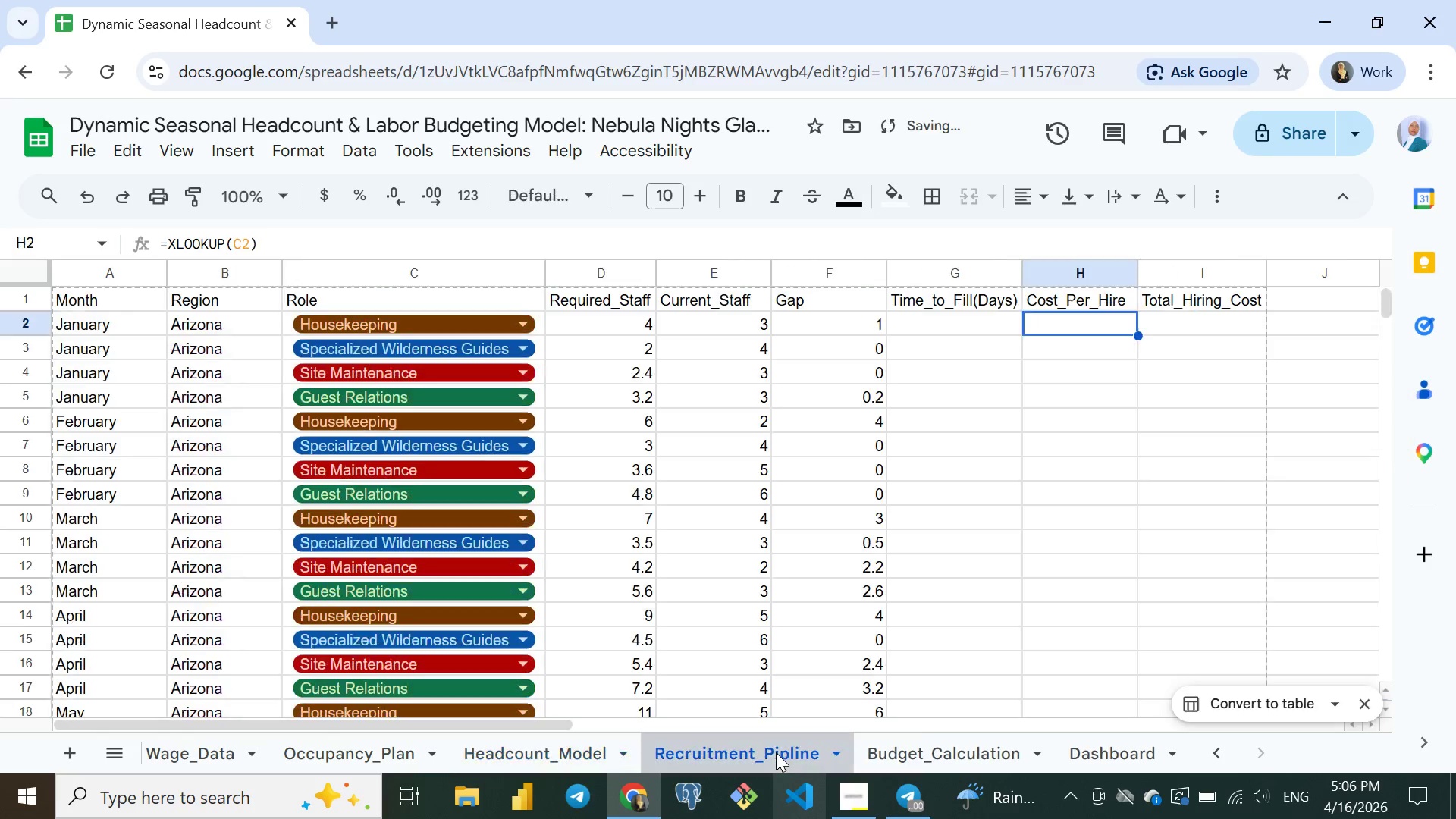 
left_click([776, 752])
 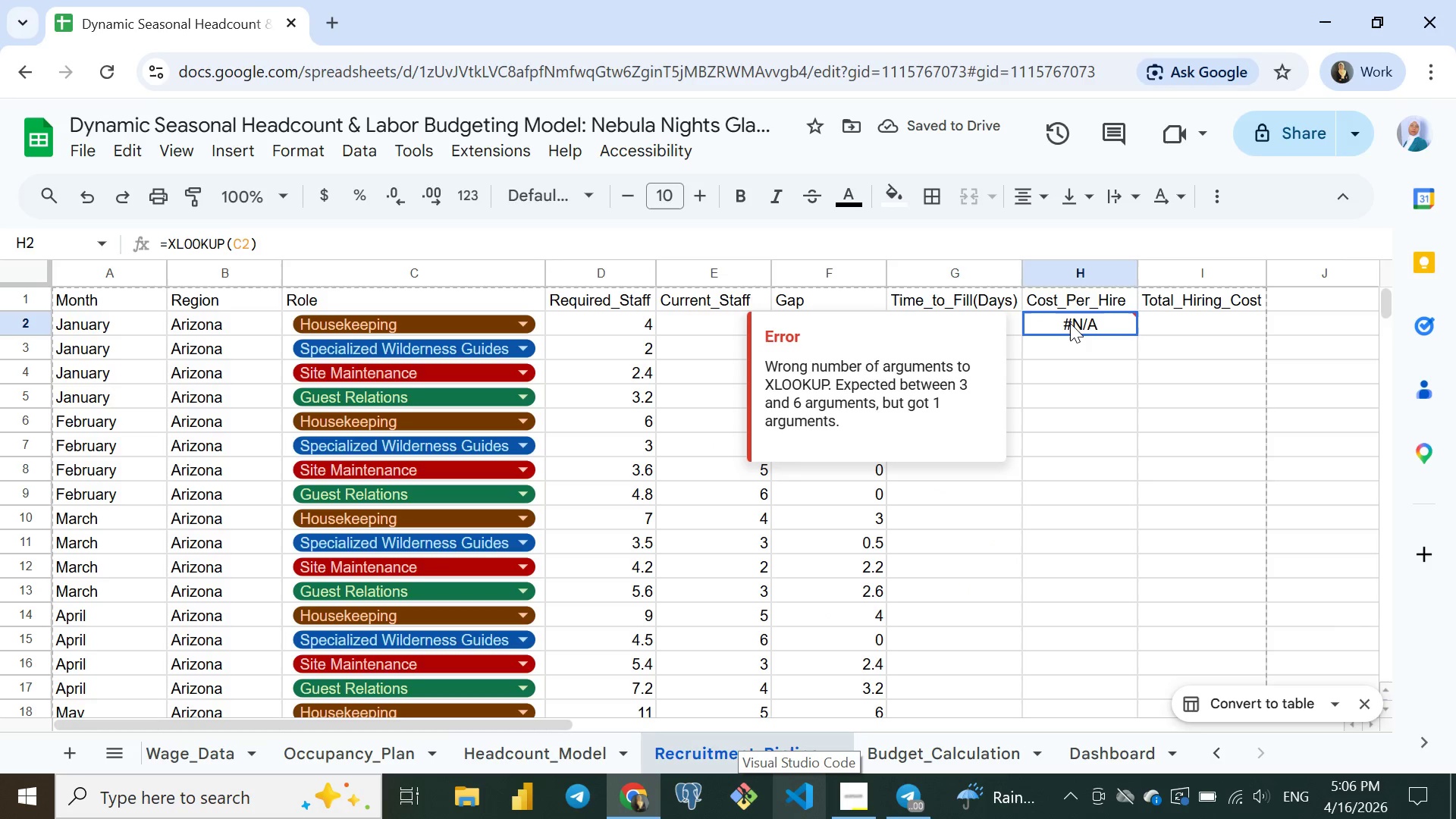 
double_click([1070, 323])
 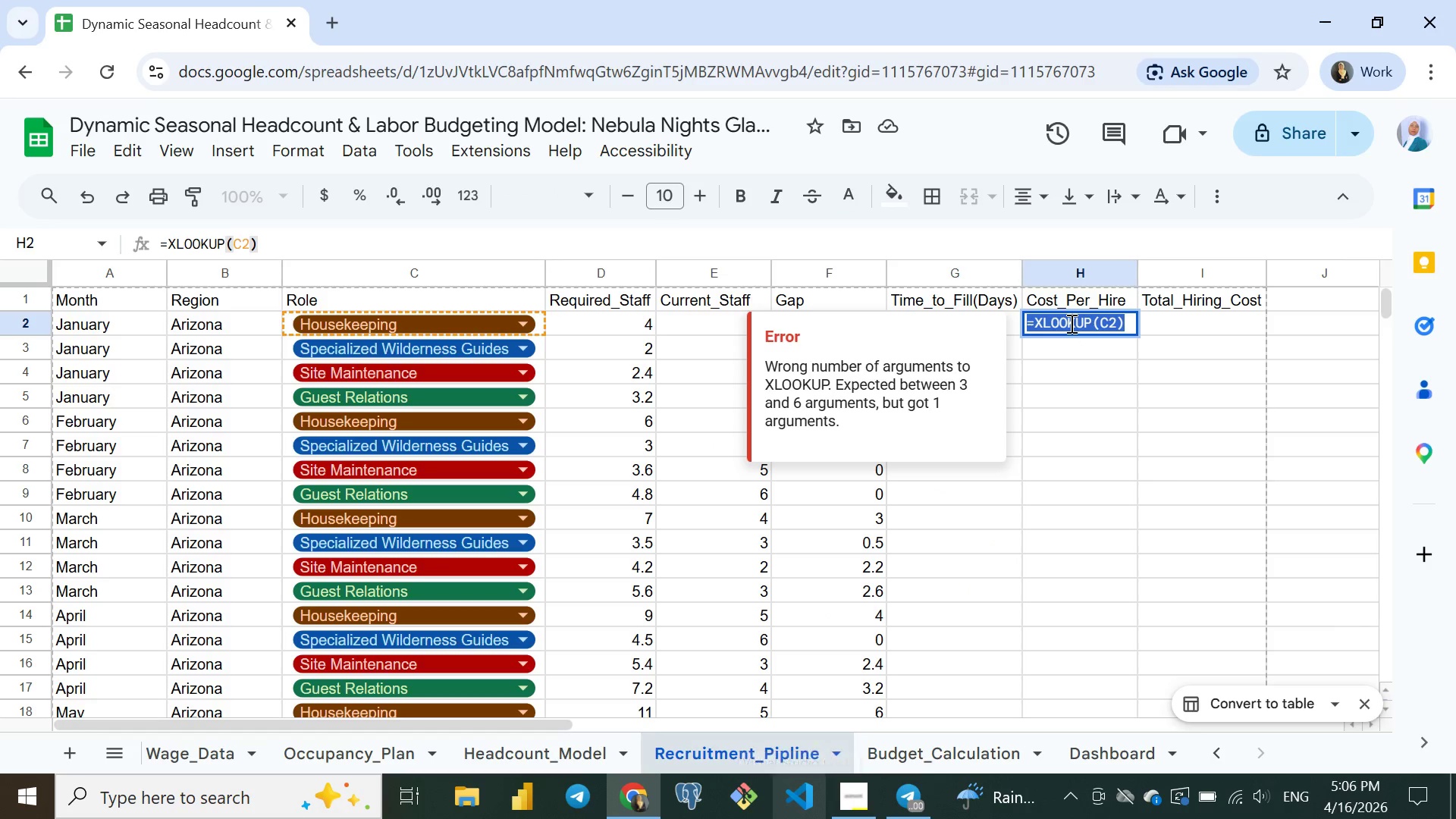 
triple_click([1070, 323])
 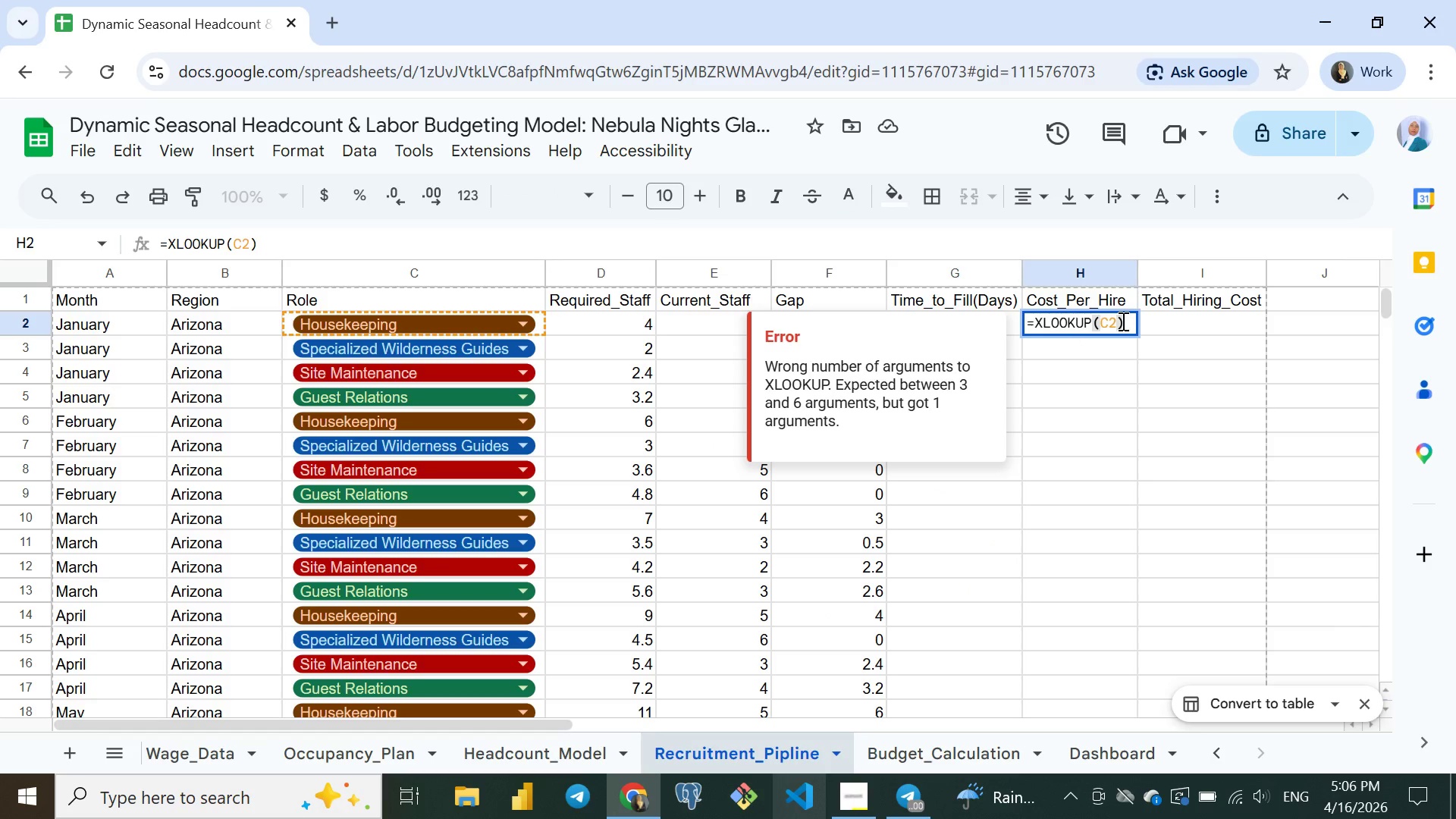 
left_click([1122, 321])
 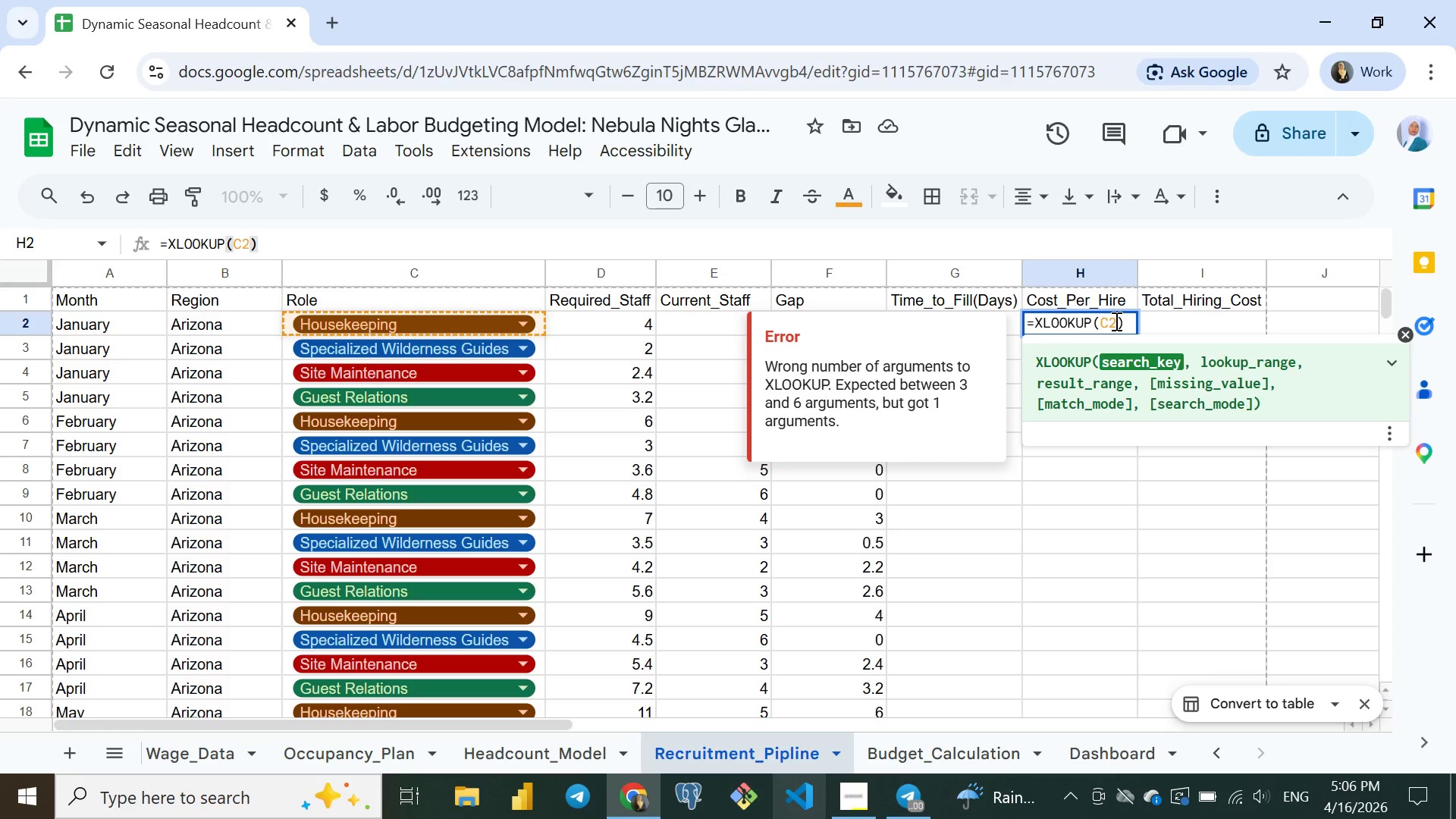 
left_click([1115, 321])
 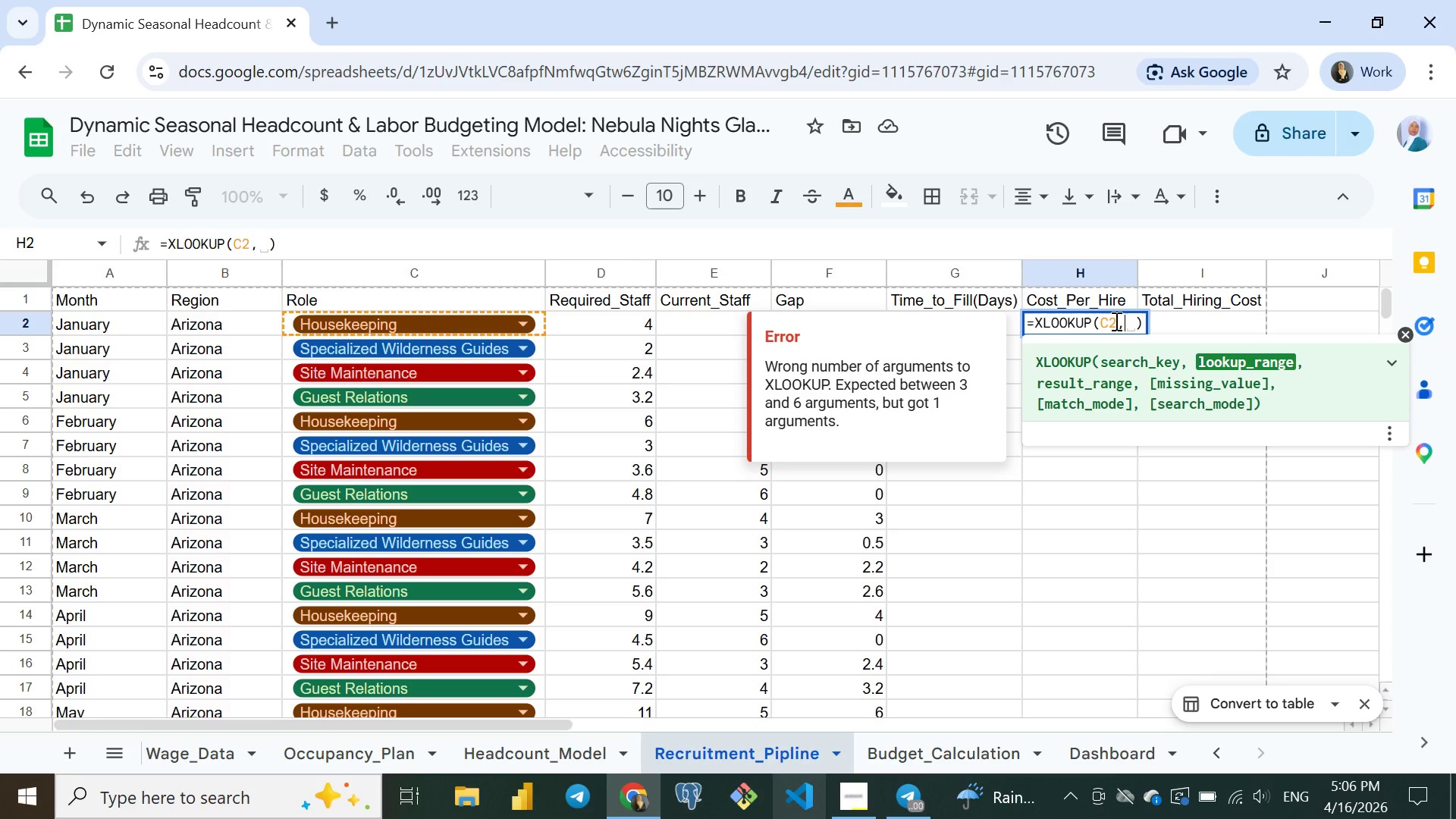 
key(Comma)
 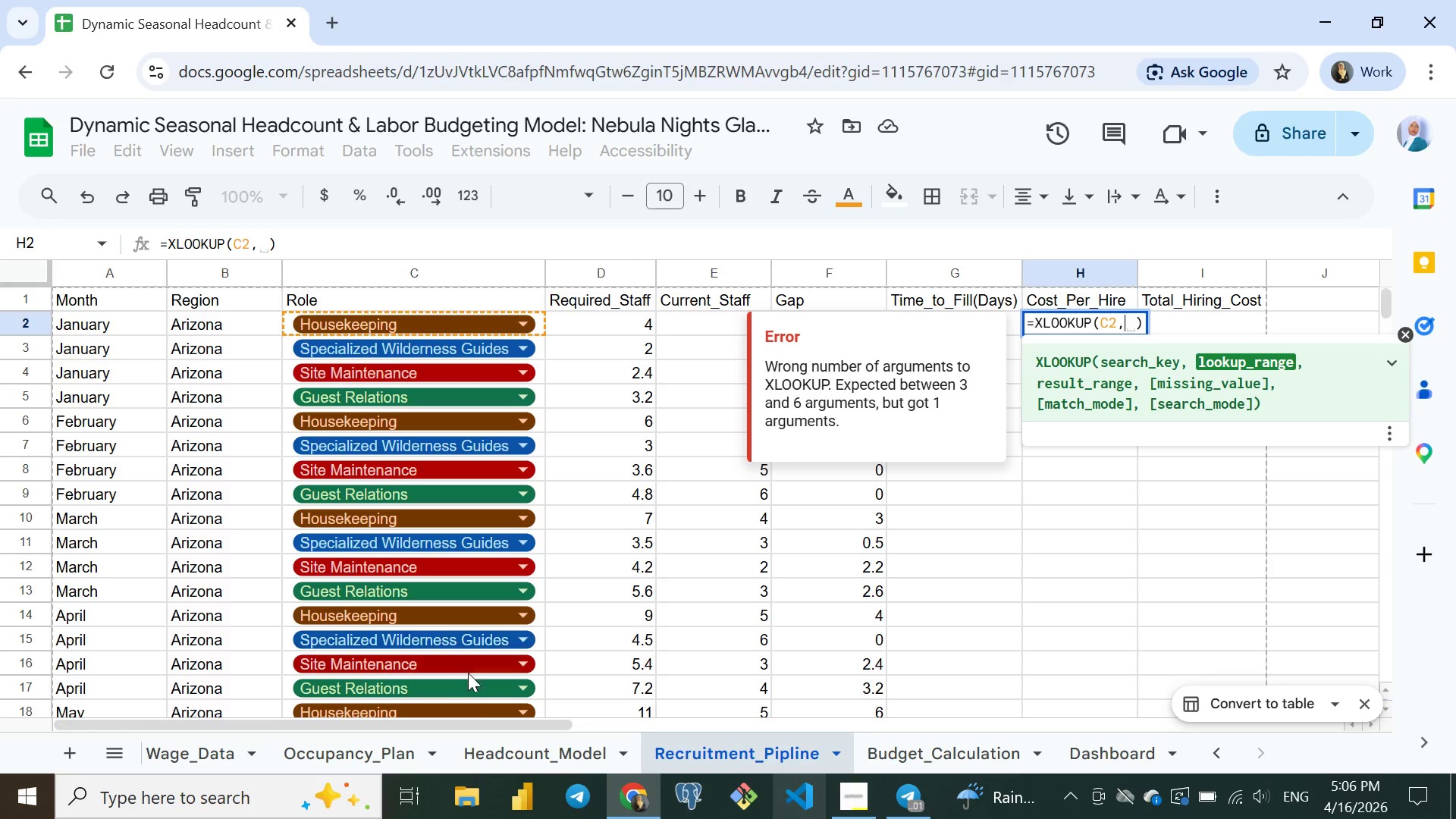 
wait(6.41)
 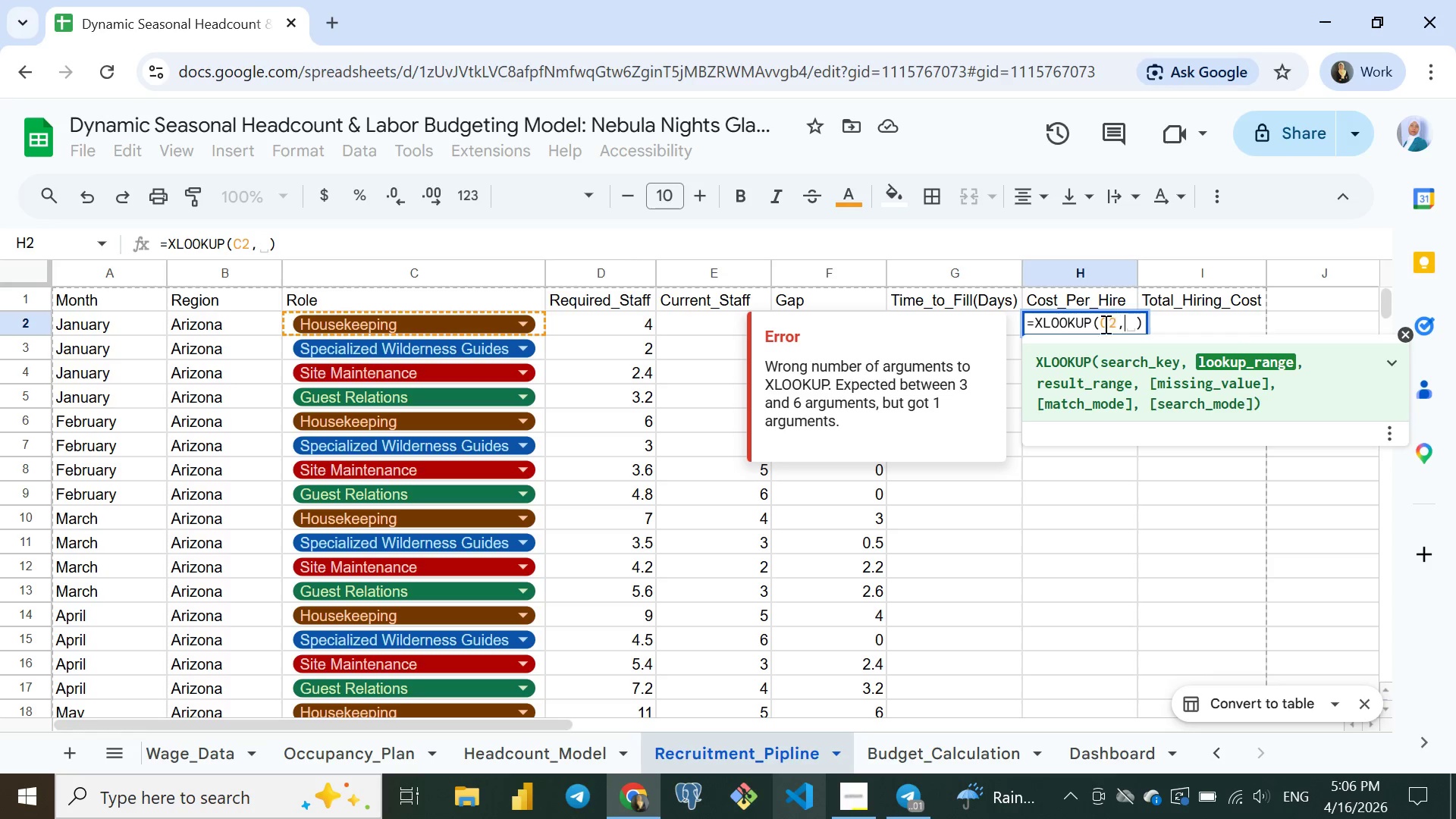 
left_click([494, 752])
 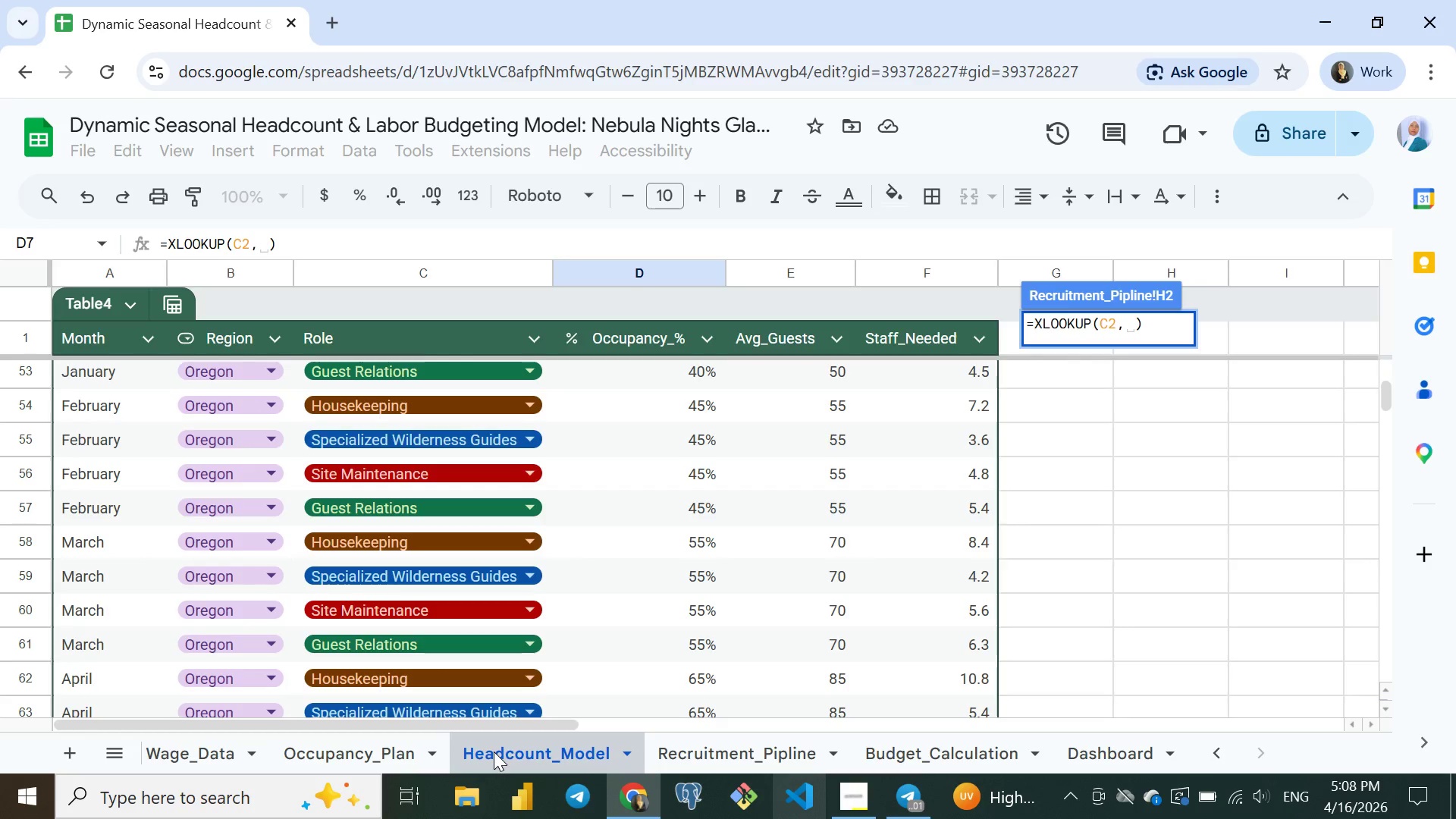 
wait(108.8)
 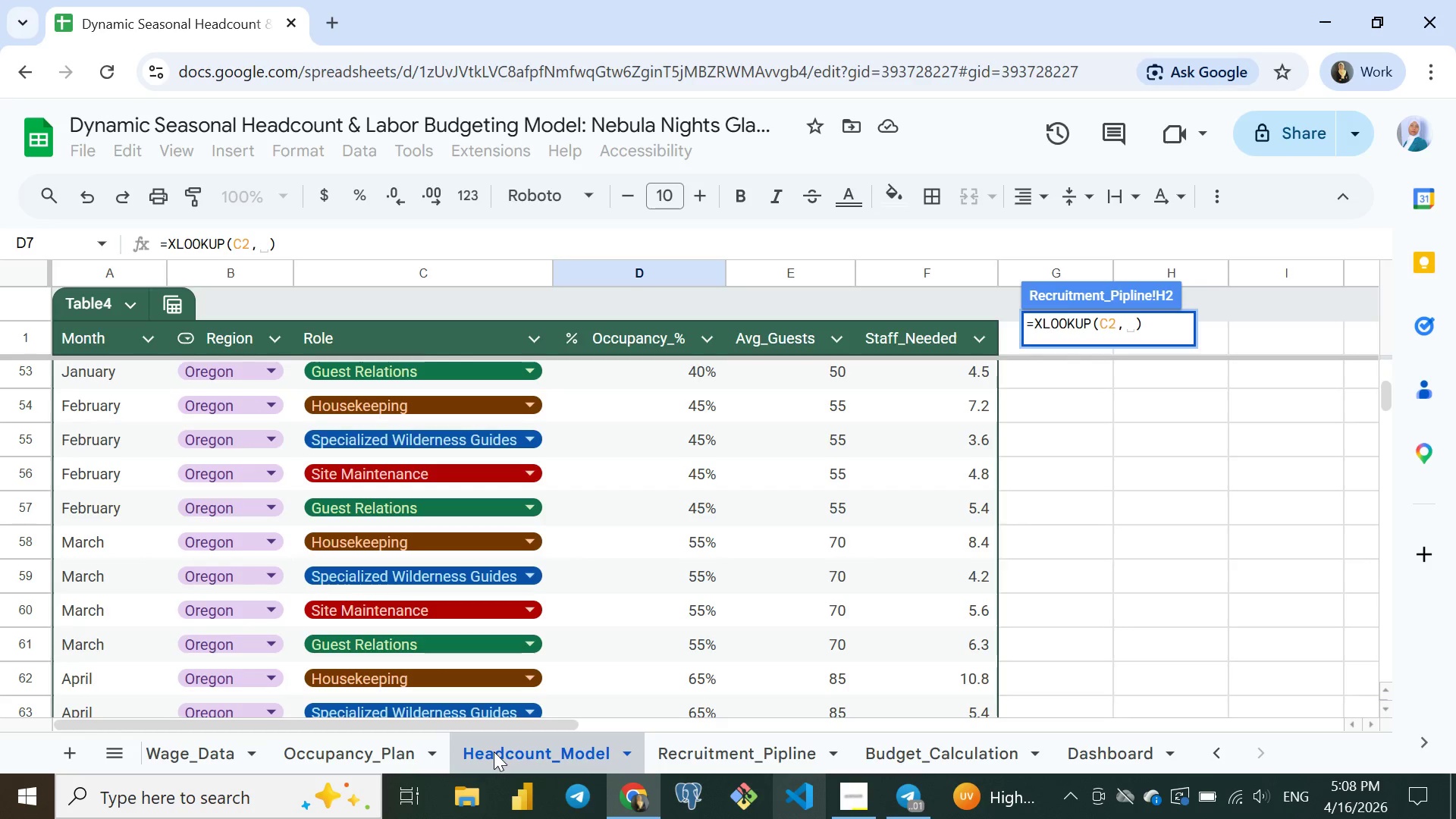 
left_click([714, 752])
 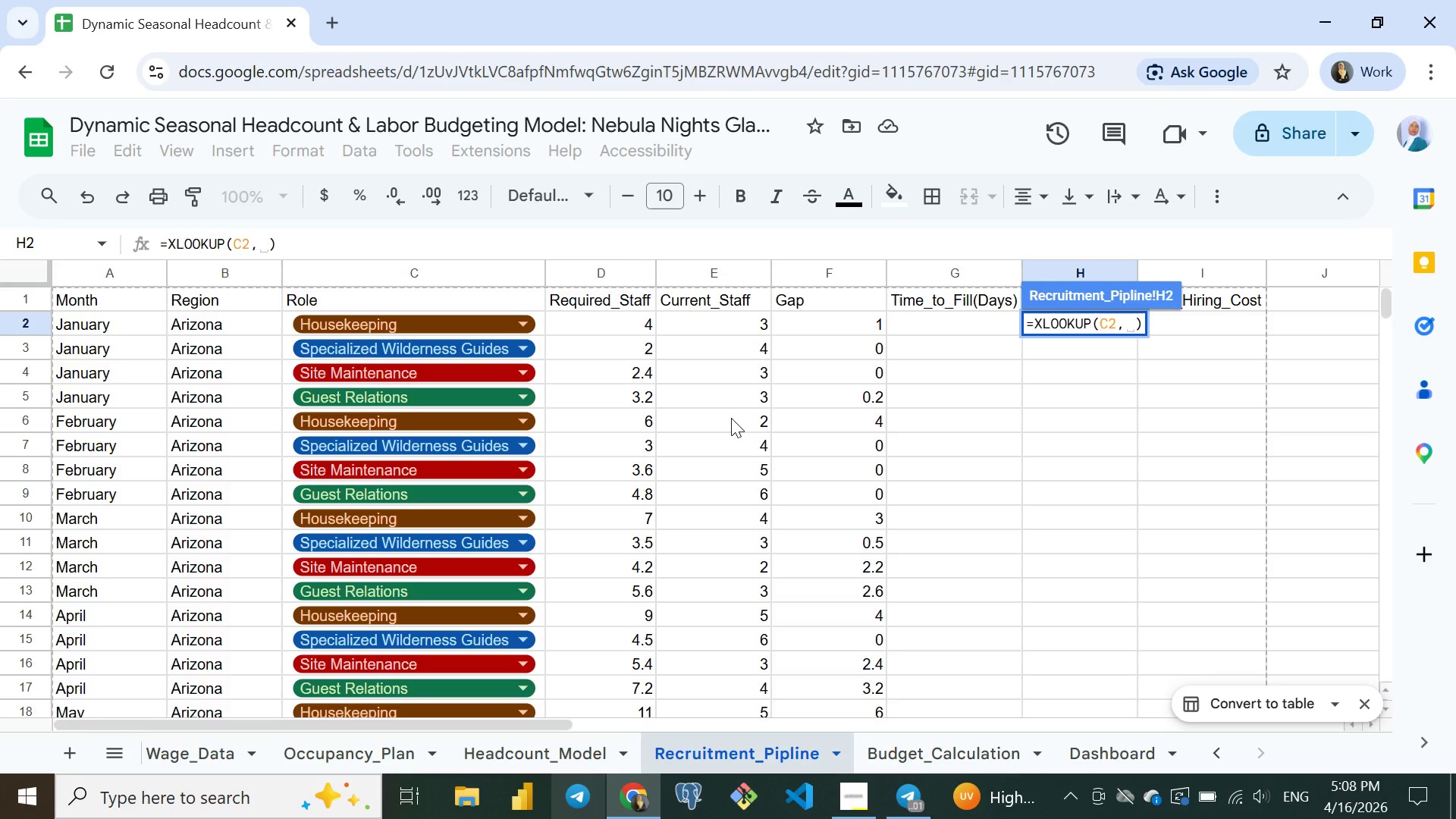 
wait(49.94)
 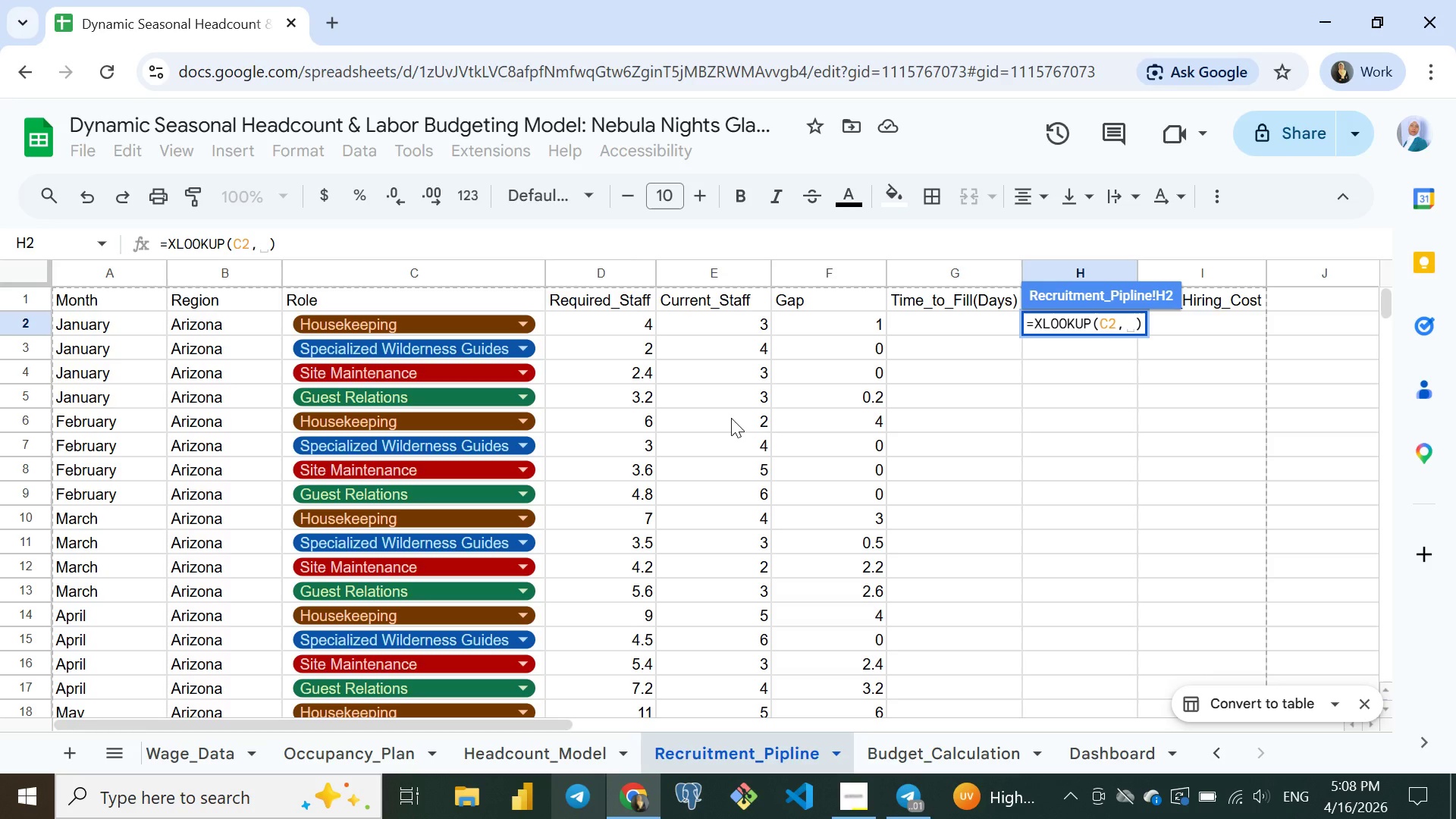 
hold_key(key=Backspace, duration=0.81)
 